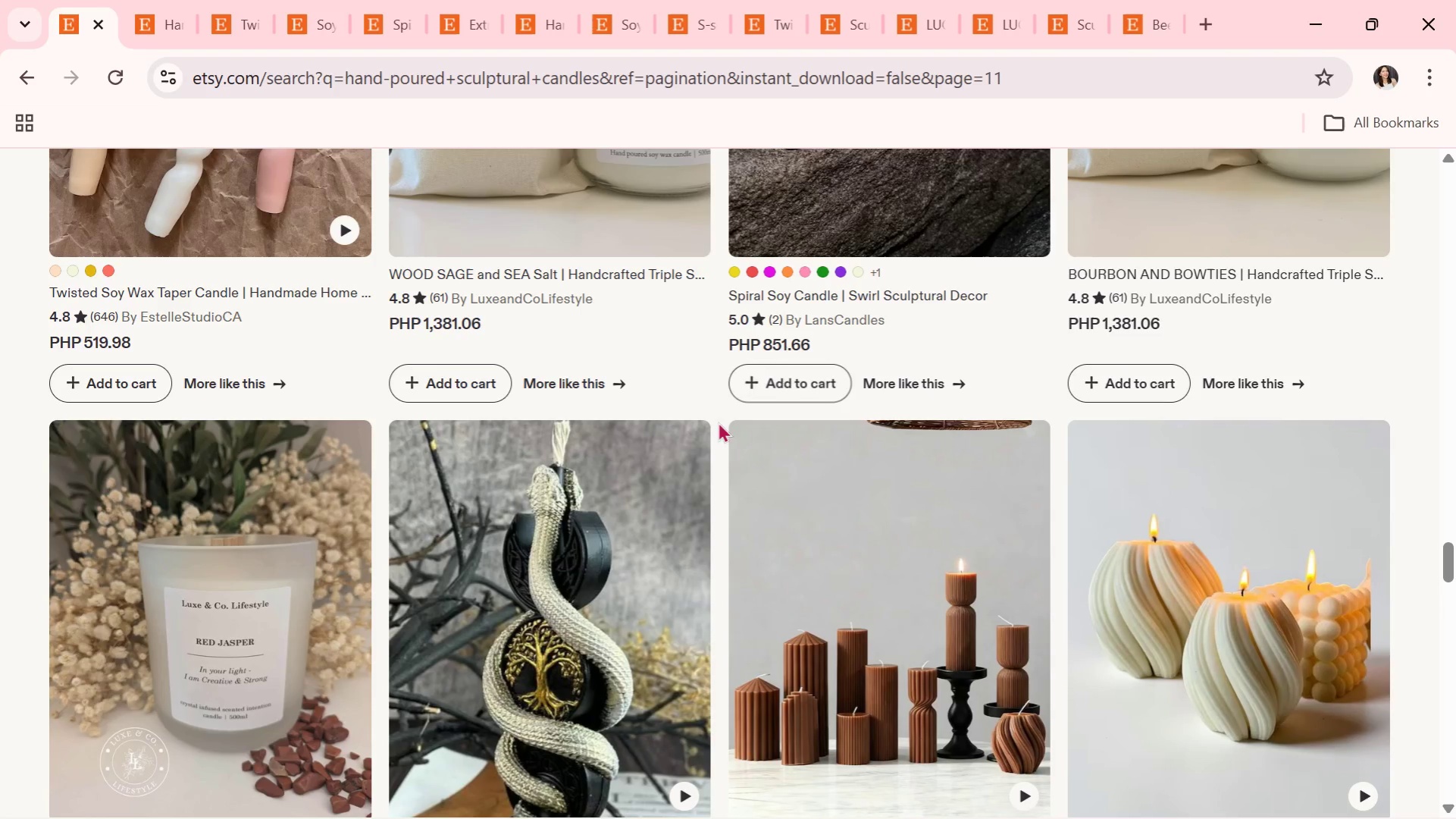 
scroll: coordinate [613, 470], scroll_direction: down, amount: 14.0
 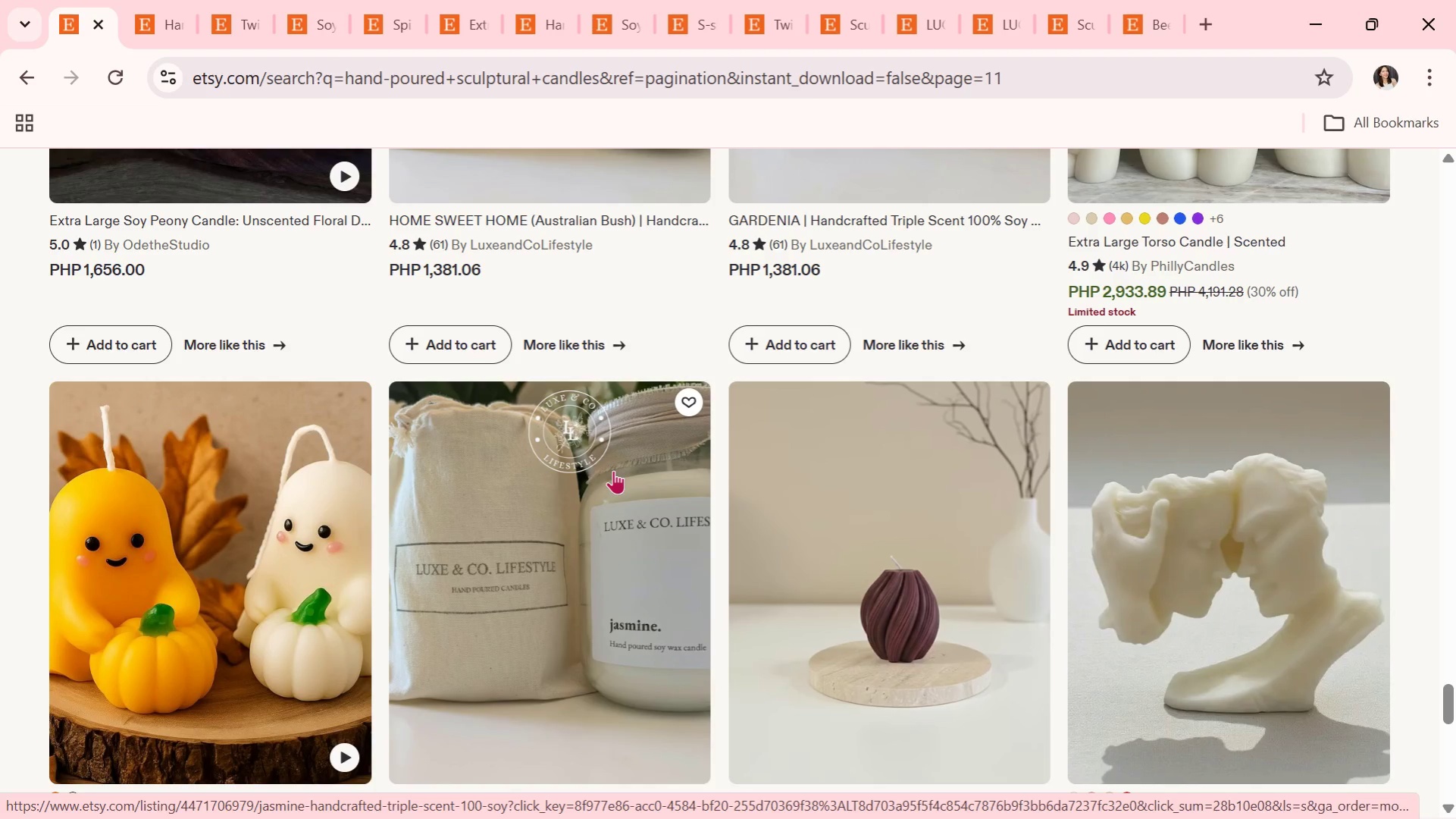 
wait(6.69)
 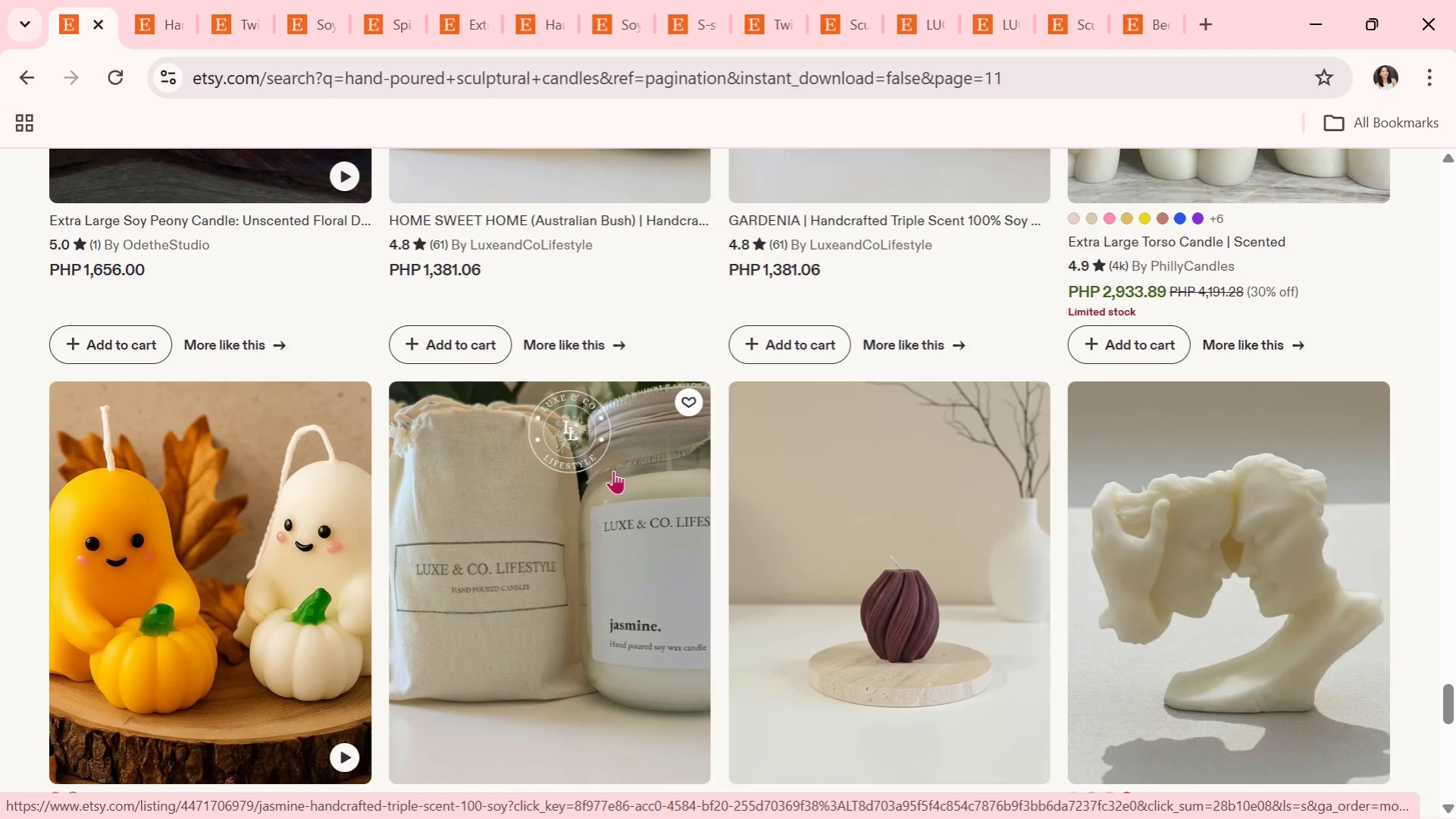 
scroll: coordinate [613, 470], scroll_direction: down, amount: 1.0
 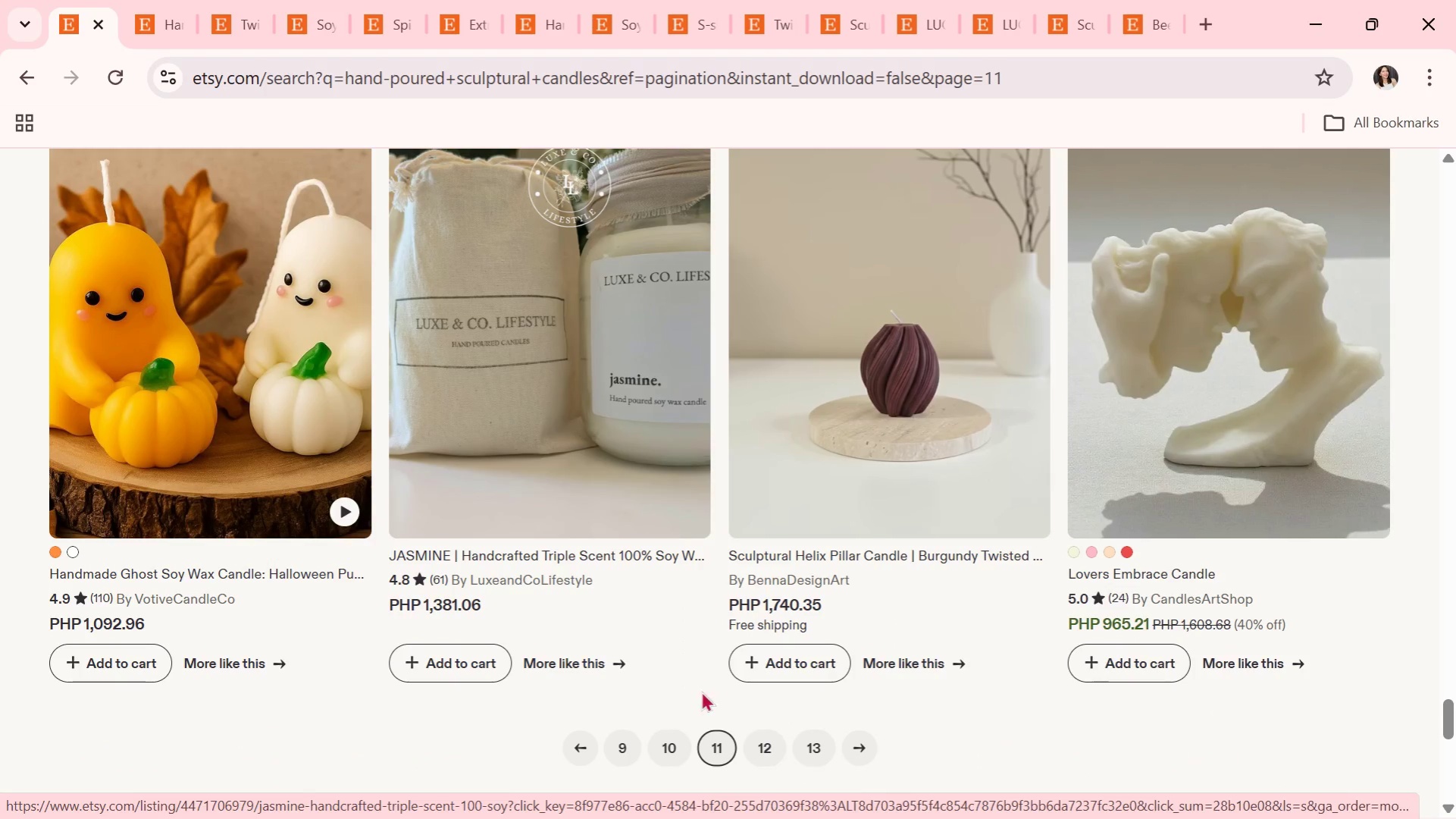 
left_click([766, 742])
 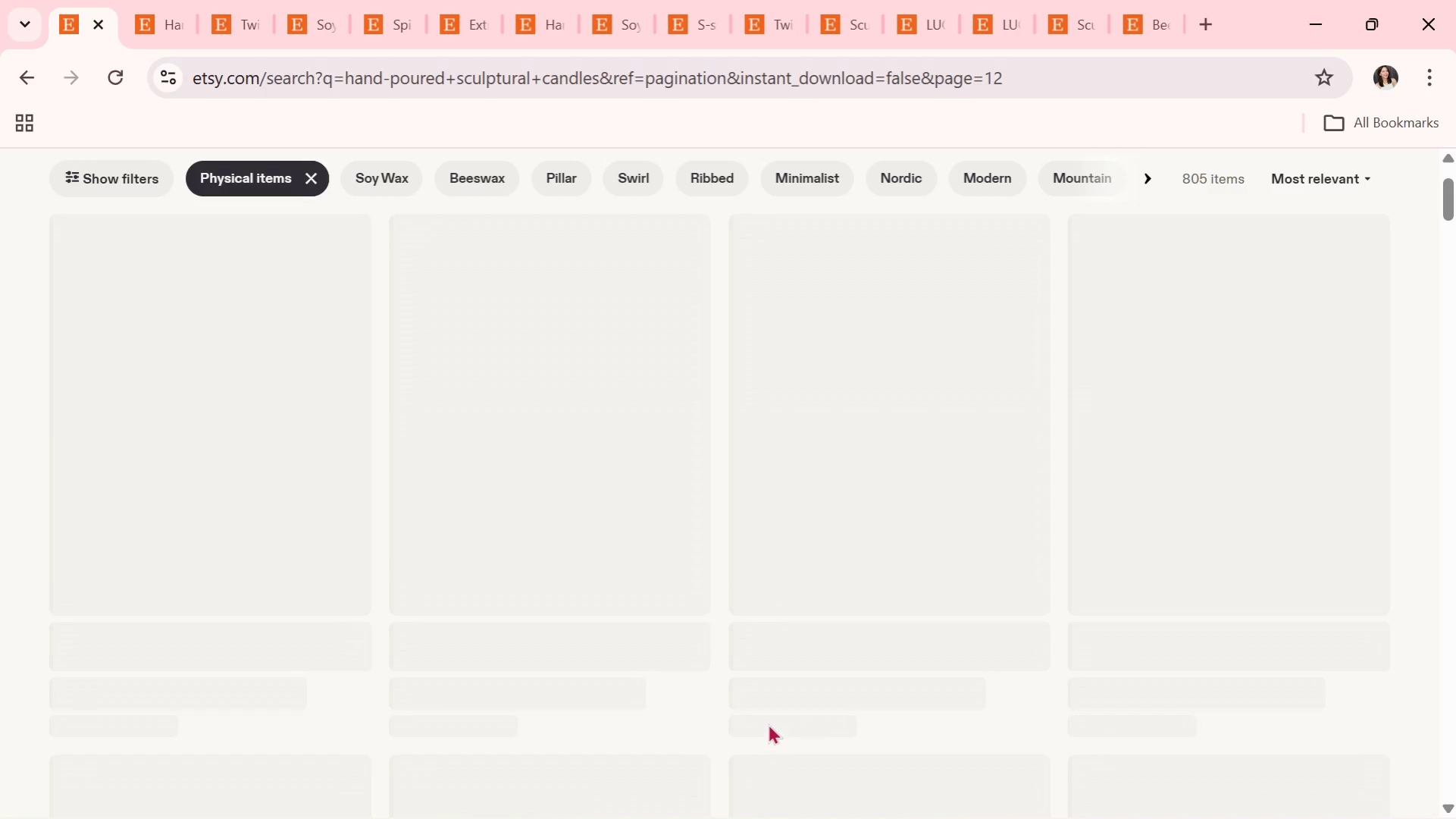 
mouse_move([756, 695])
 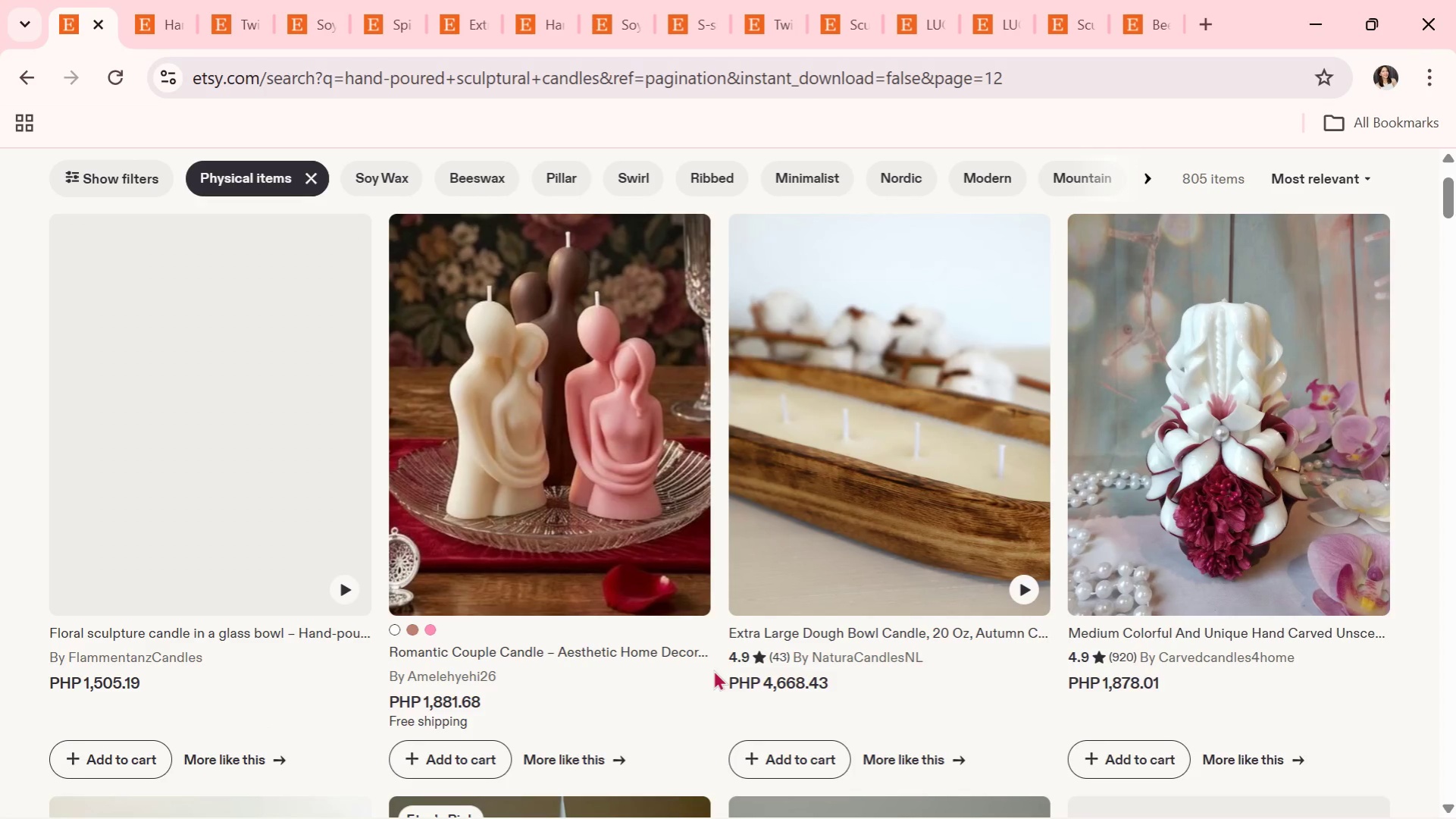 
scroll: coordinate [713, 670], scroll_direction: down, amount: 1.0
 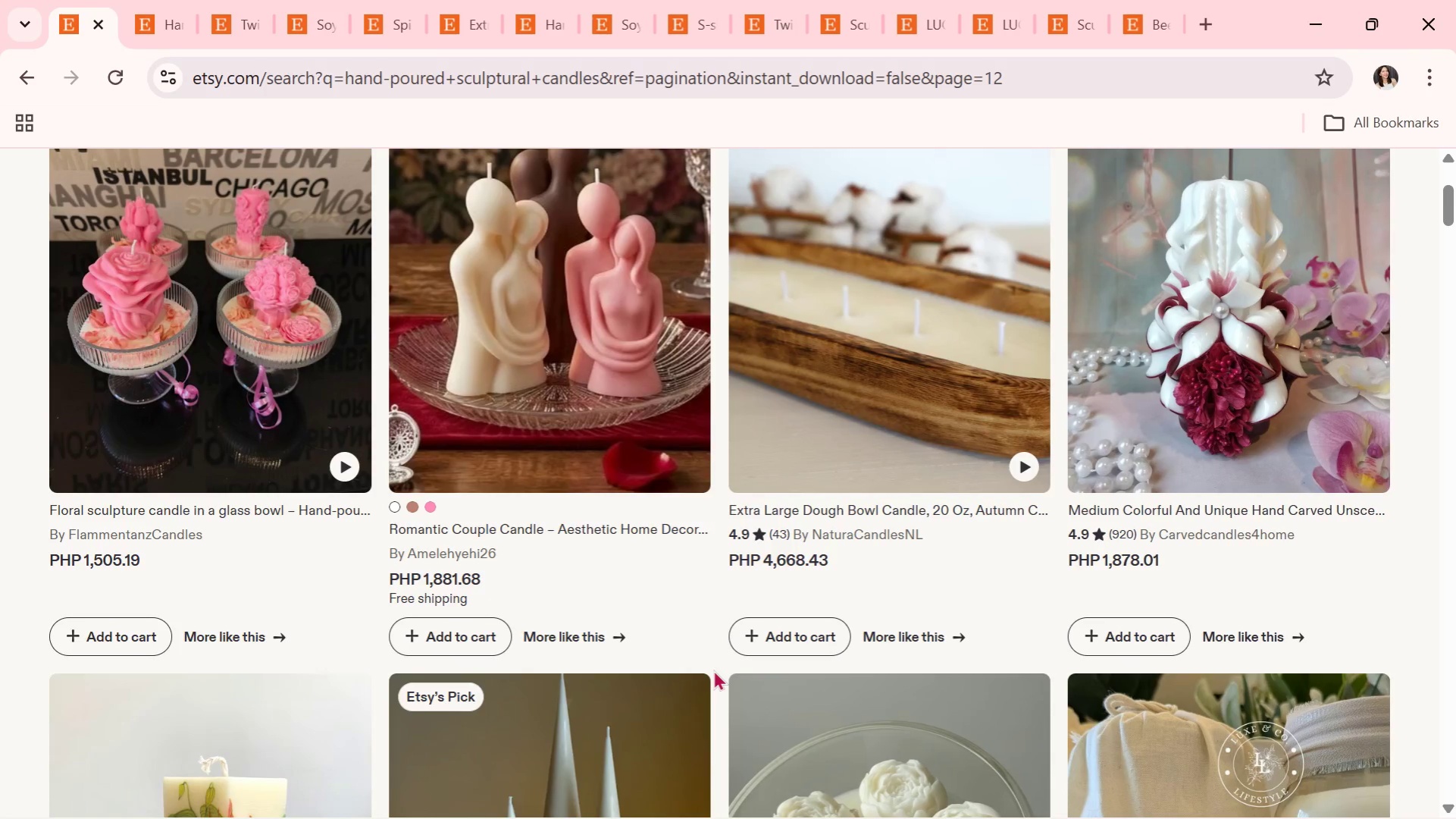 
wait(5.83)
 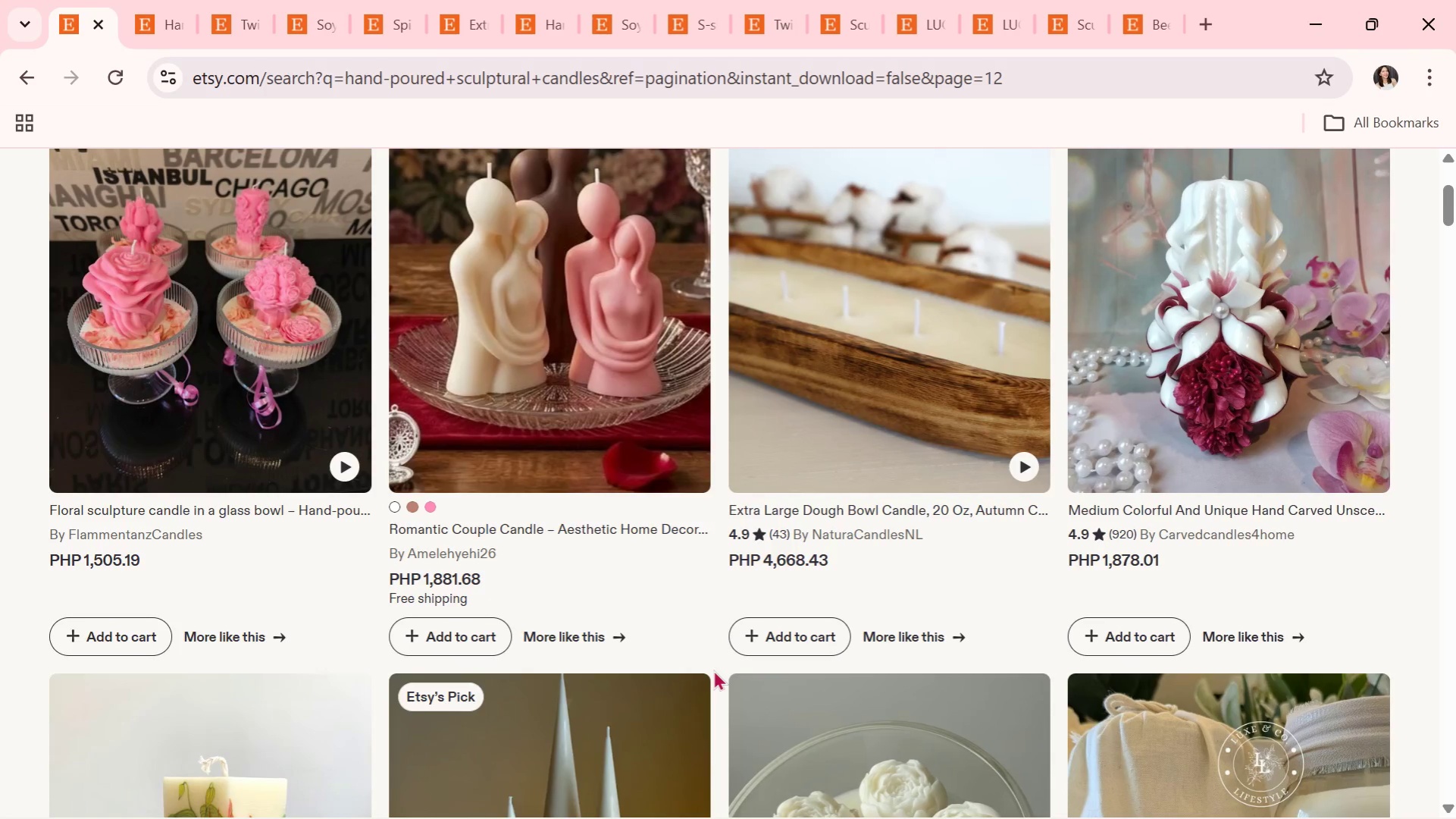 
scroll: coordinate [844, 676], scroll_direction: down, amount: 7.0
 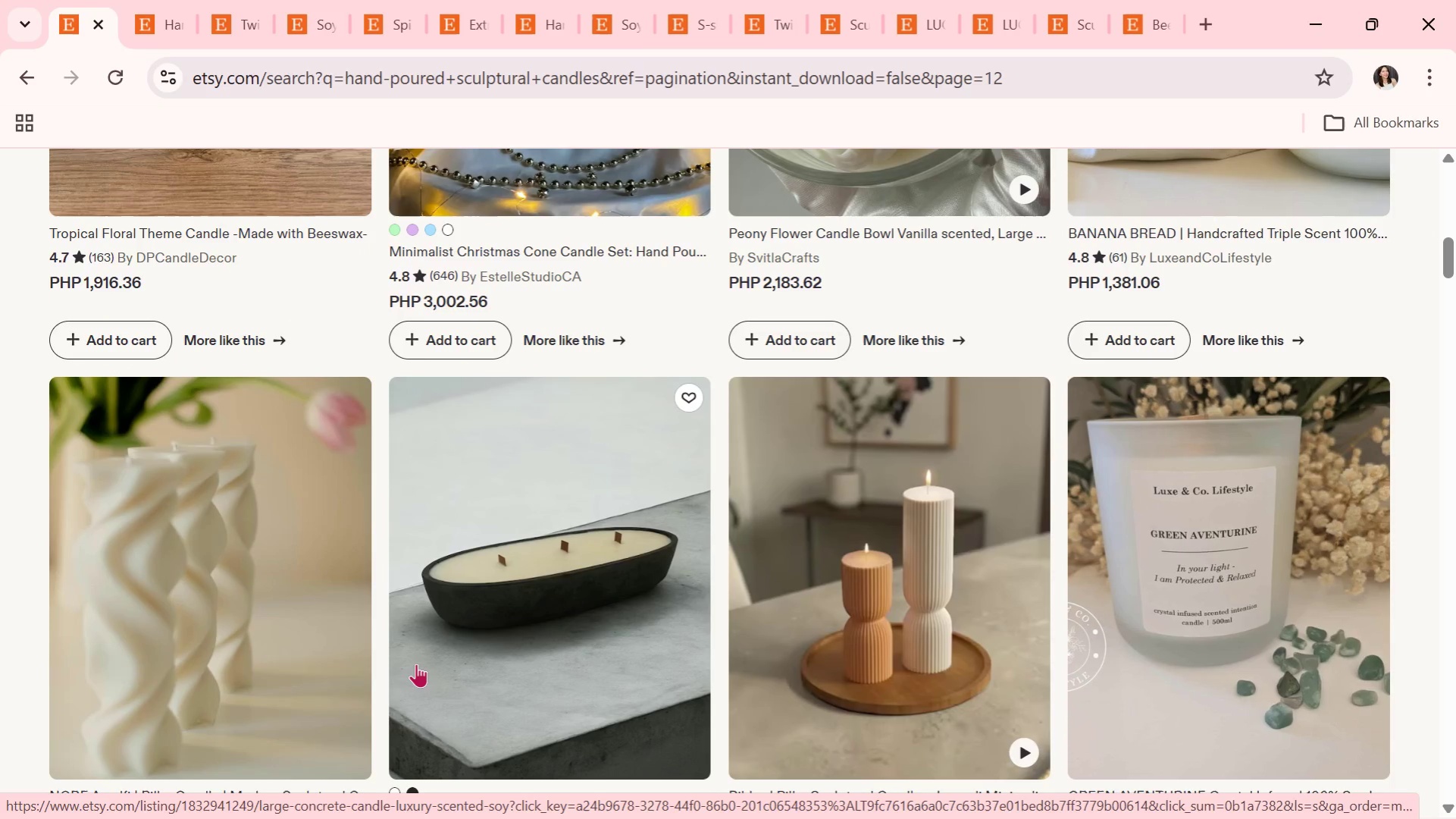 
scroll: coordinate [560, 694], scroll_direction: down, amount: 5.0
 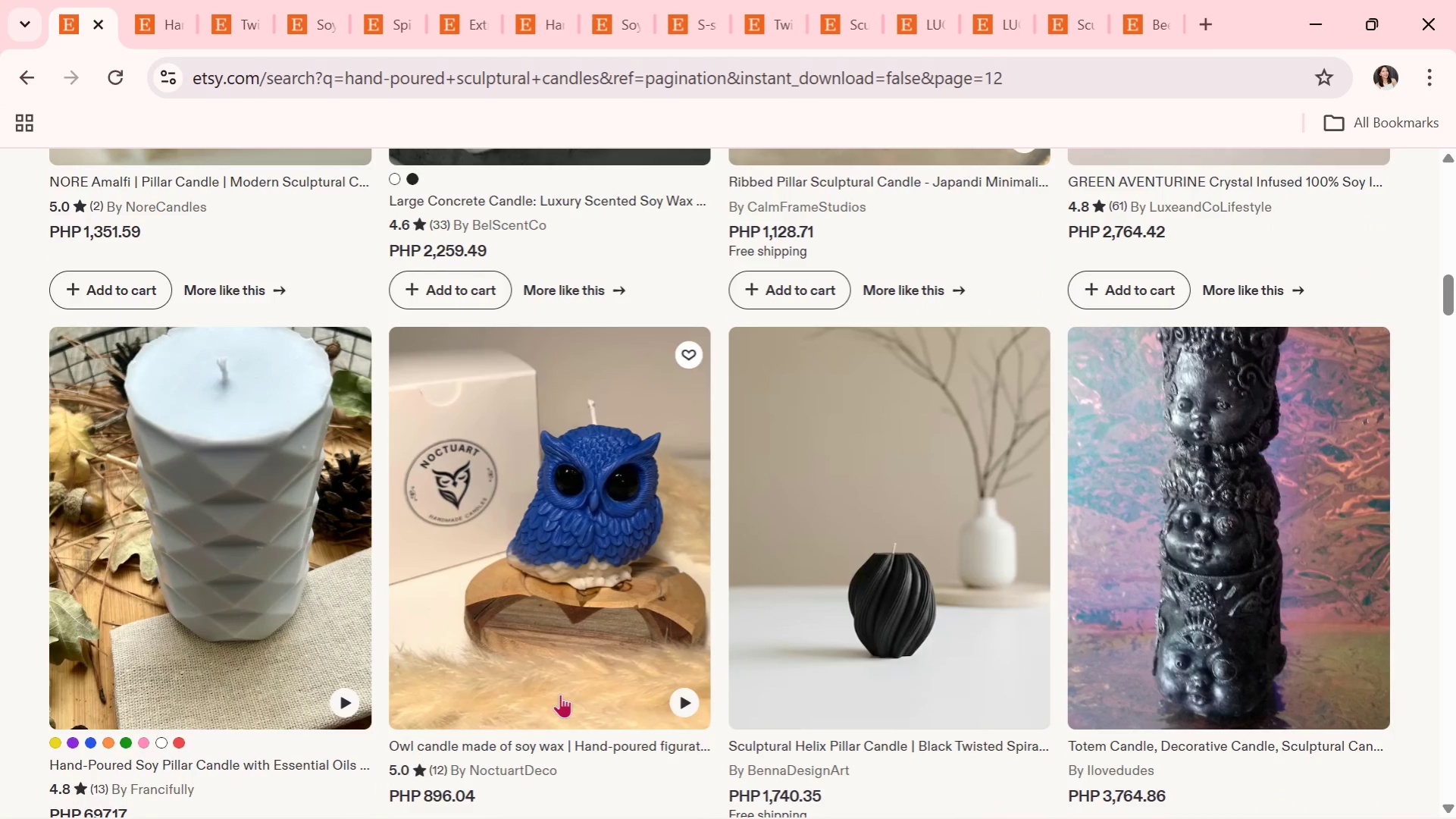 
scroll: coordinate [560, 694], scroll_direction: up, amount: 3.0
 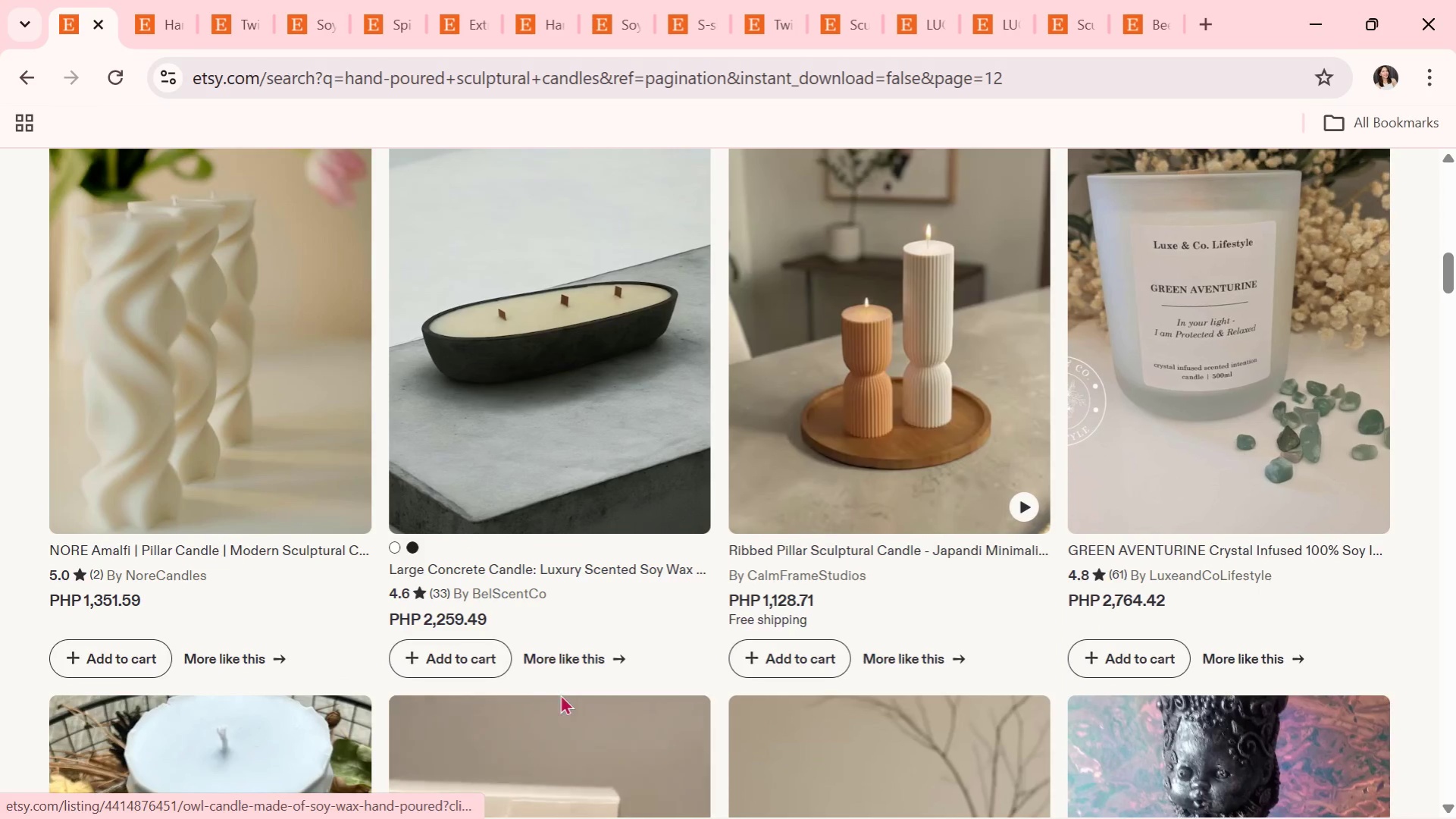 
scroll: coordinate [560, 694], scroll_direction: down, amount: 13.0
 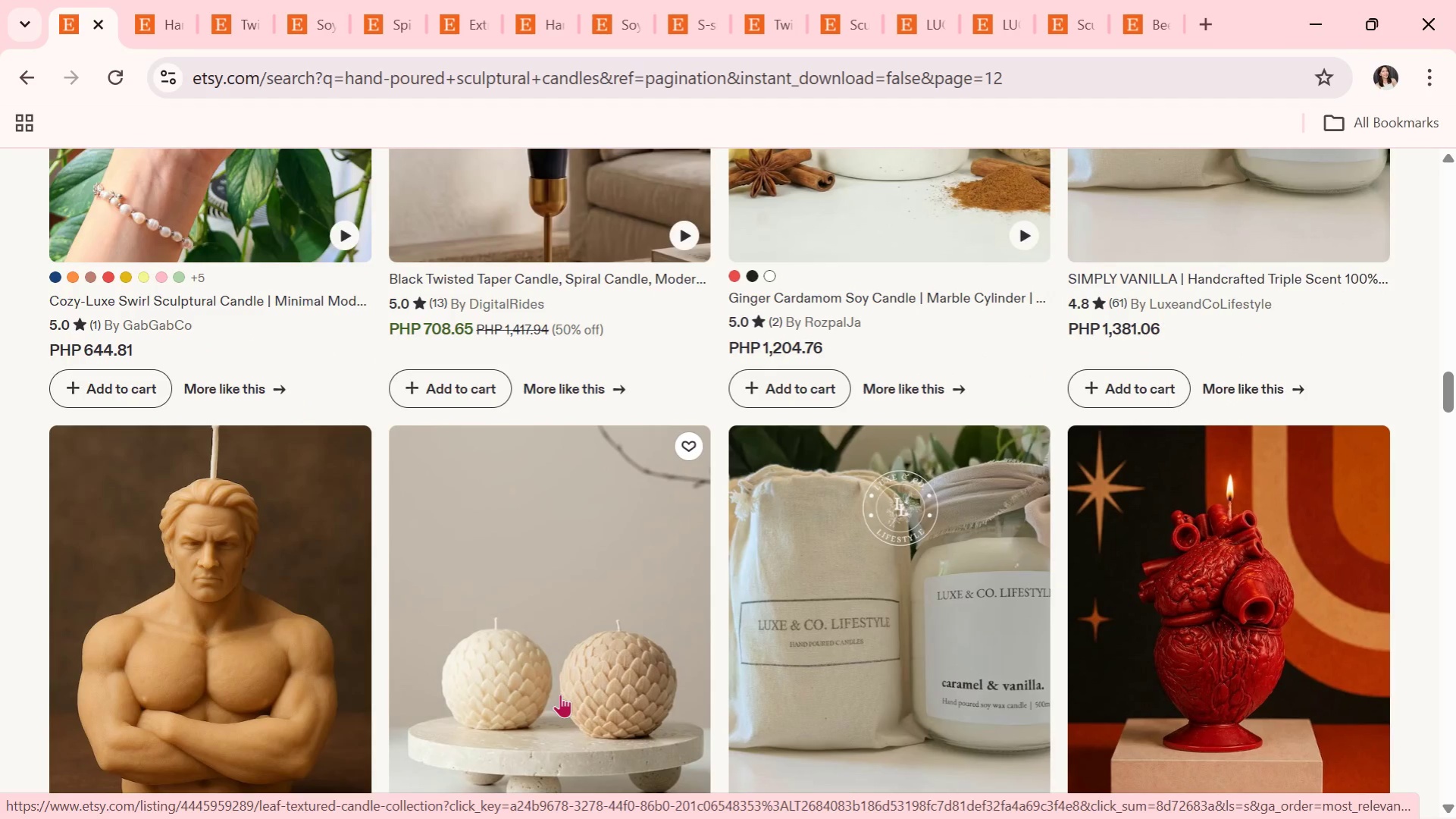 
scroll: coordinate [560, 694], scroll_direction: up, amount: 1.0
 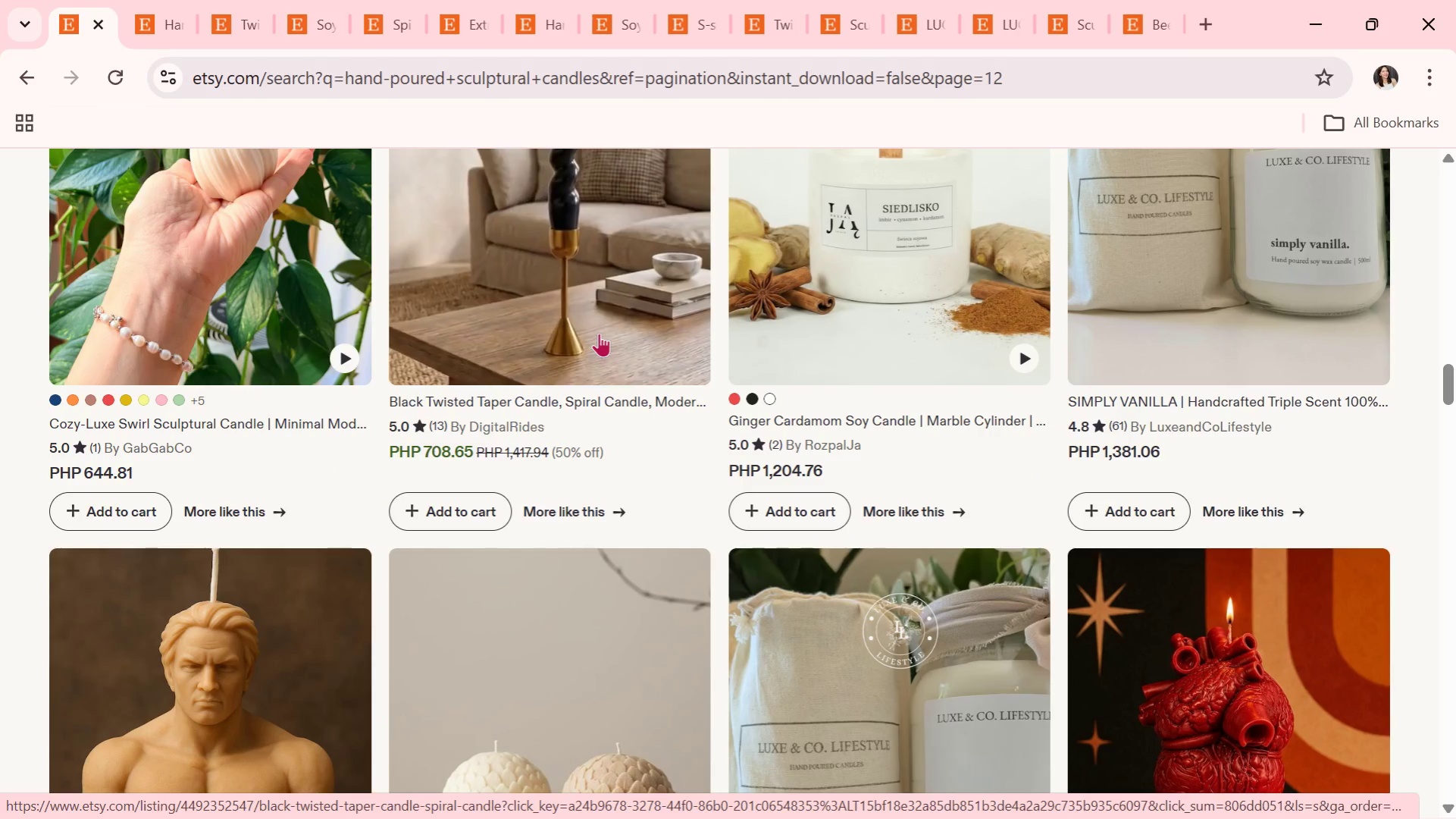 
left_click([599, 333])
 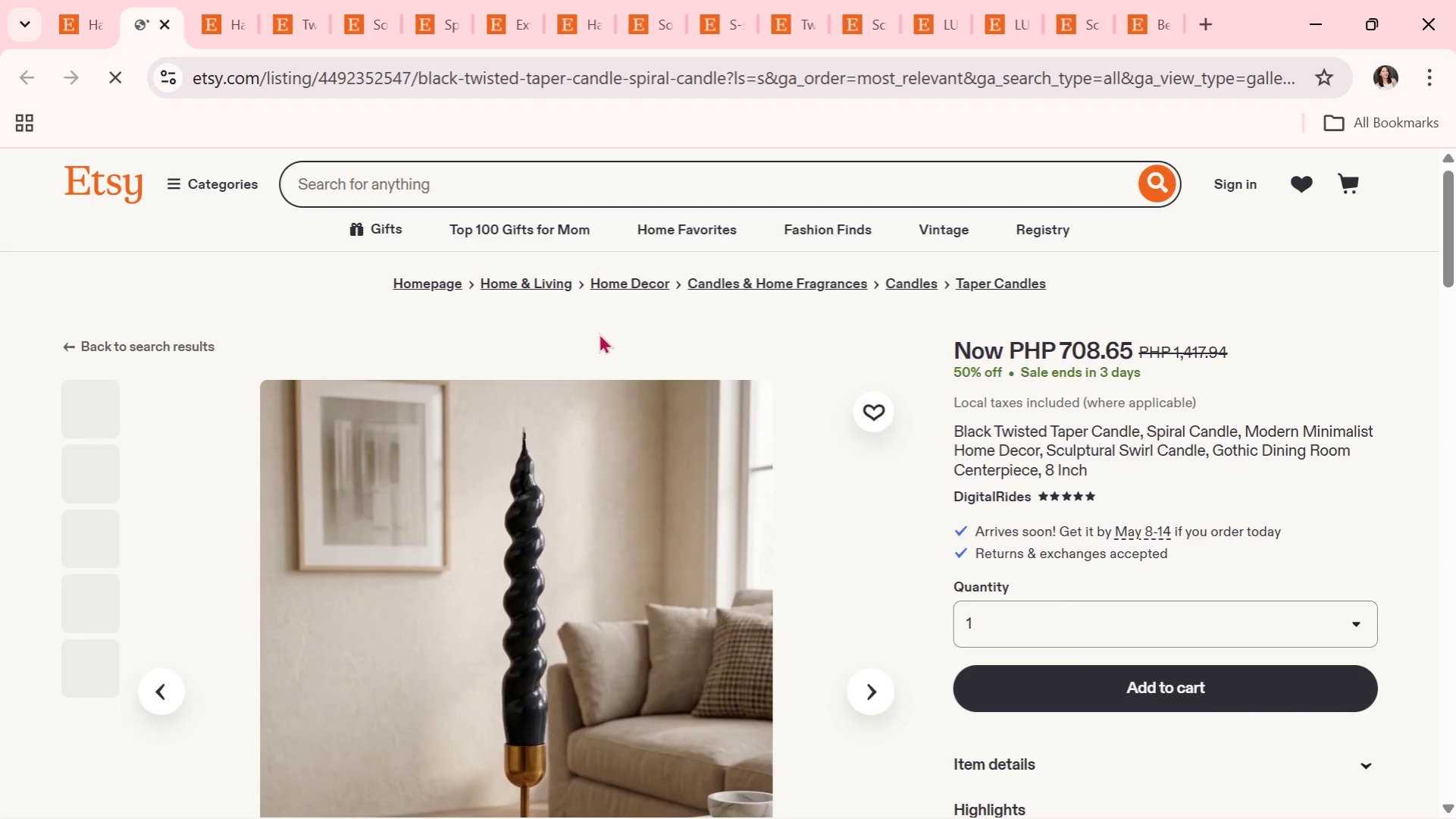 
scroll: coordinate [797, 532], scroll_direction: down, amount: 2.0
 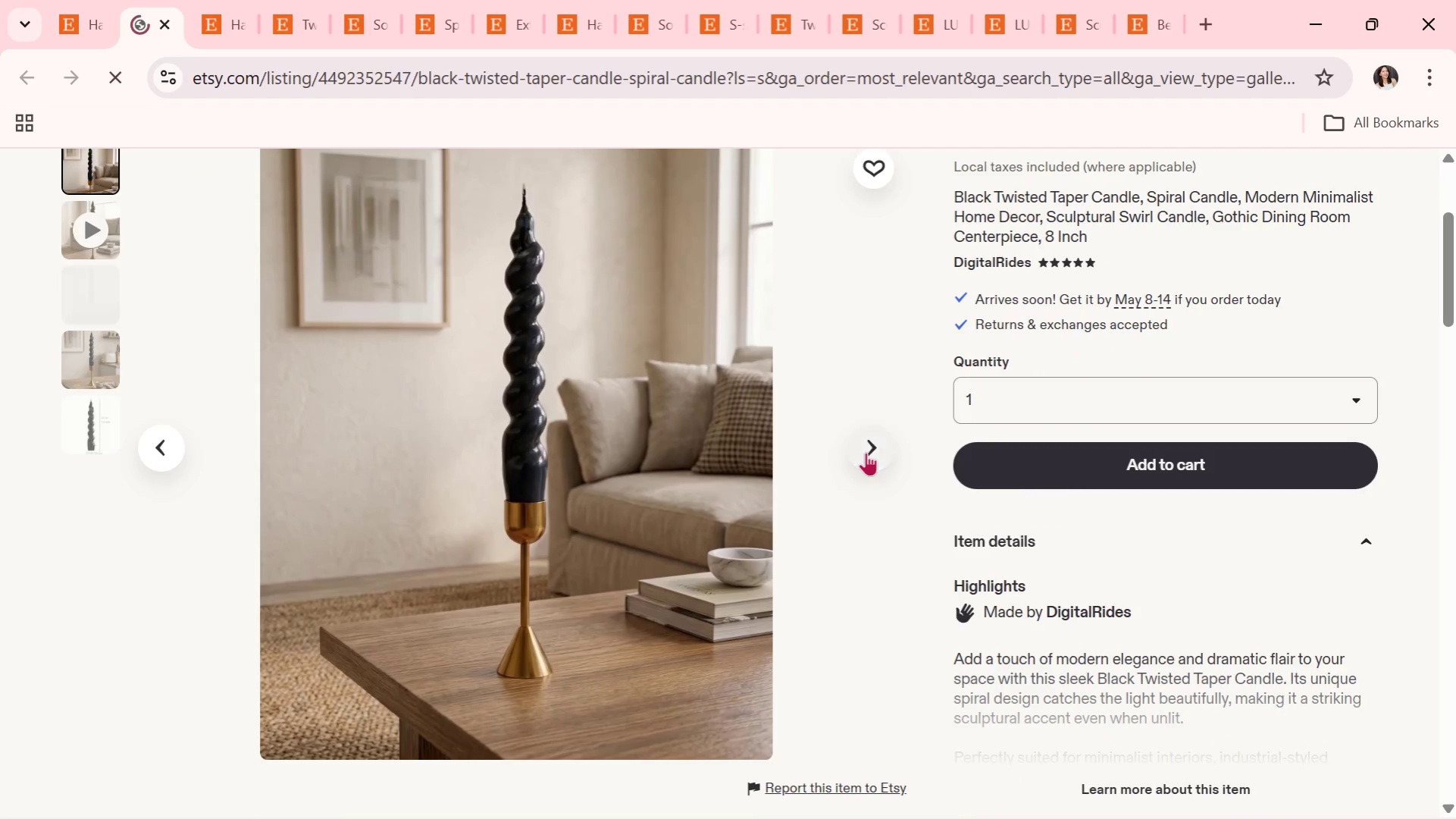 
left_click([866, 452])
 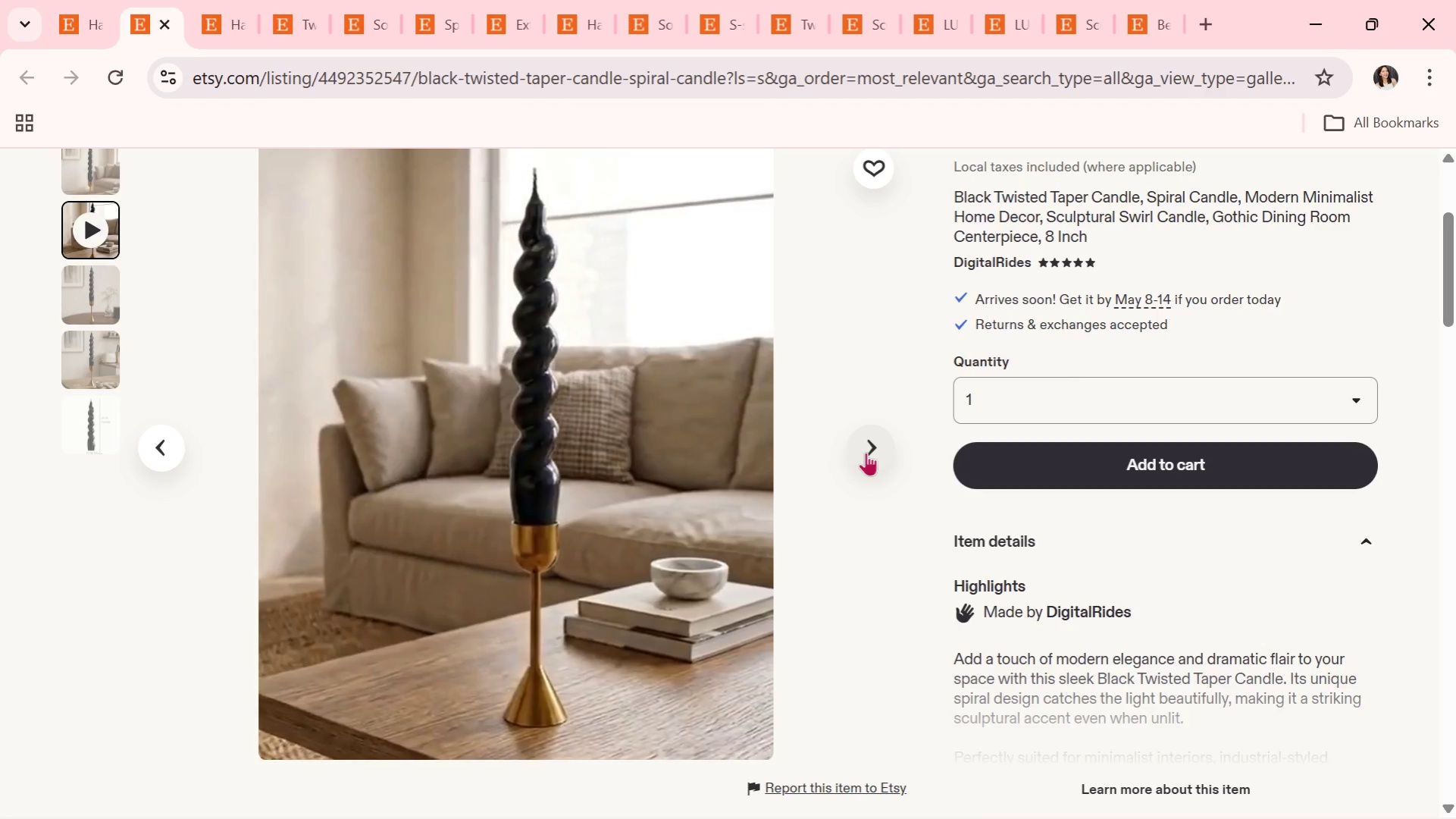 
wait(5.91)
 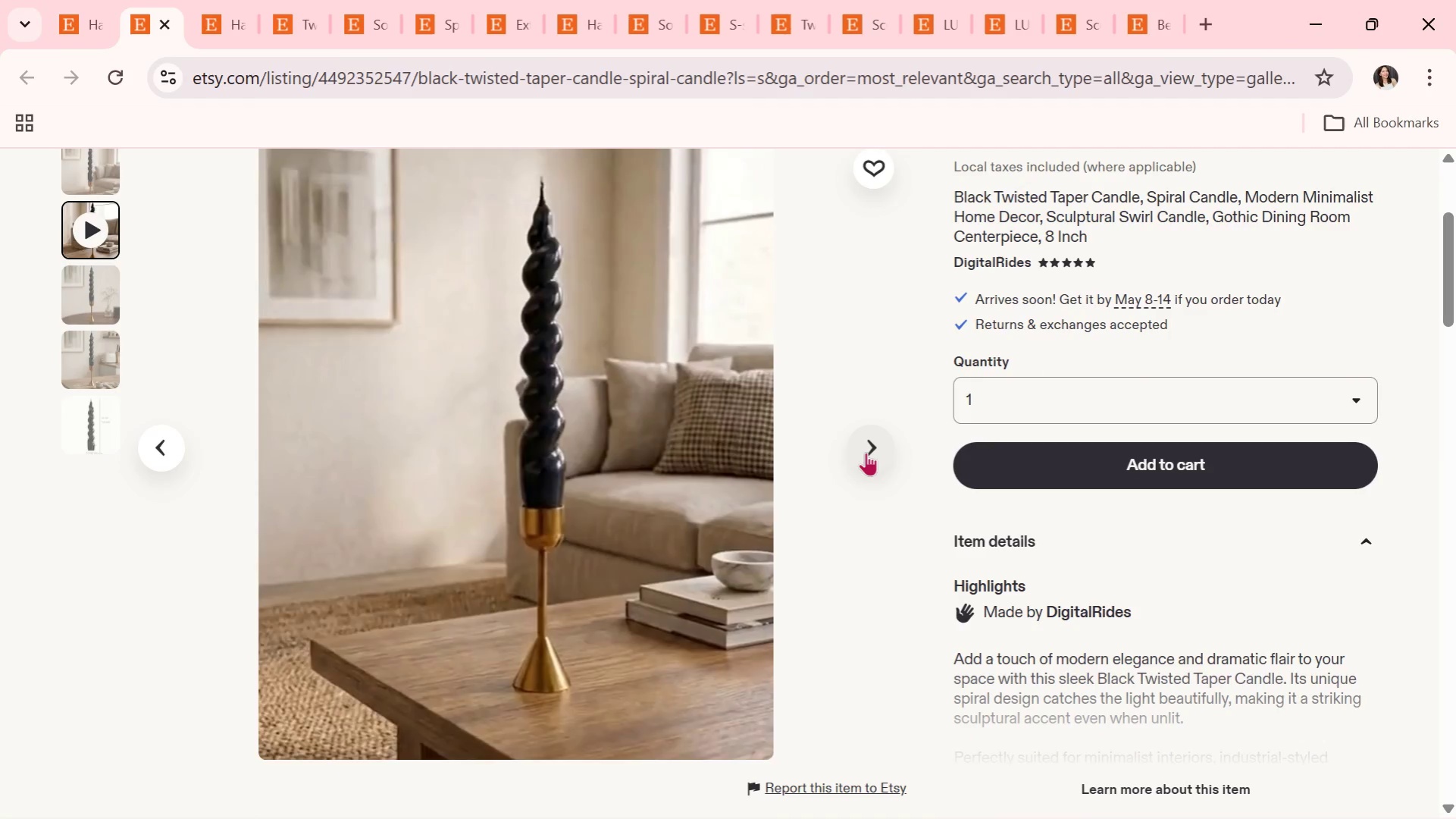 
left_click([866, 452])
 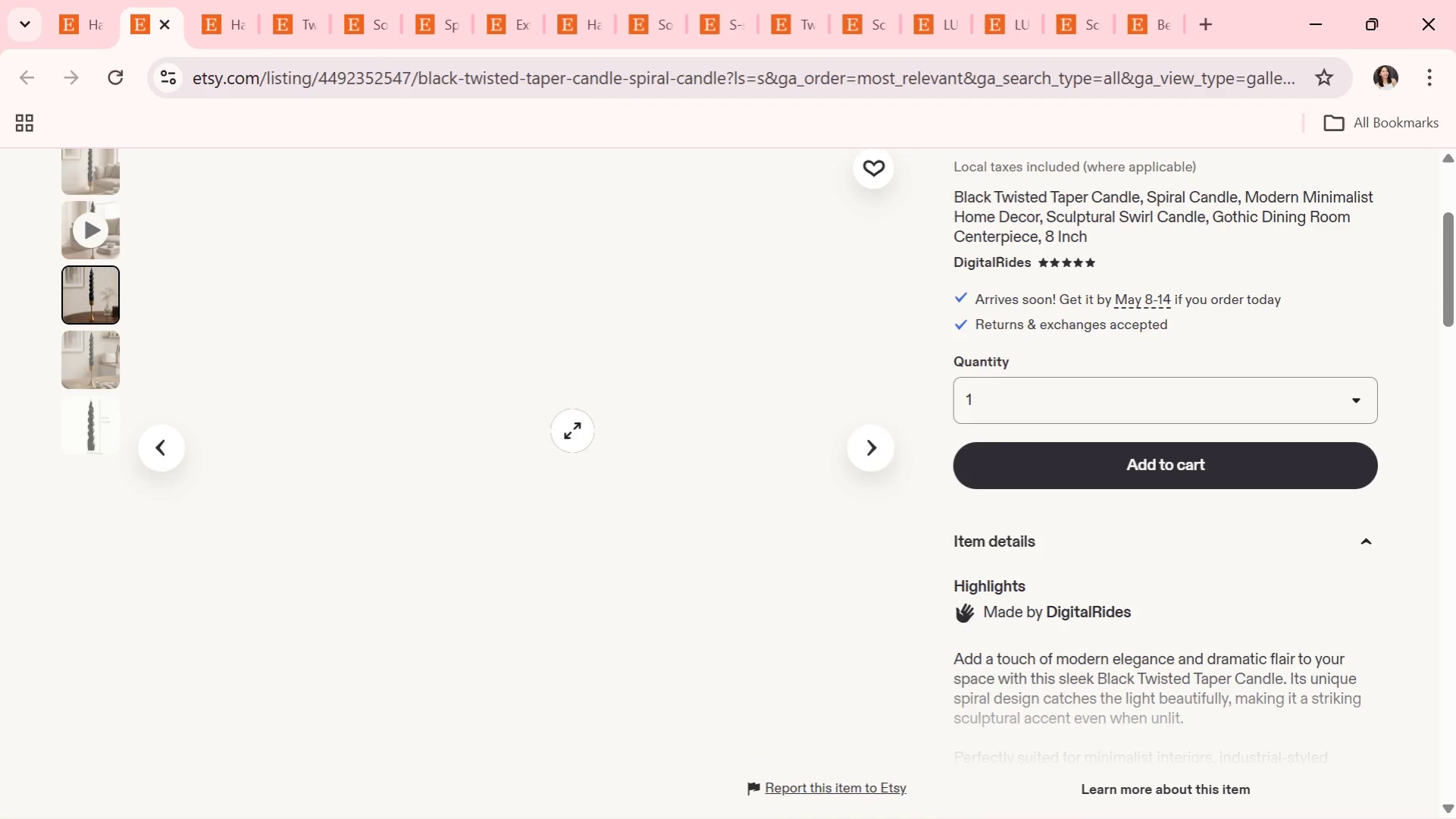 
scroll: coordinate [1025, 651], scroll_direction: down, amount: 3.0
 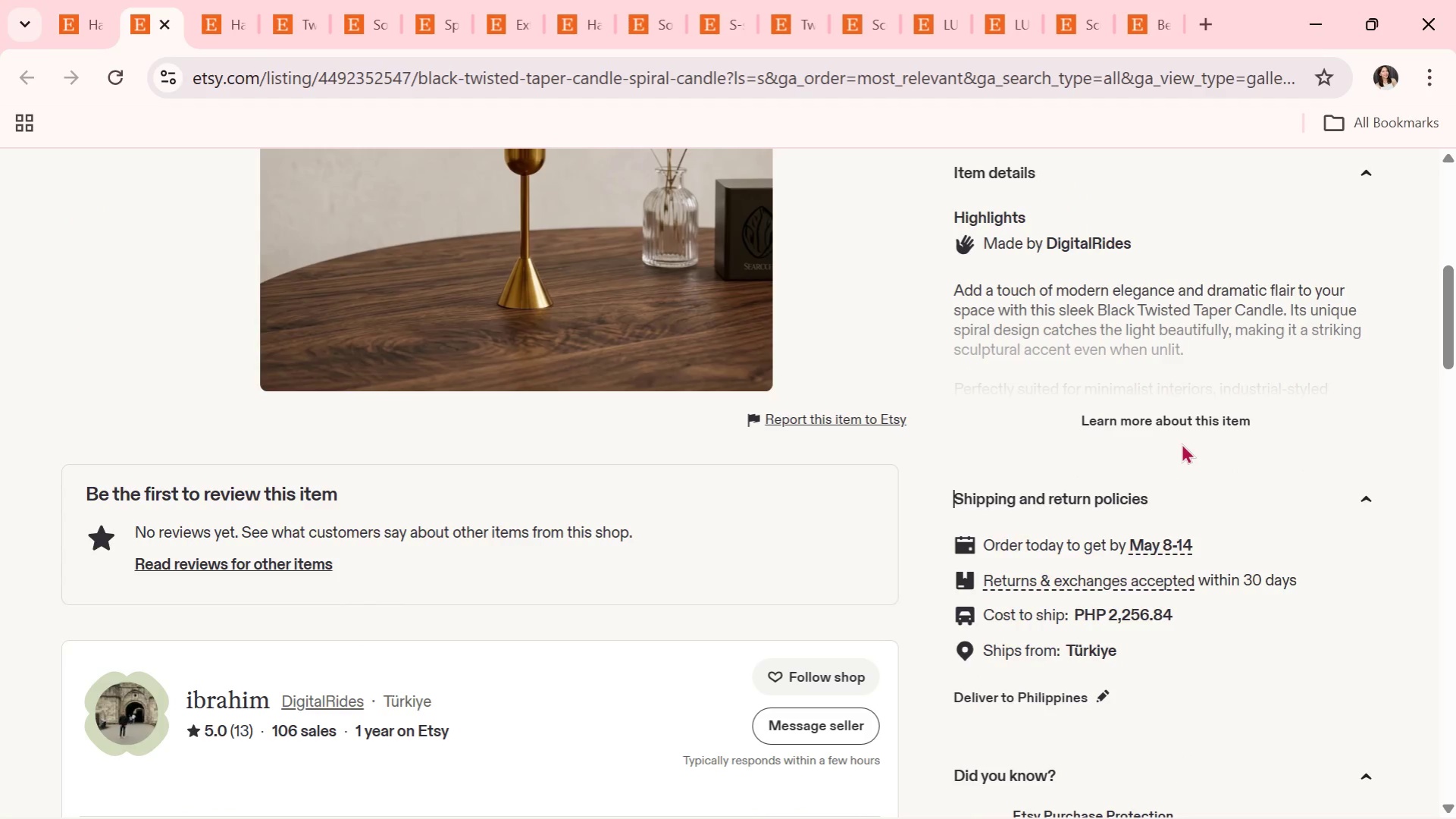 
double_click([1186, 436])
 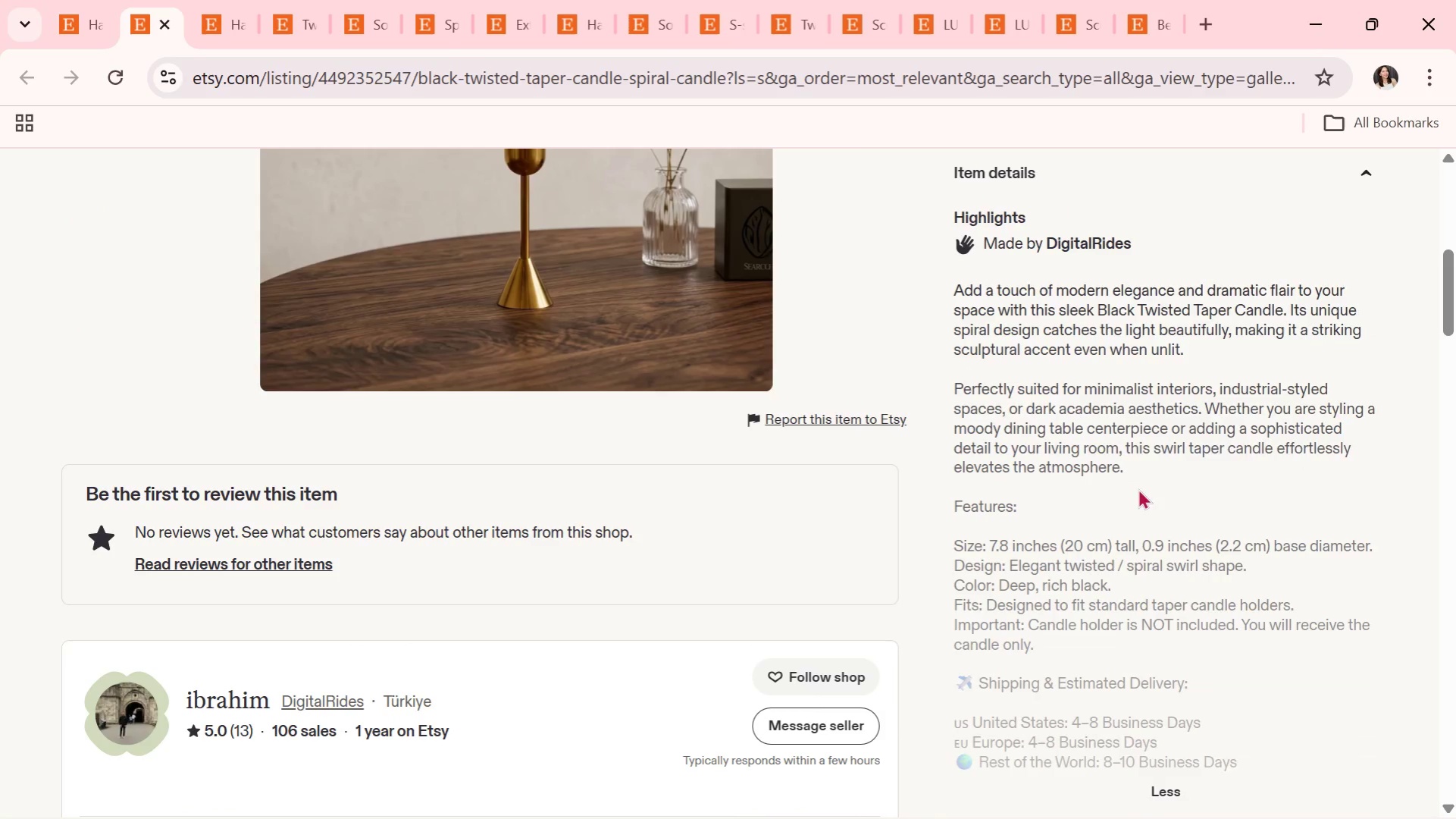 
scroll: coordinate [1072, 509], scroll_direction: down, amount: 2.0
 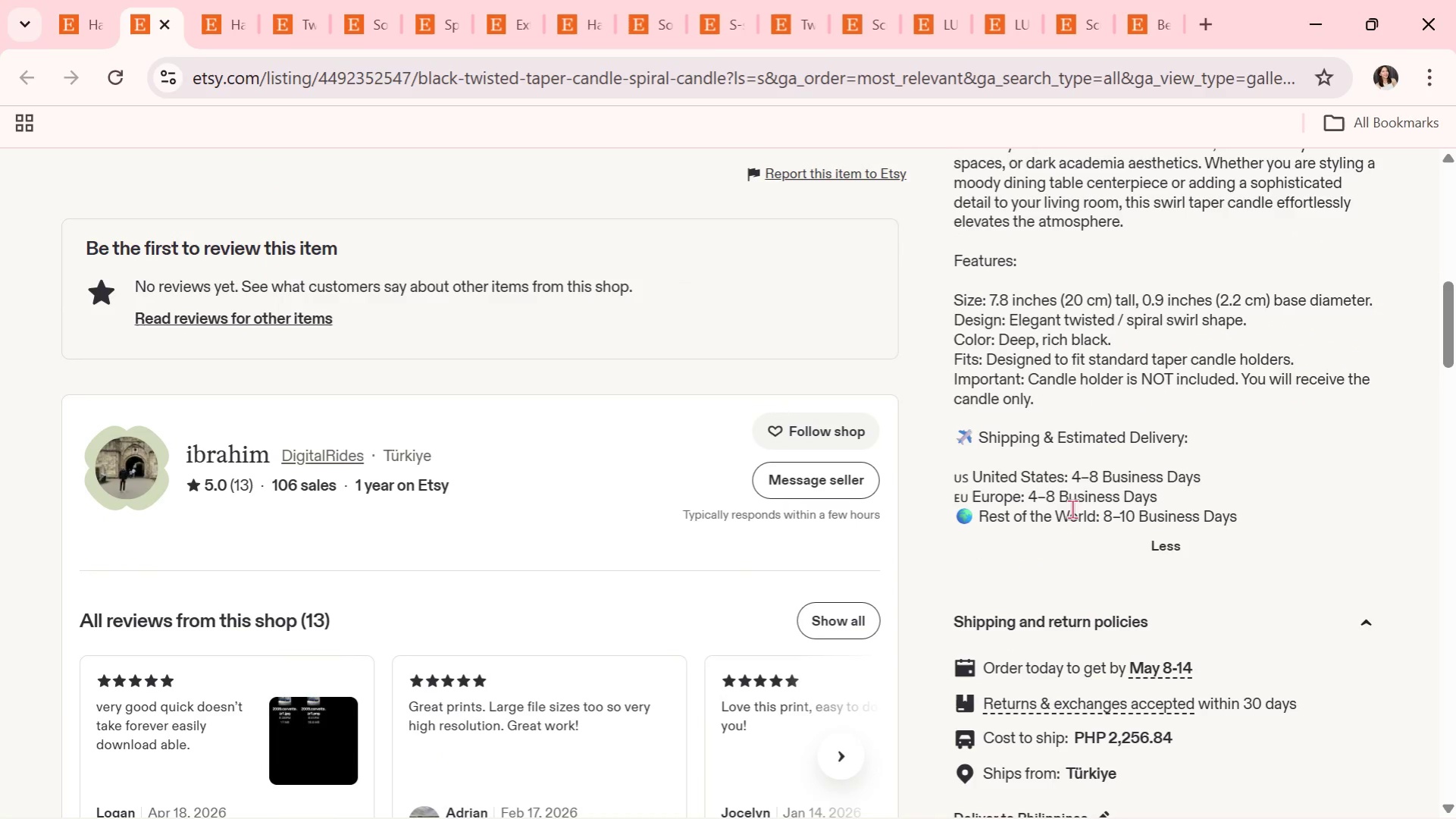 
scroll: coordinate [350, 358], scroll_direction: up, amount: 10.0
 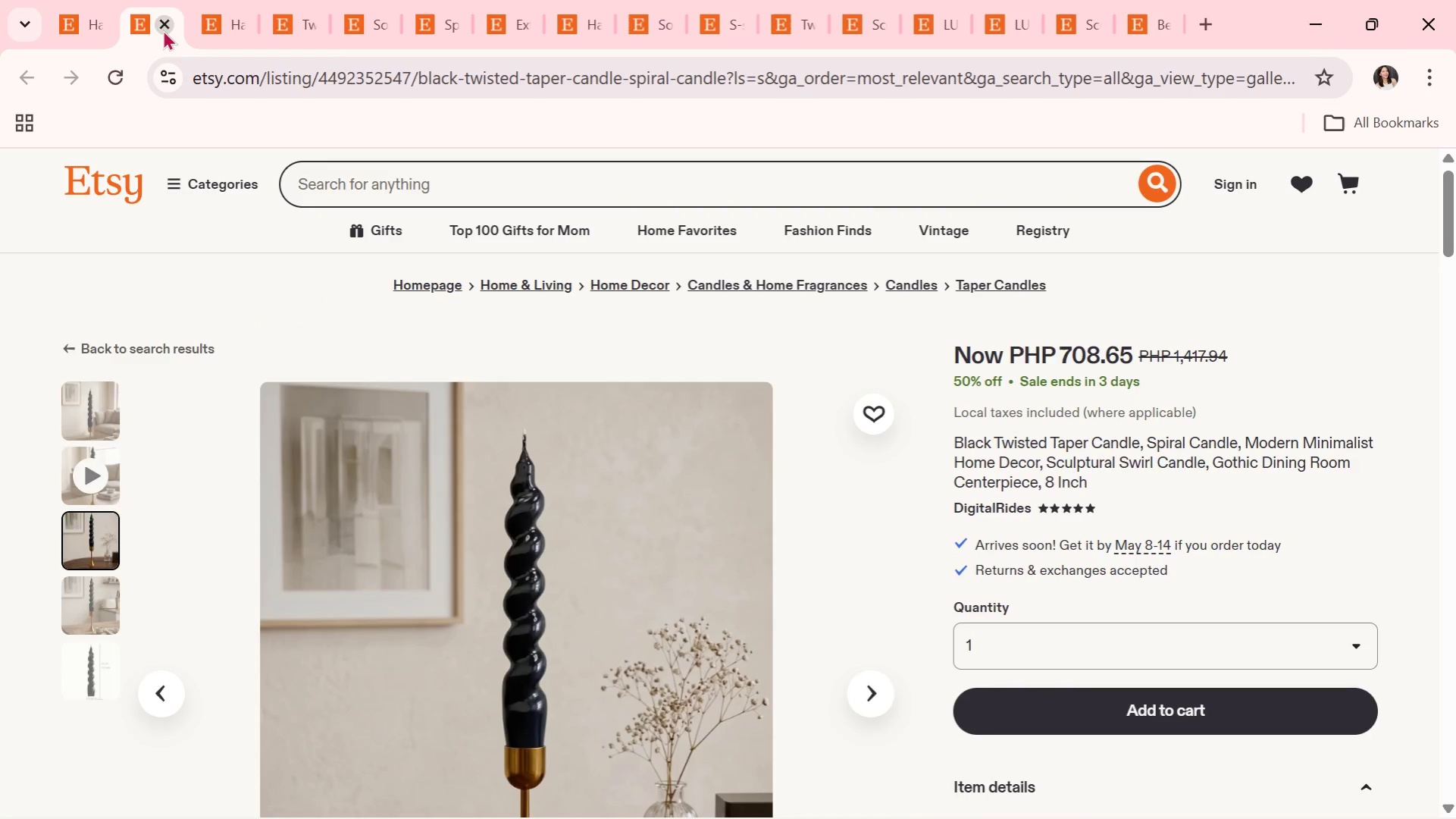 
left_click([167, 27])
 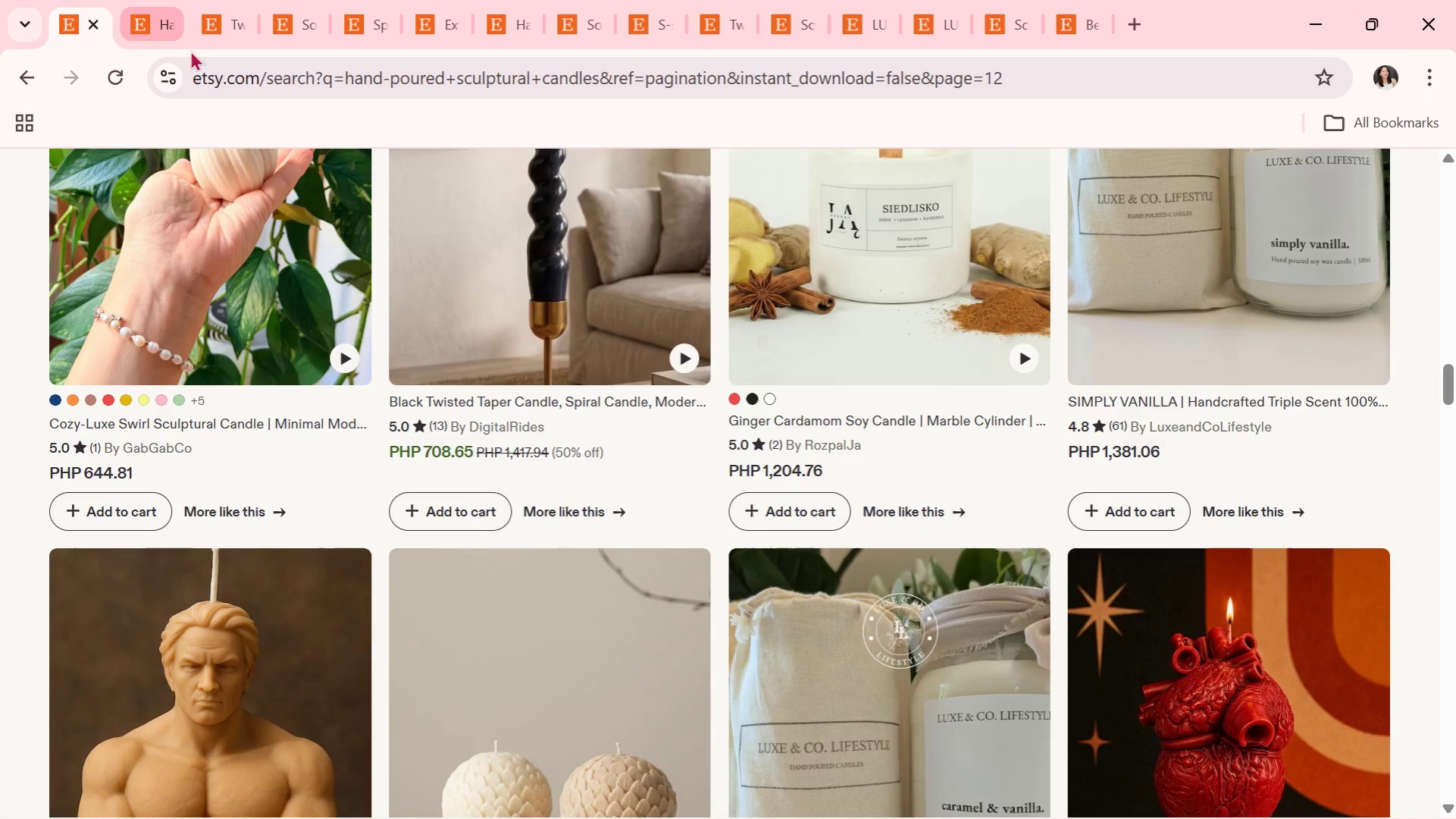 
scroll: coordinate [544, 599], scroll_direction: down, amount: 9.0
 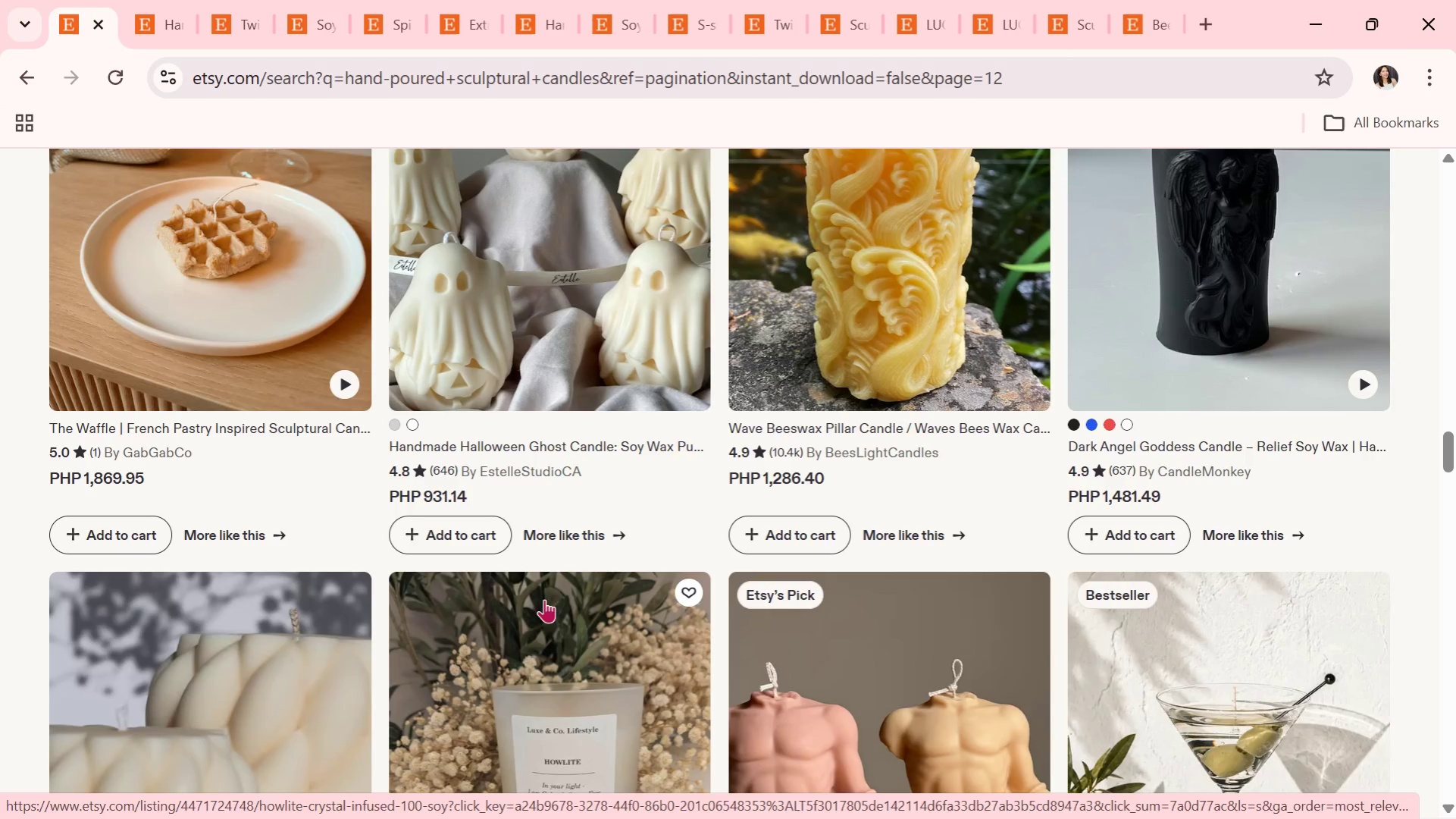 
left_click([292, 283])
 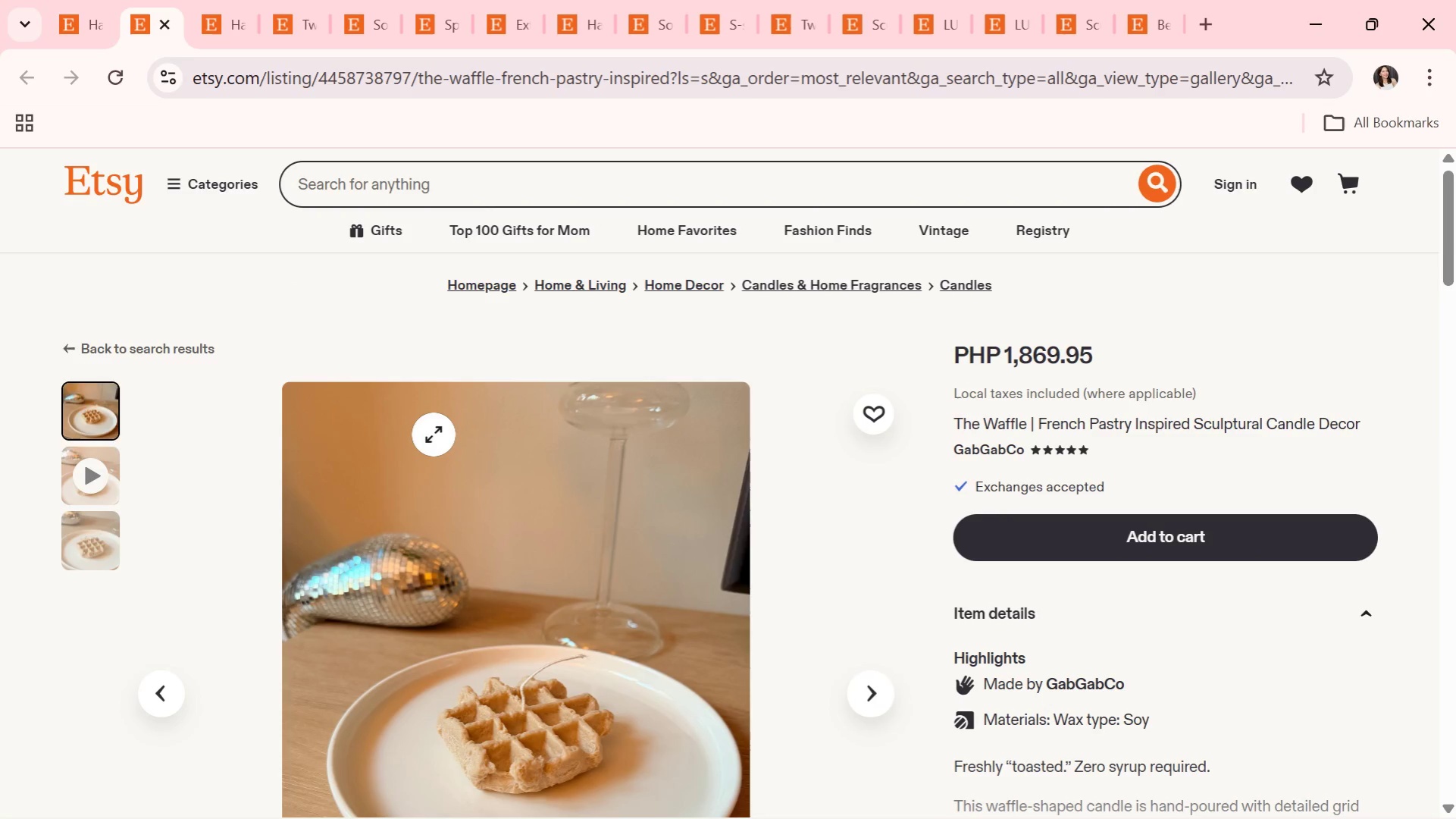 
wait(7.52)
 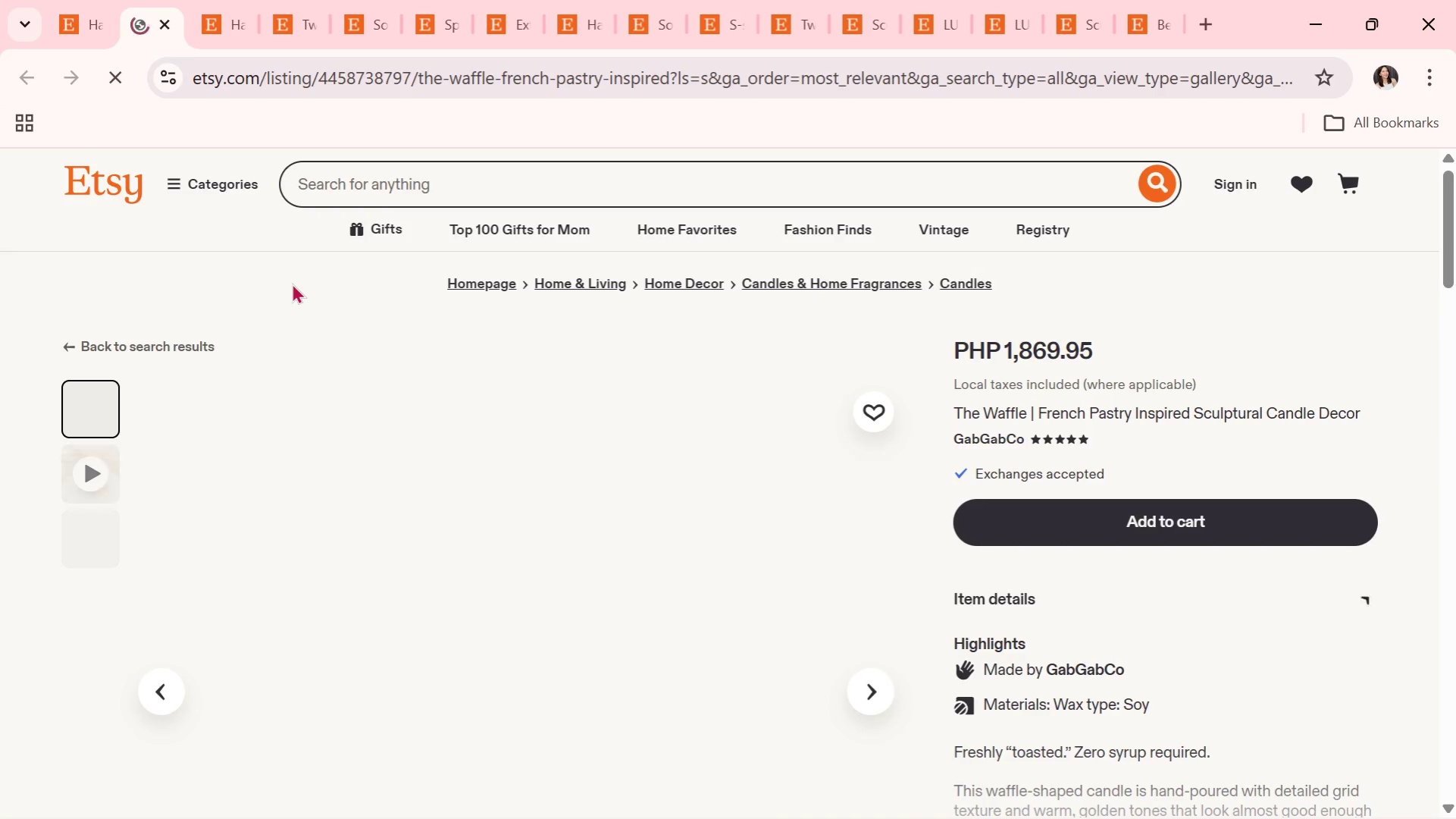 
scroll: coordinate [434, 435], scroll_direction: down, amount: 2.0
 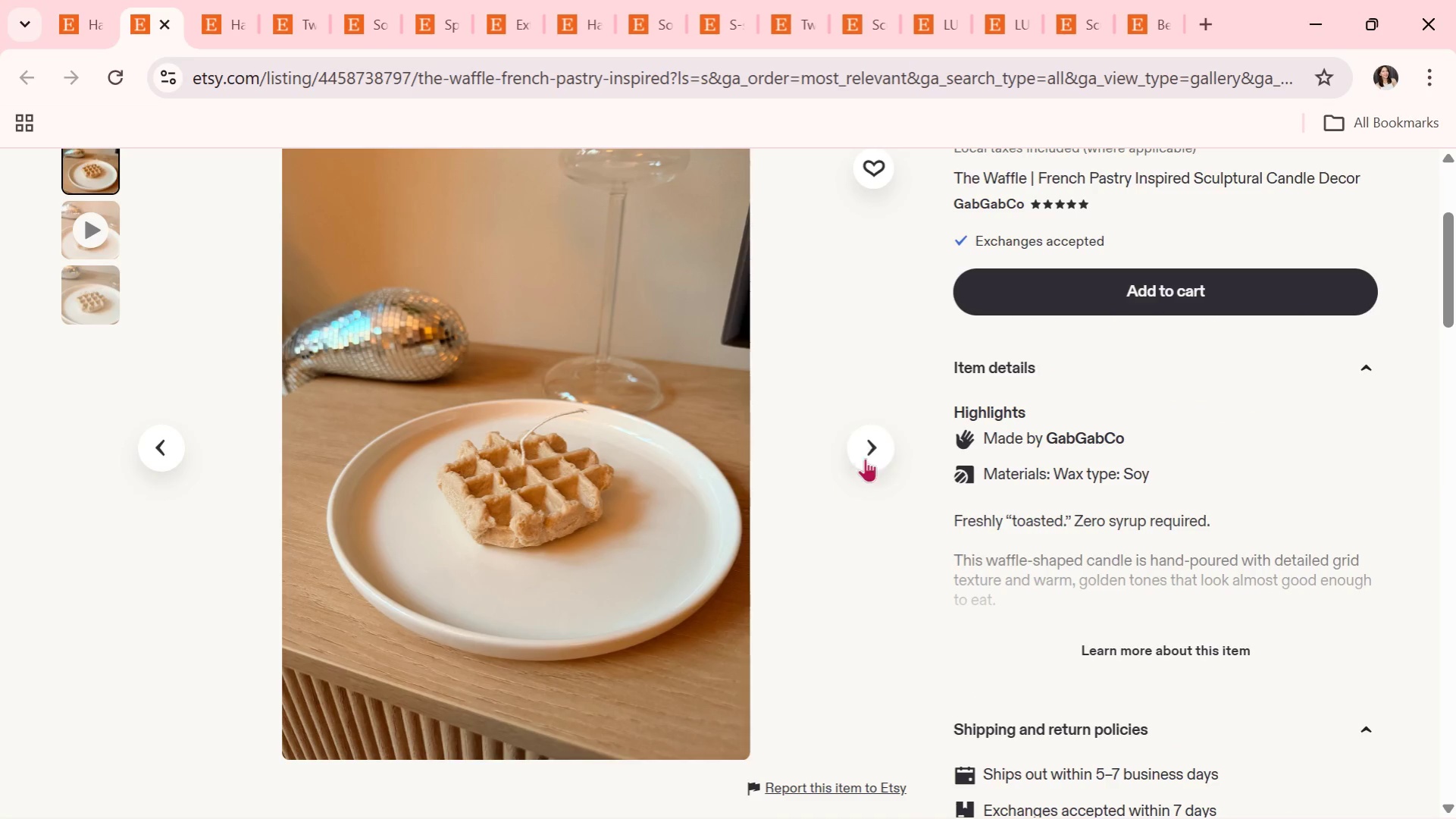 
left_click([875, 451])
 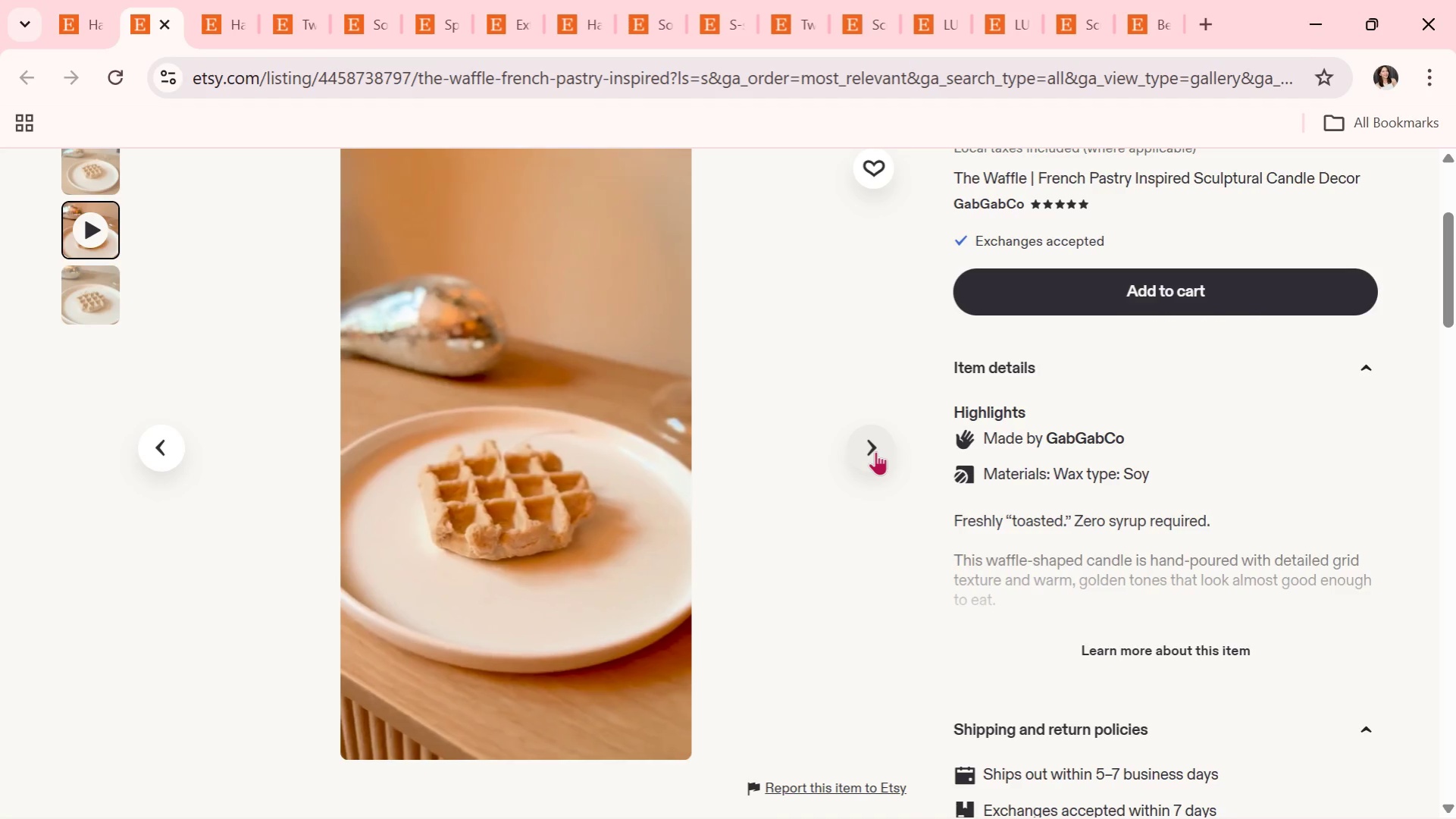 
wait(13.66)
 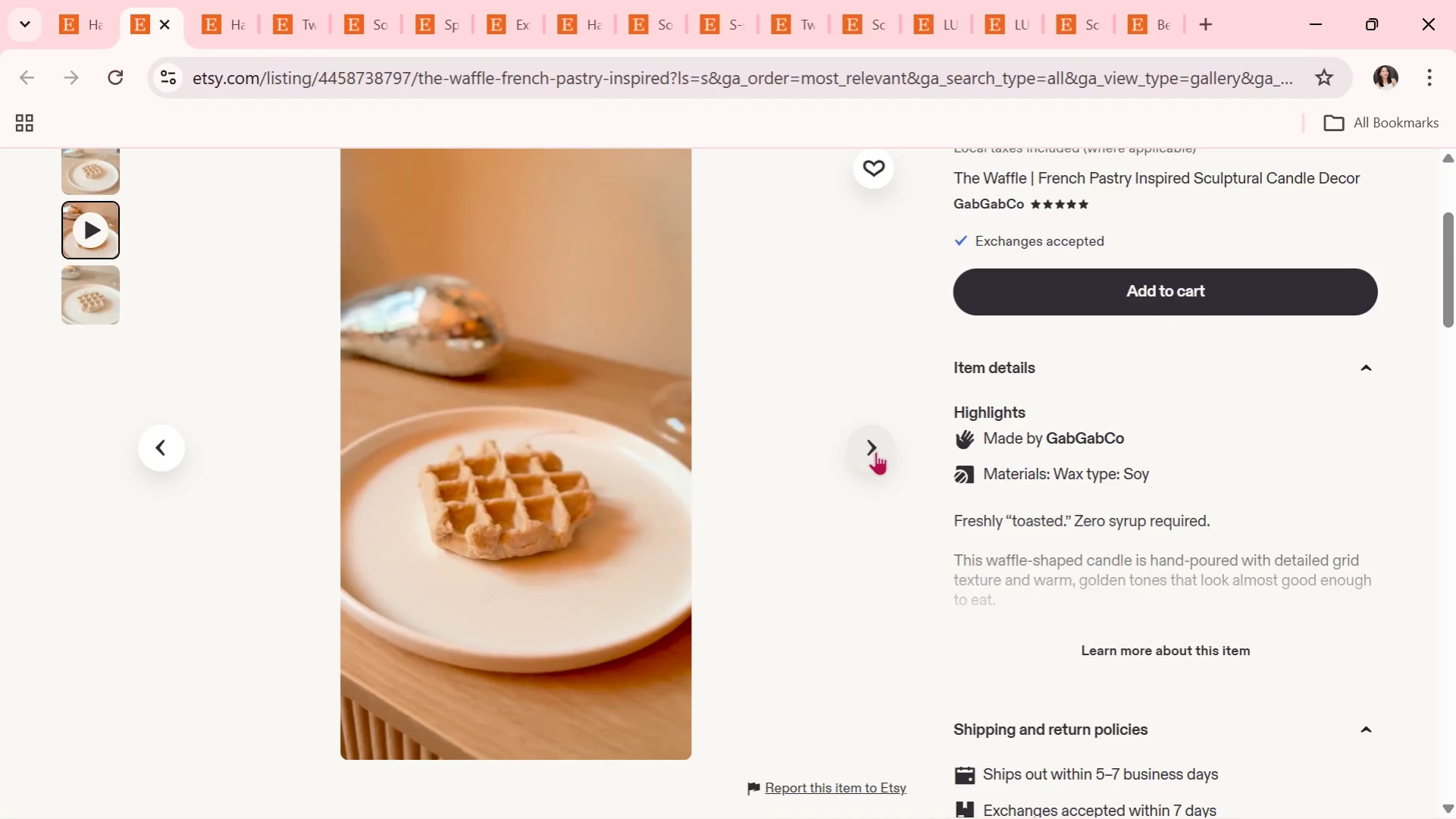 
left_click([875, 451])
 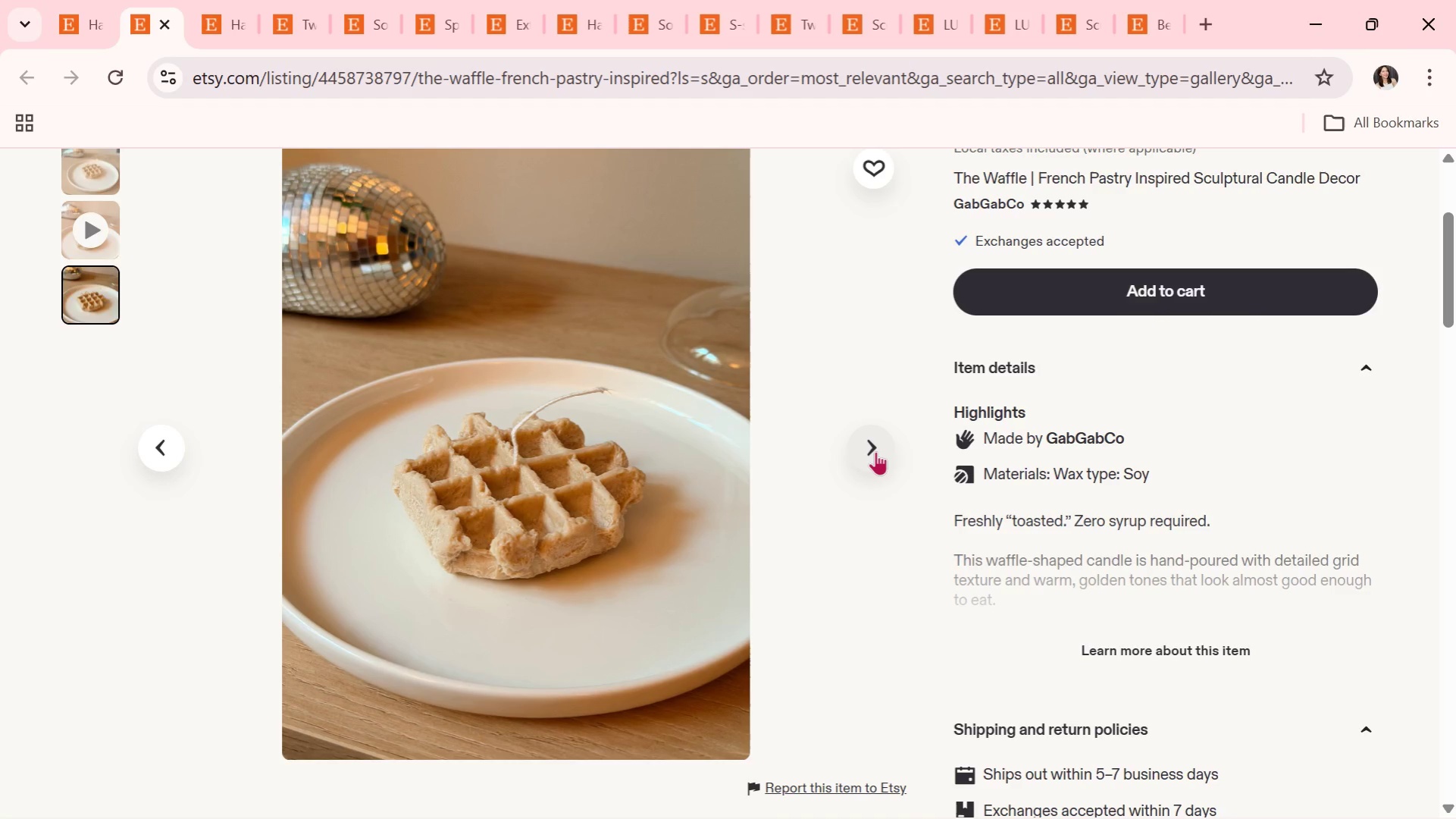 
wait(15.83)
 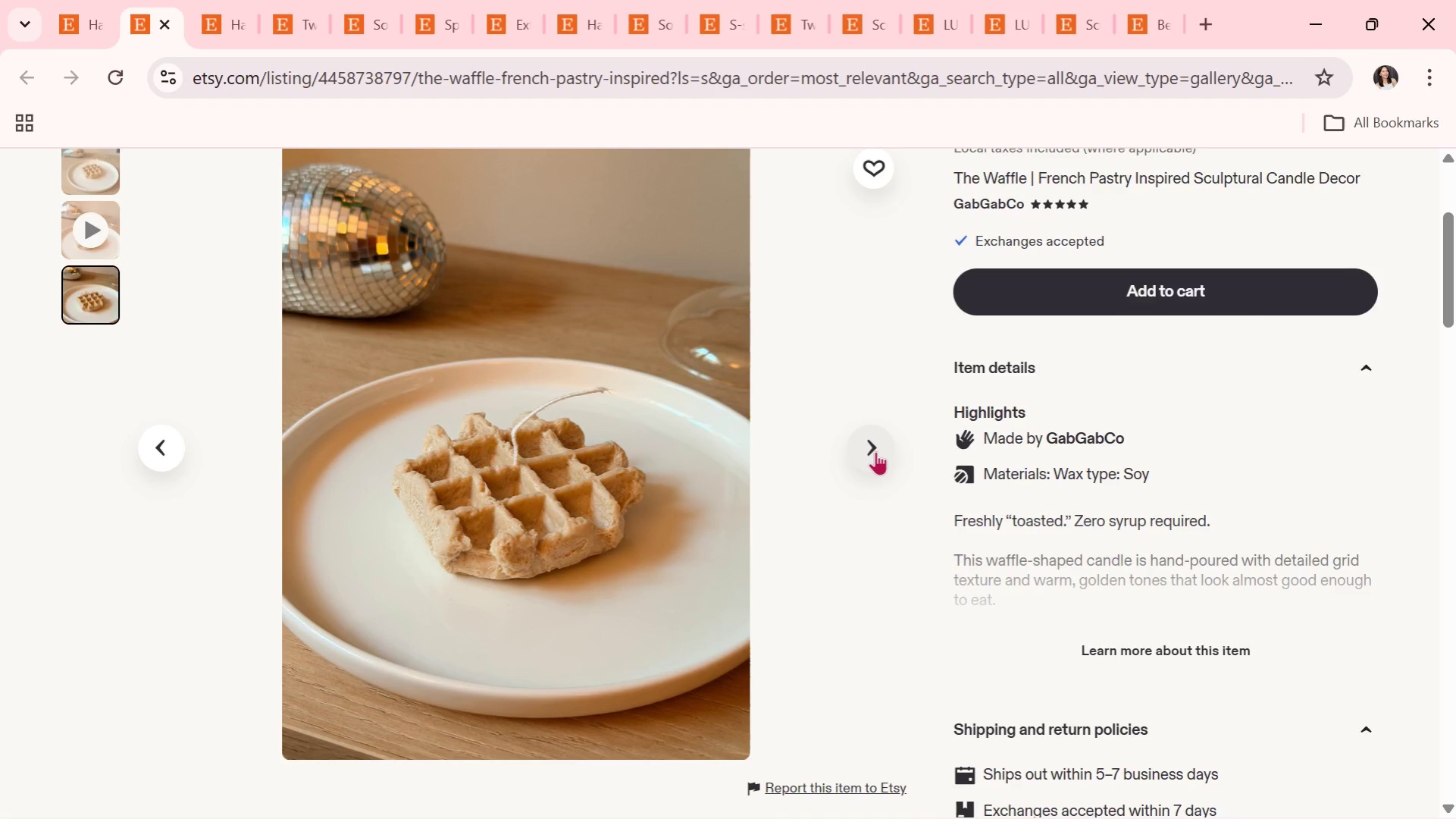 
left_click([875, 451])
 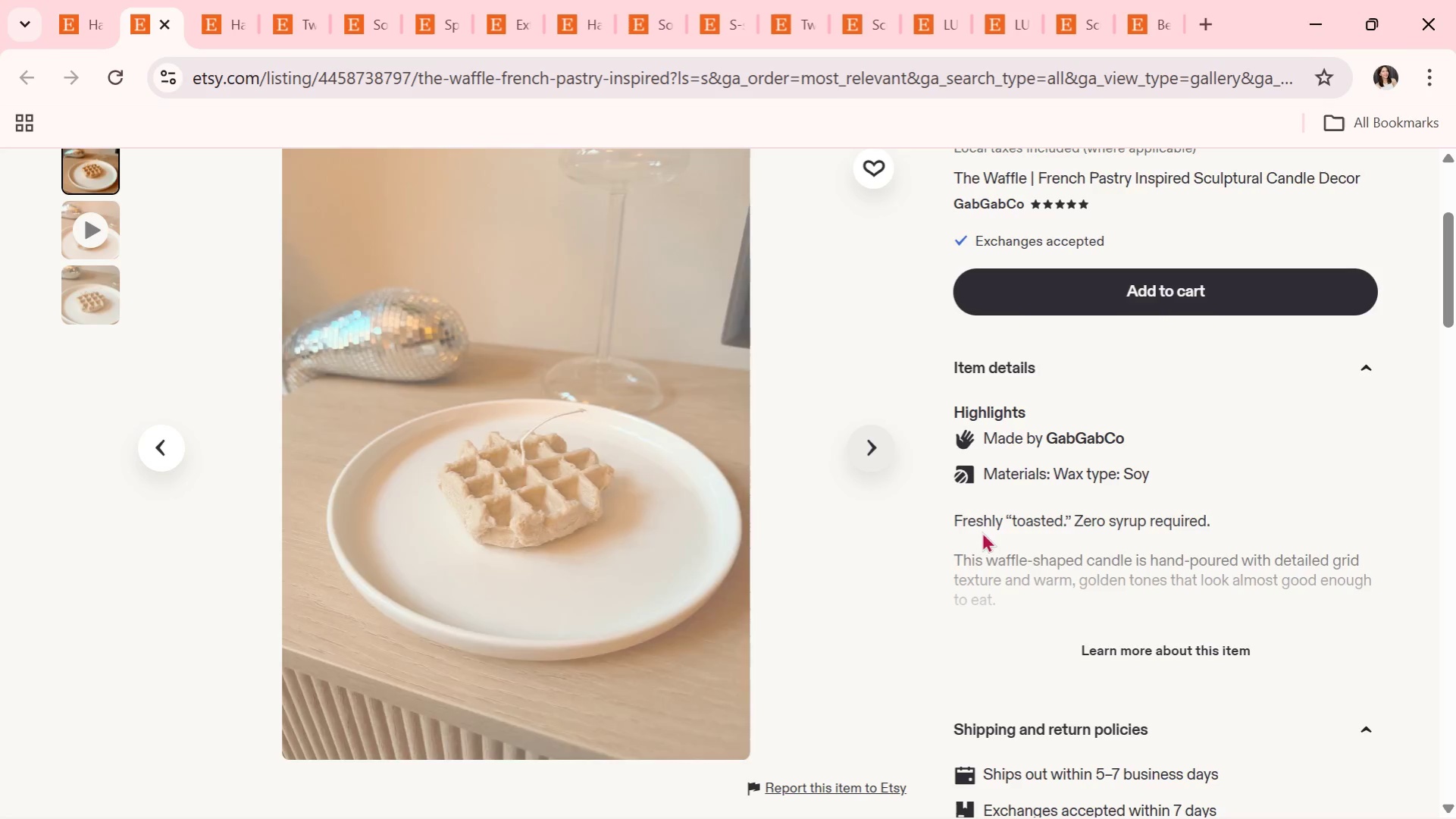 
scroll: coordinate [1072, 596], scroll_direction: down, amount: 2.0
 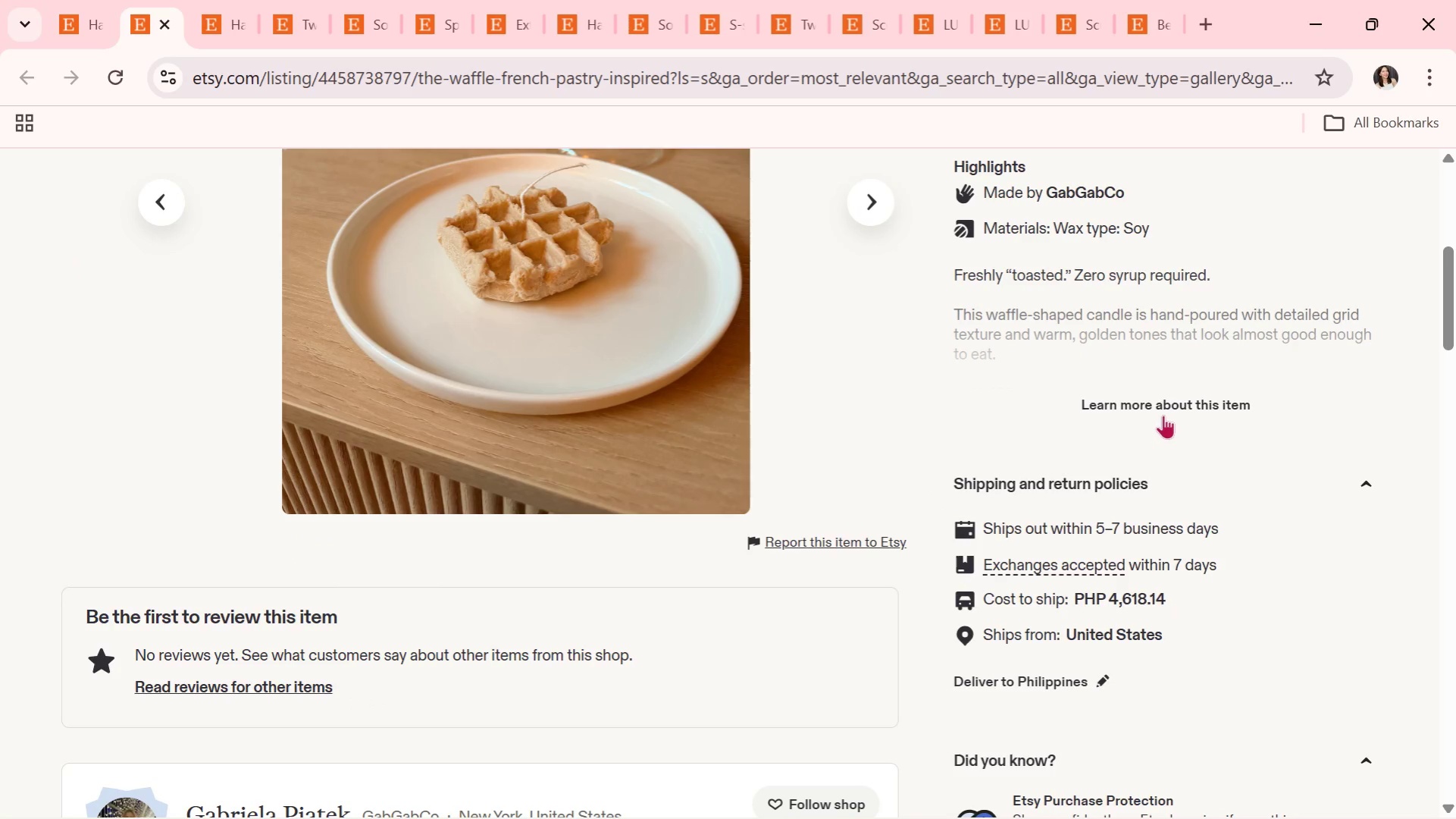 
left_click([1163, 415])
 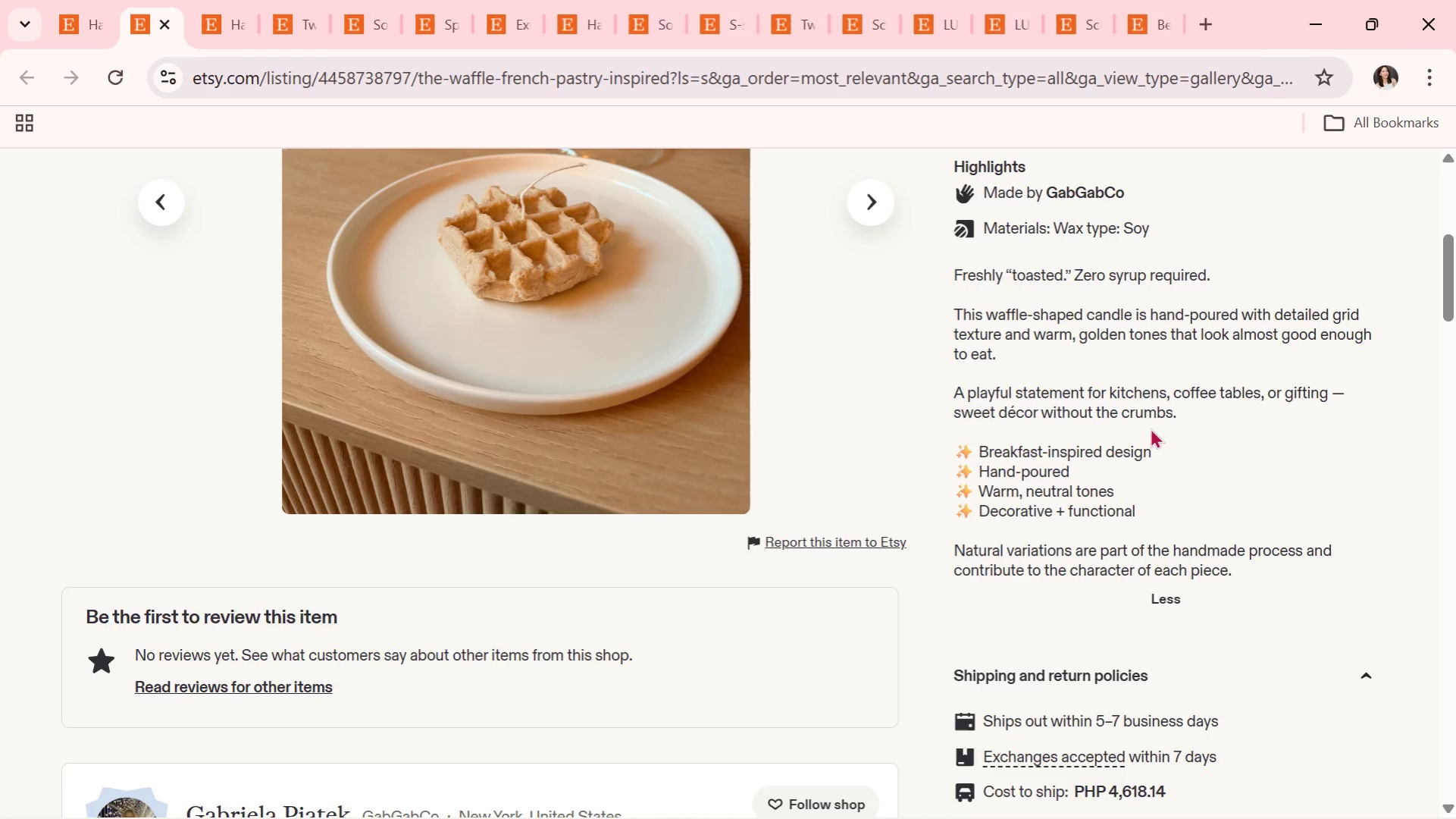 
scroll: coordinate [1147, 432], scroll_direction: down, amount: 1.0
 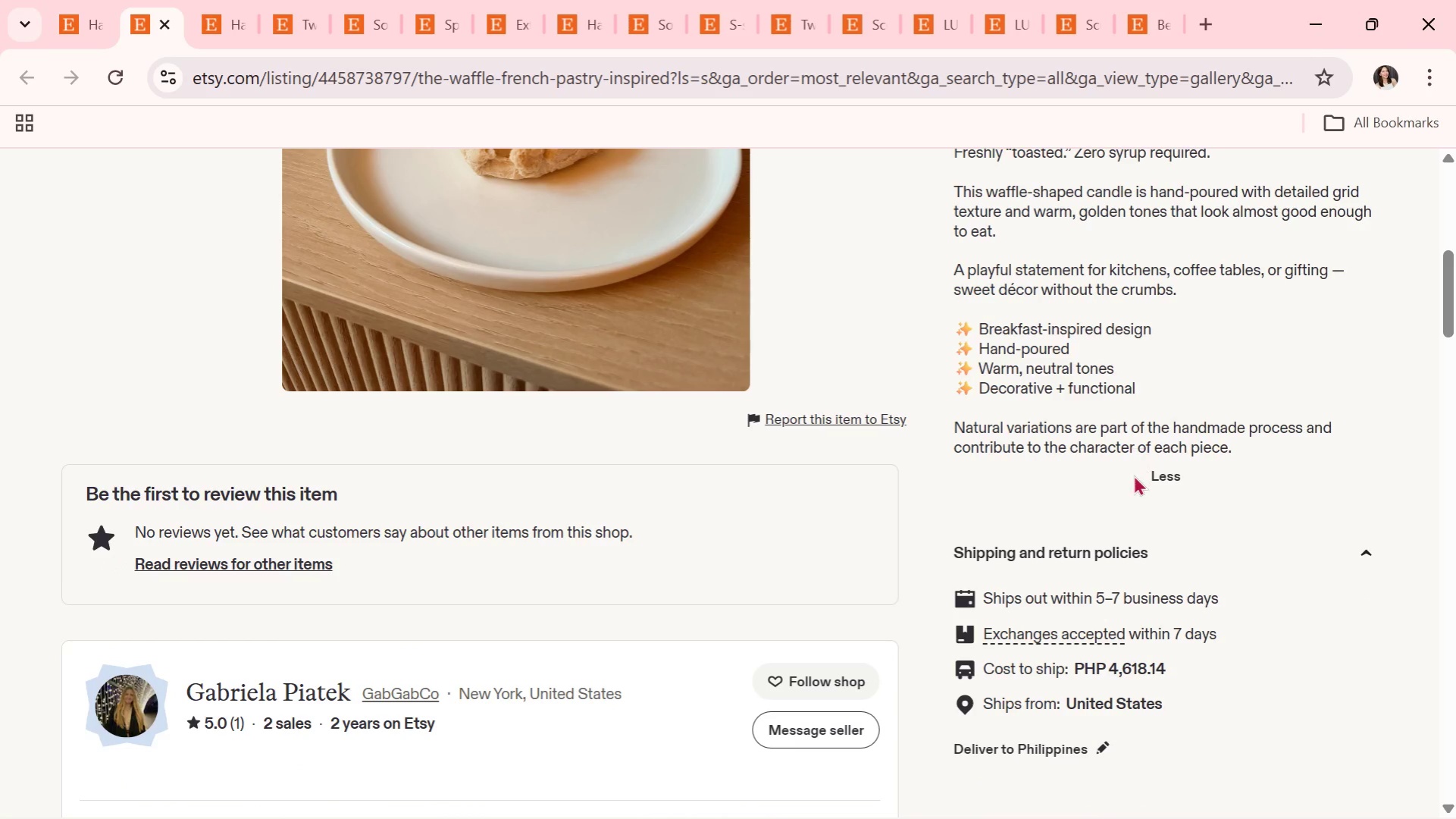 
scroll: coordinate [1129, 488], scroll_direction: up, amount: 1.0
 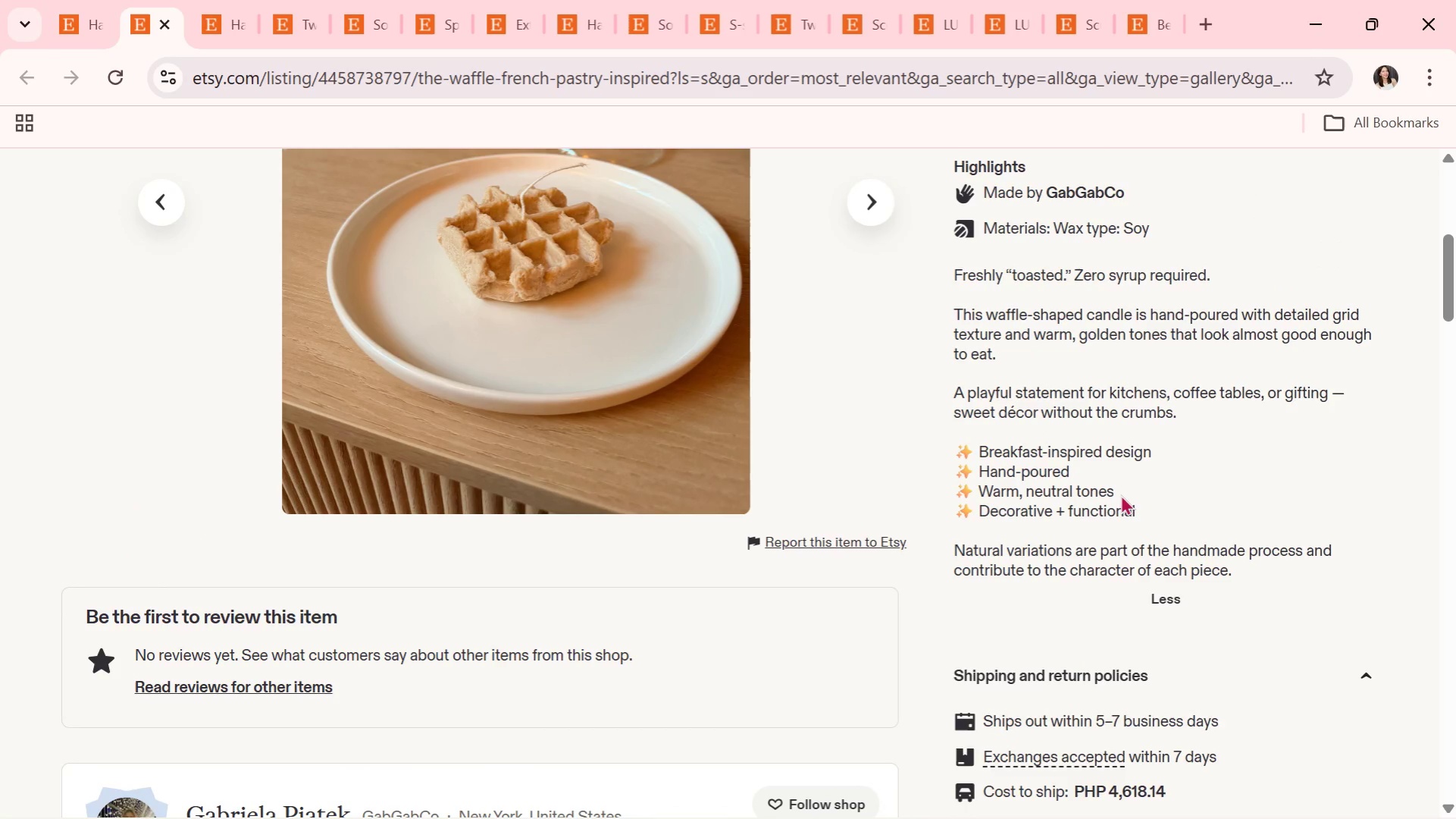 
wait(10.69)
 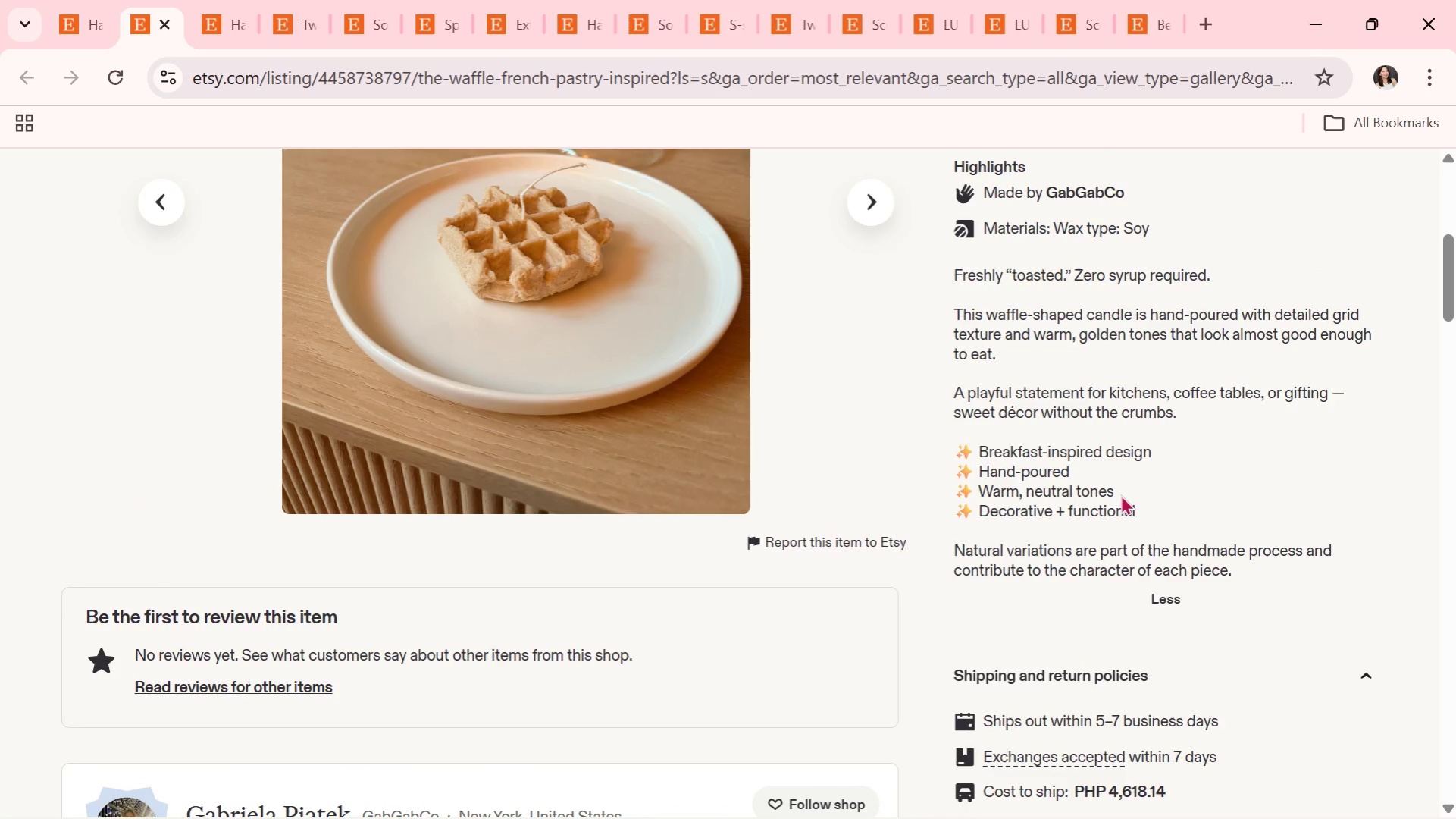 
scroll: coordinate [928, 510], scroll_direction: up, amount: 2.0
 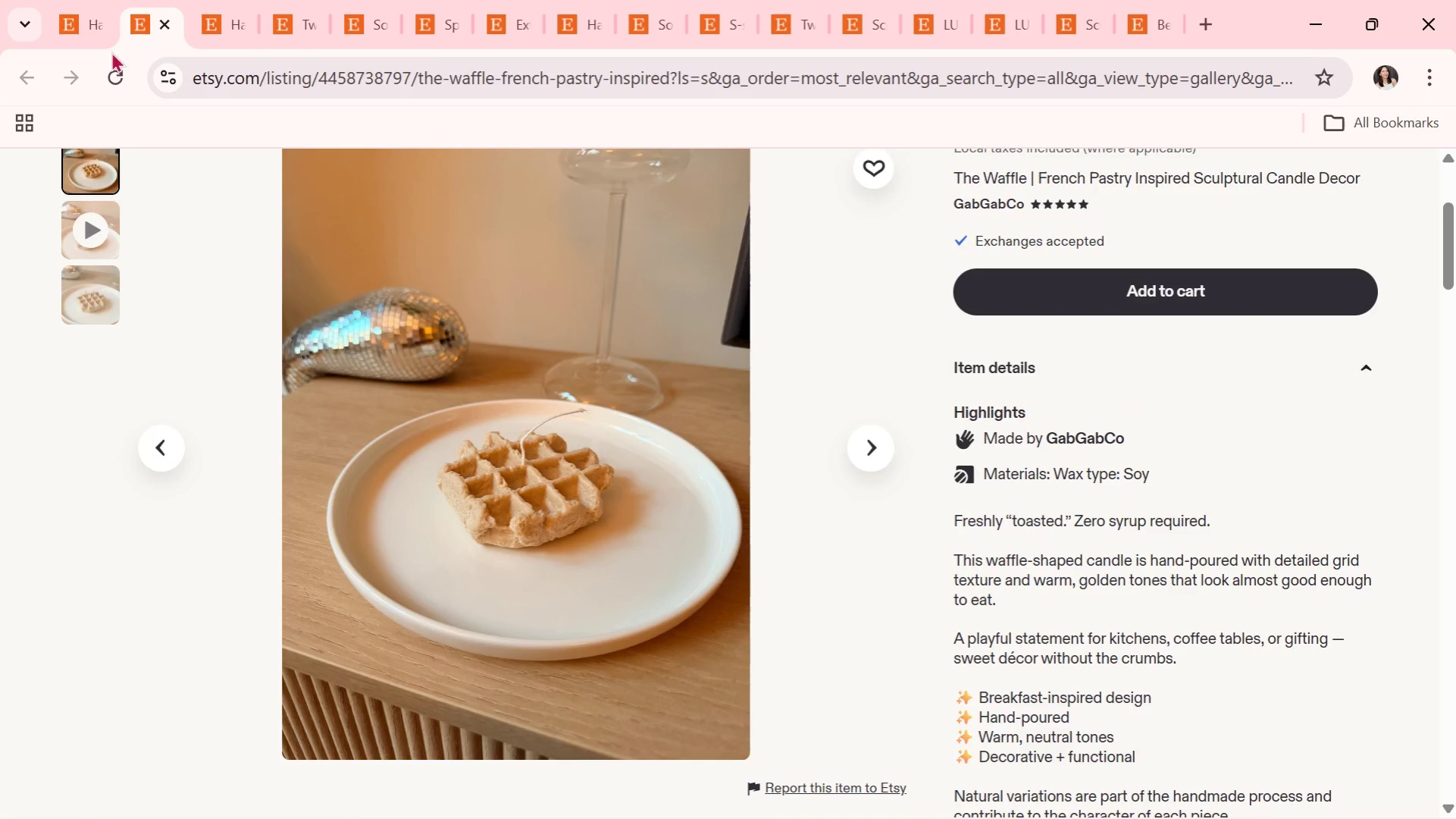 
left_click([88, 32])
 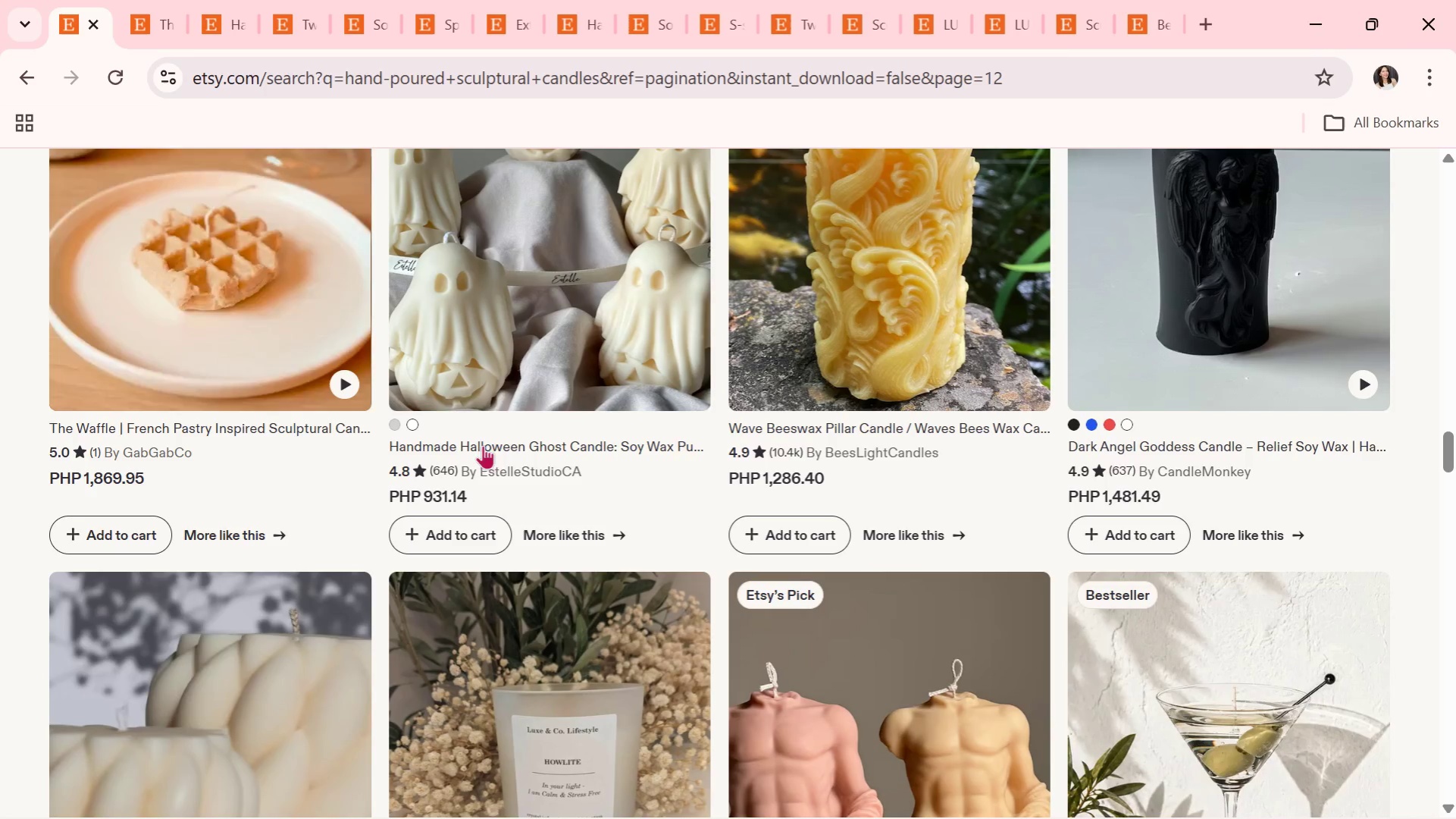 
scroll: coordinate [509, 486], scroll_direction: down, amount: 3.0
 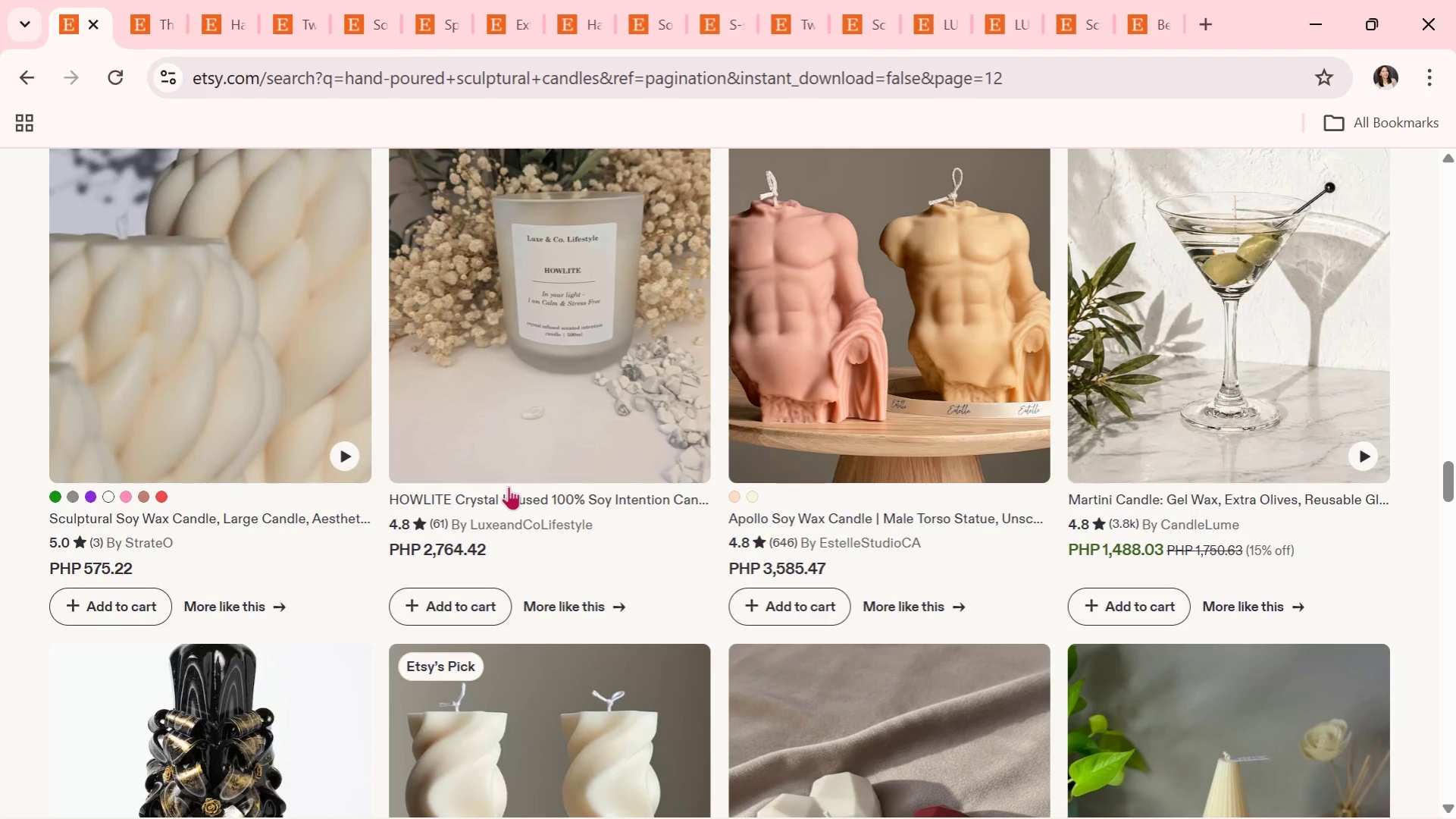 
wait(5.15)
 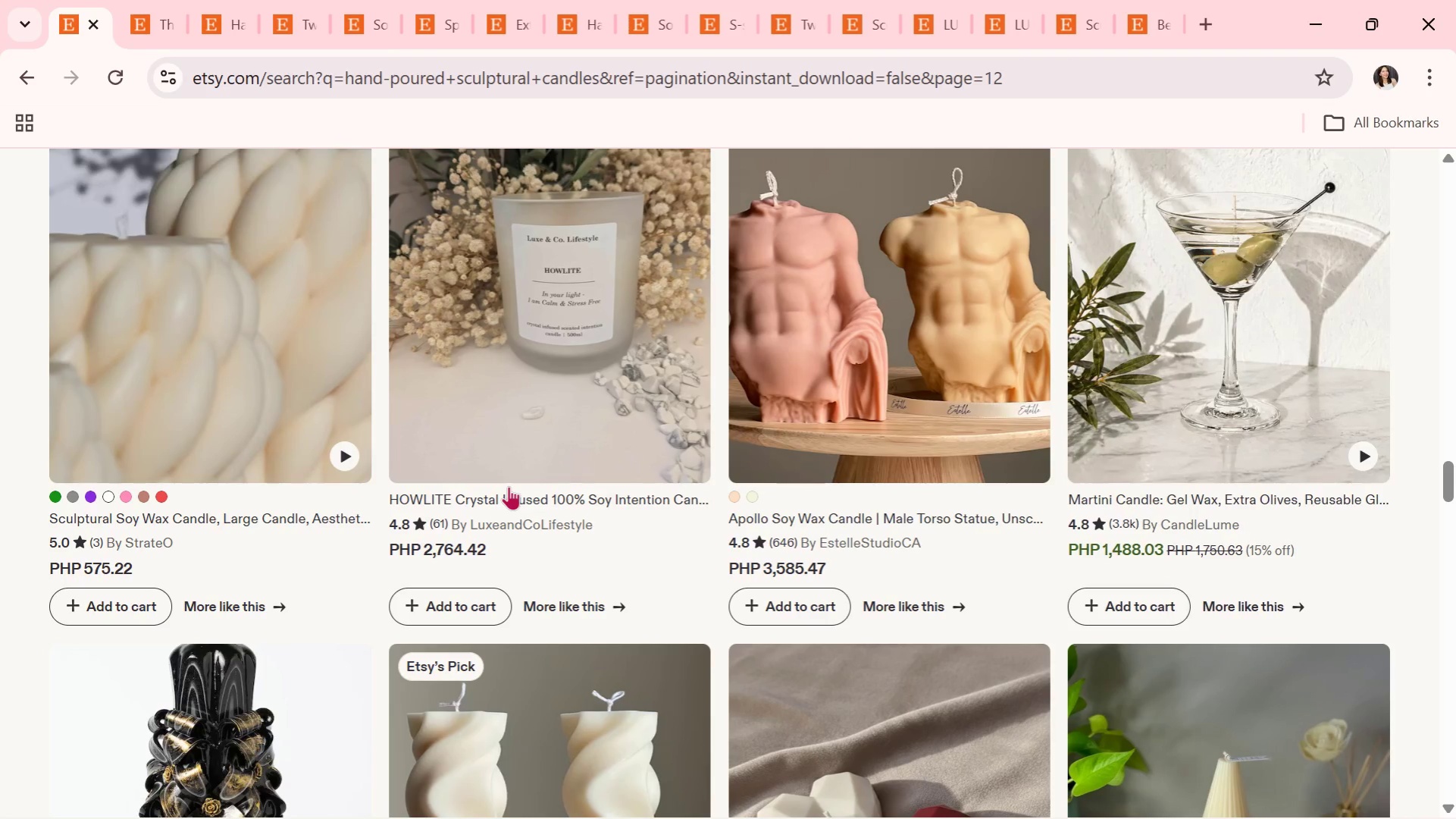 
scroll: coordinate [907, 598], scroll_direction: down, amount: 3.0
 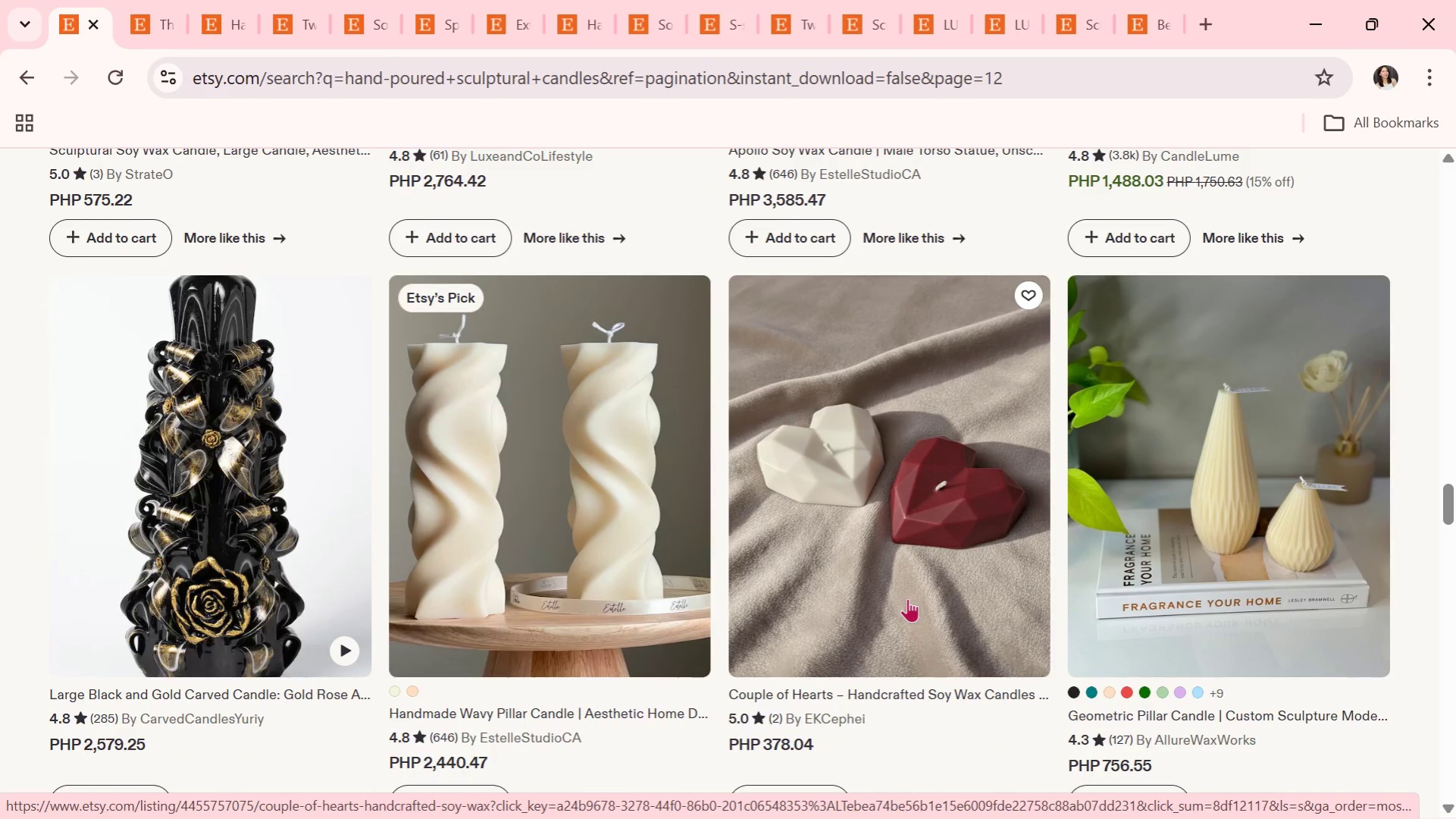 
wait(5.93)
 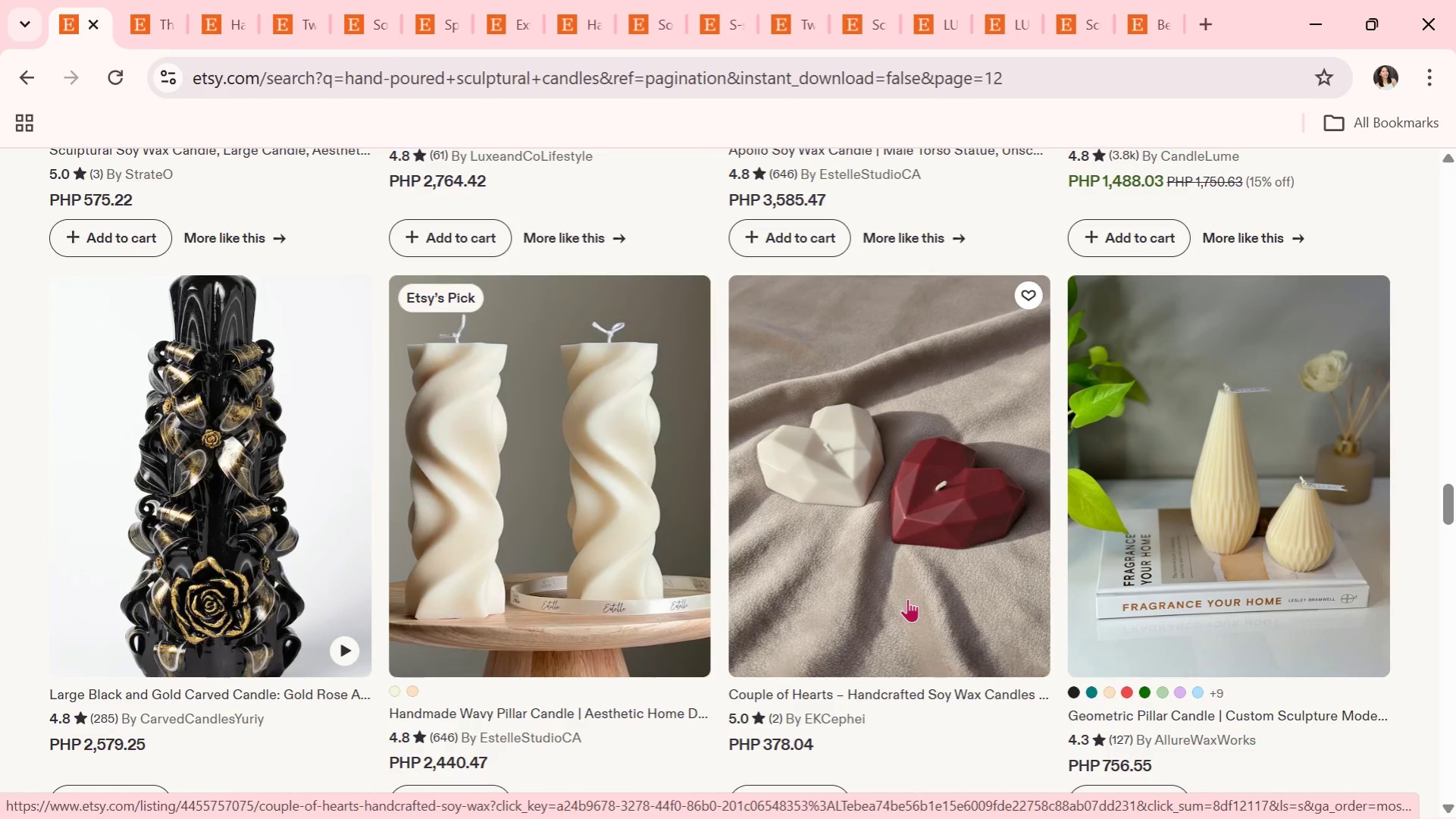 
scroll: coordinate [907, 598], scroll_direction: down, amount: 14.0
 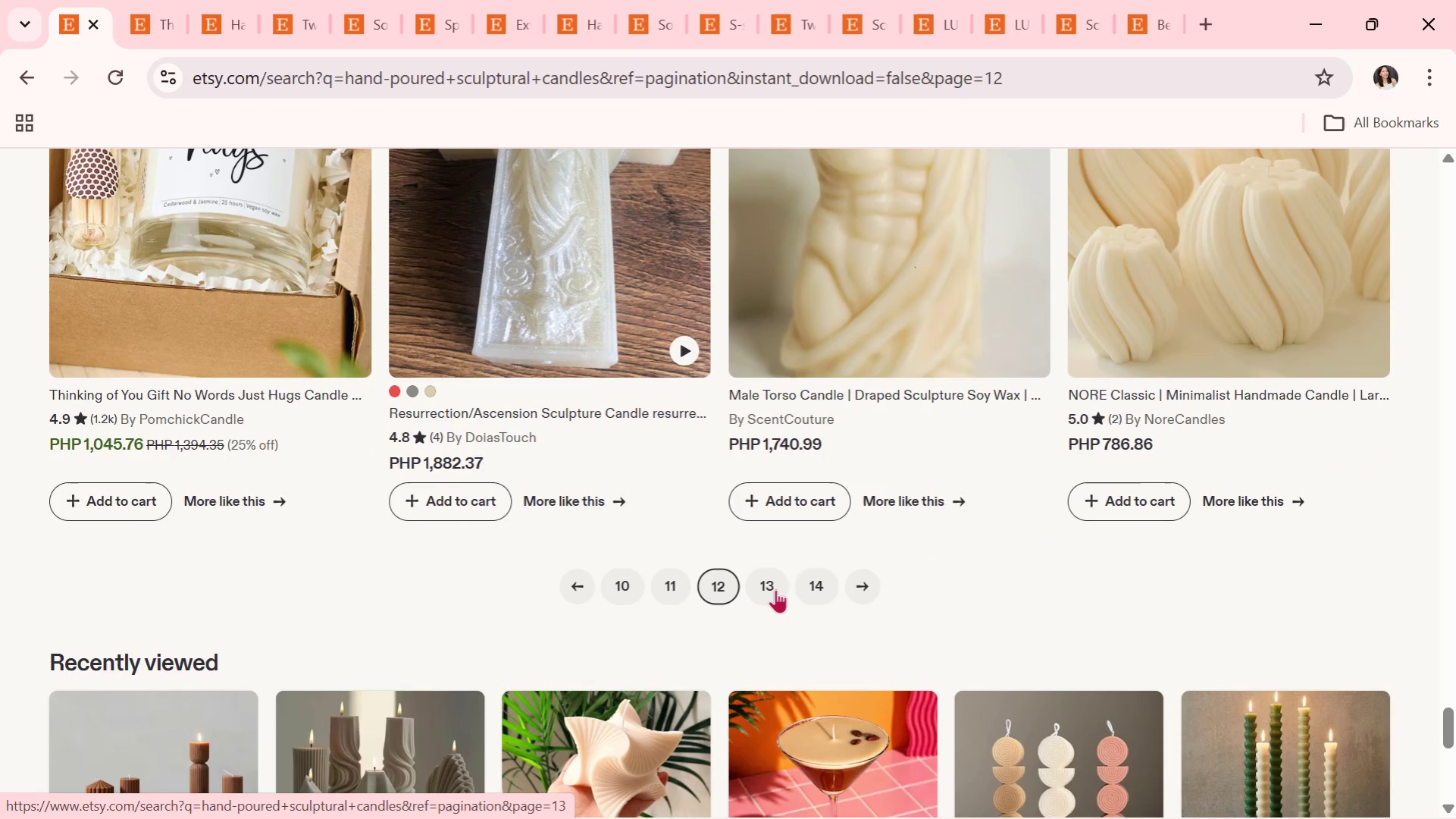 
left_click([764, 588])
 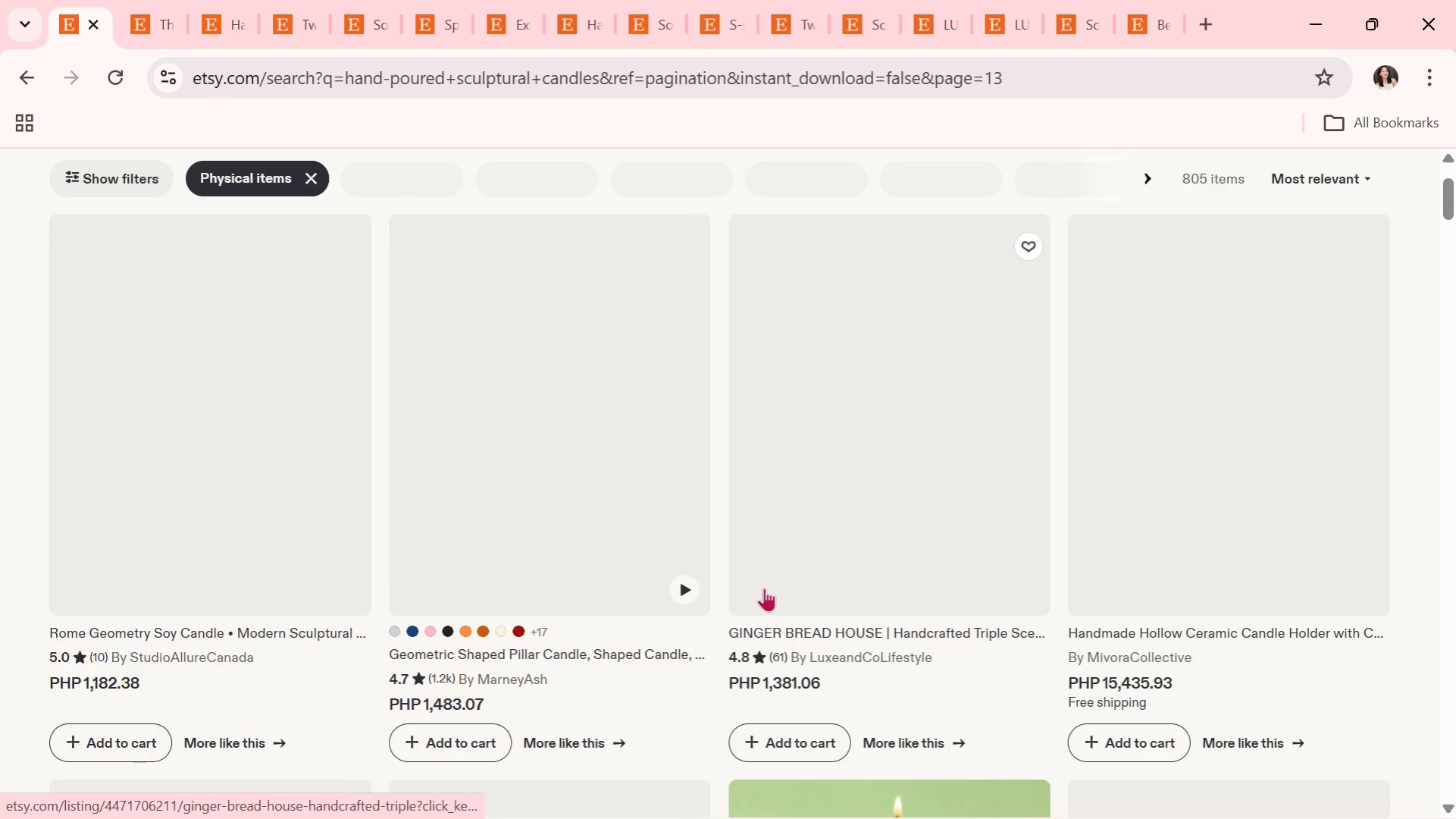 
scroll: coordinate [764, 588], scroll_direction: up, amount: 2.0
 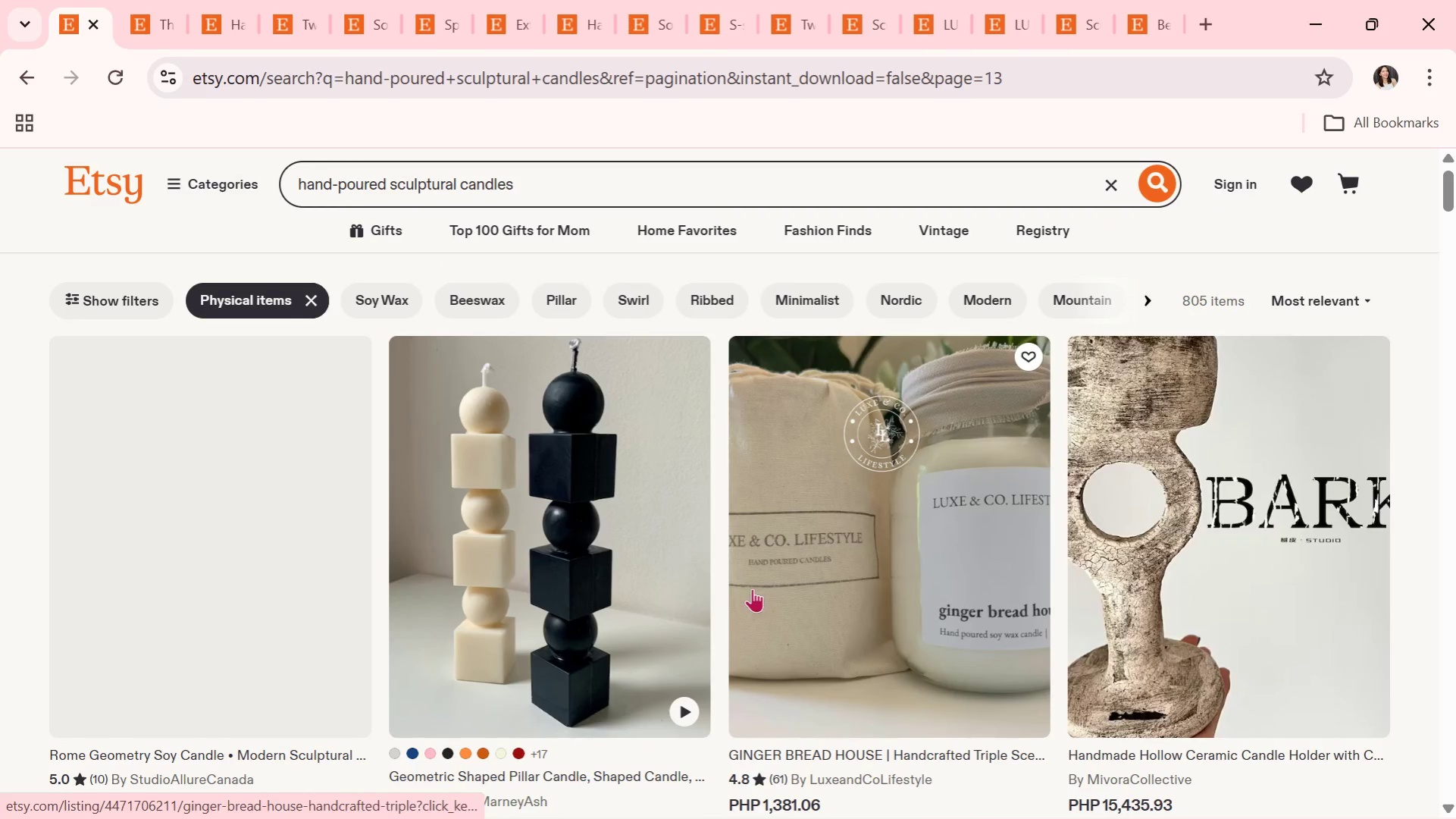 
left_click([580, 549])
 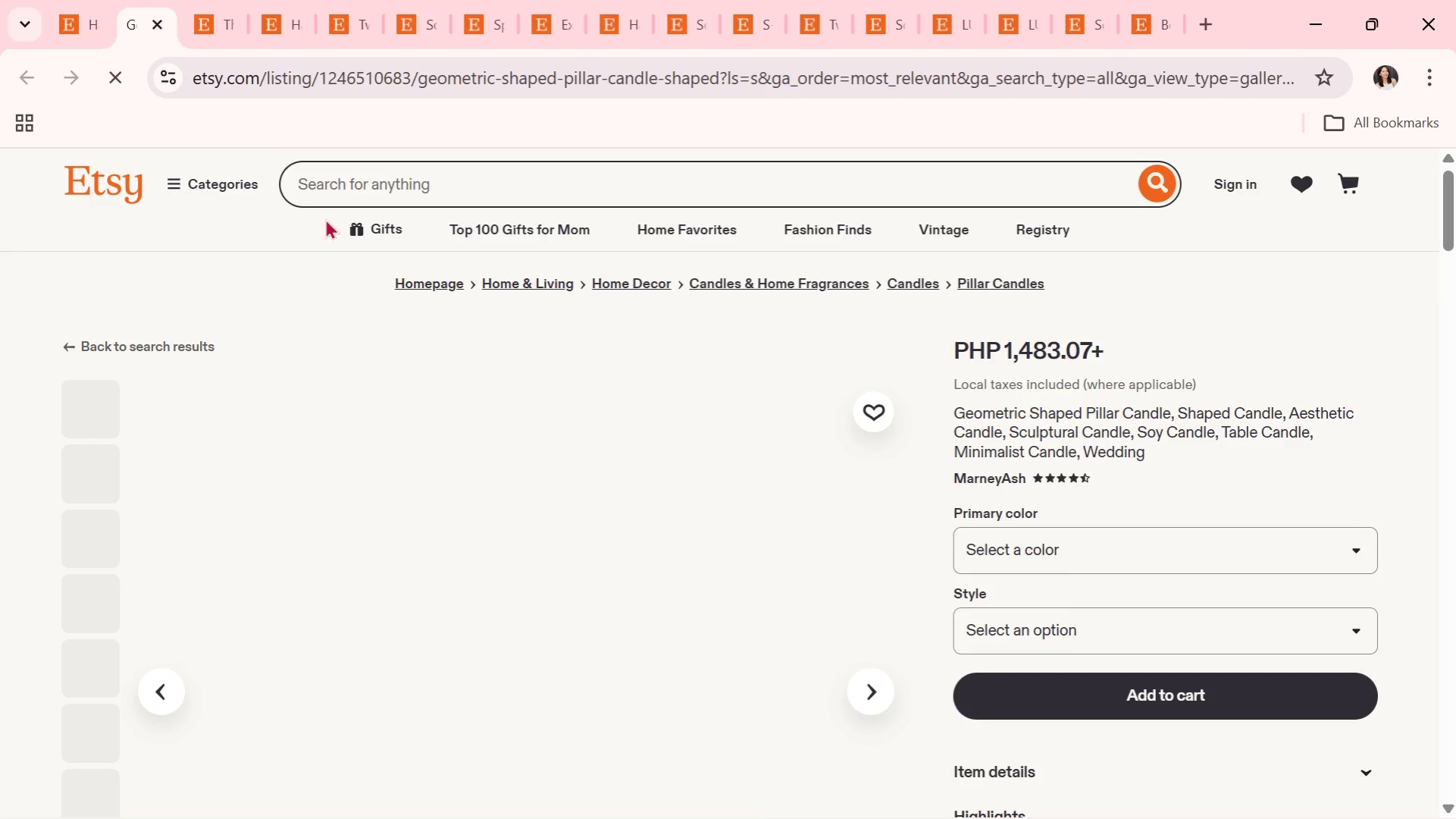 
left_click([220, 15])
 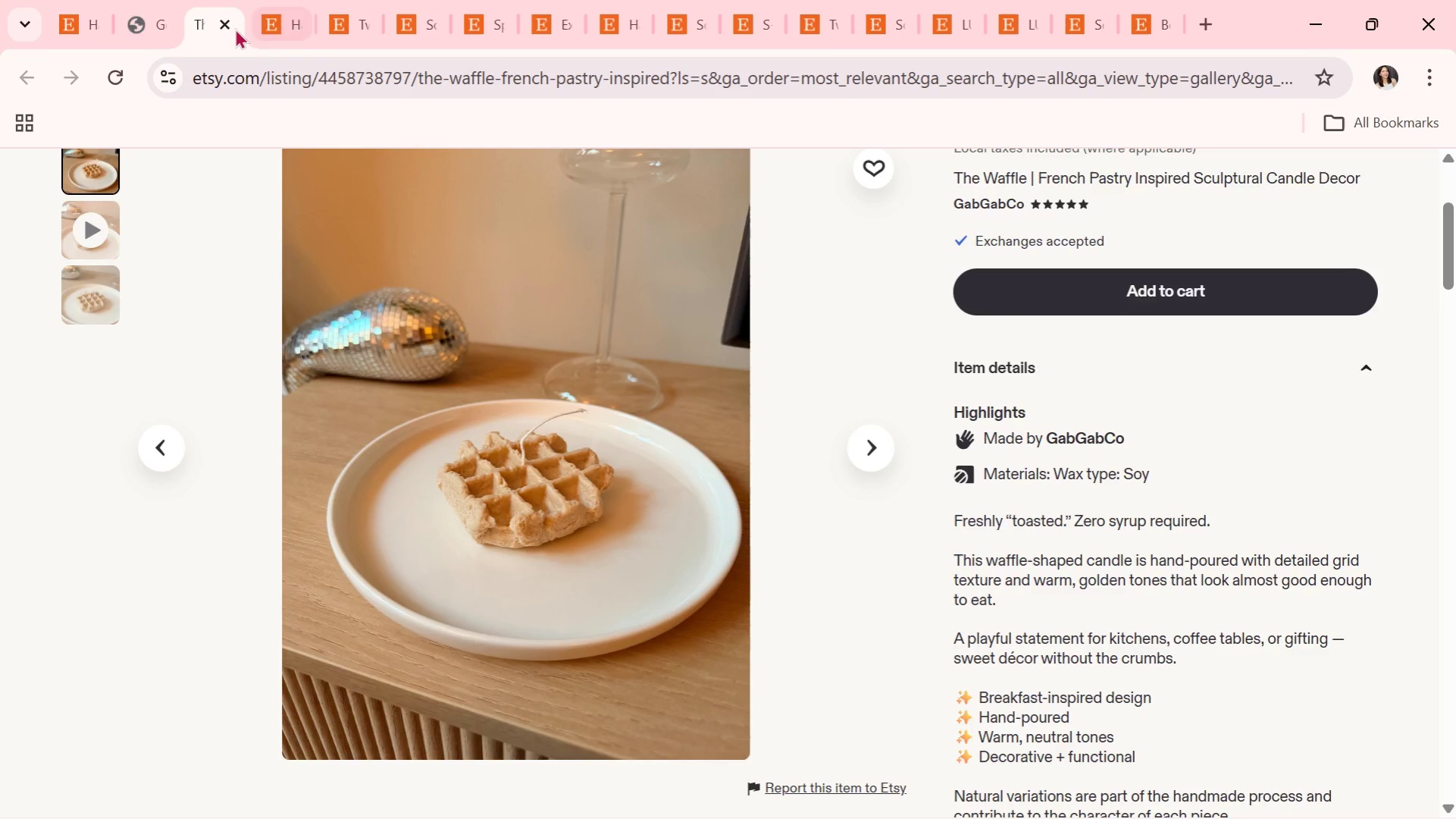 
left_click([259, 14])
 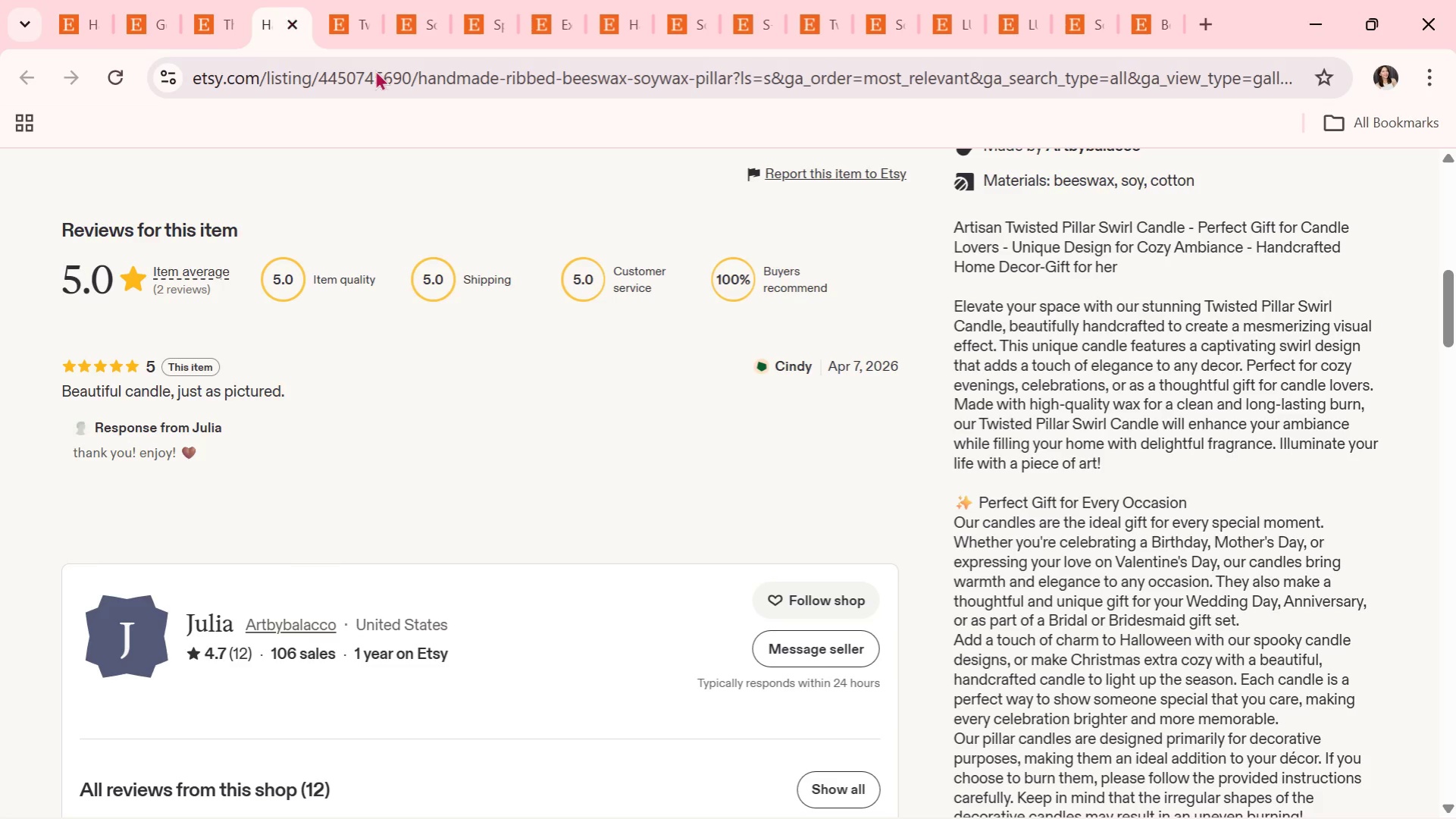 
scroll: coordinate [618, 598], scroll_direction: up, amount: 10.0
 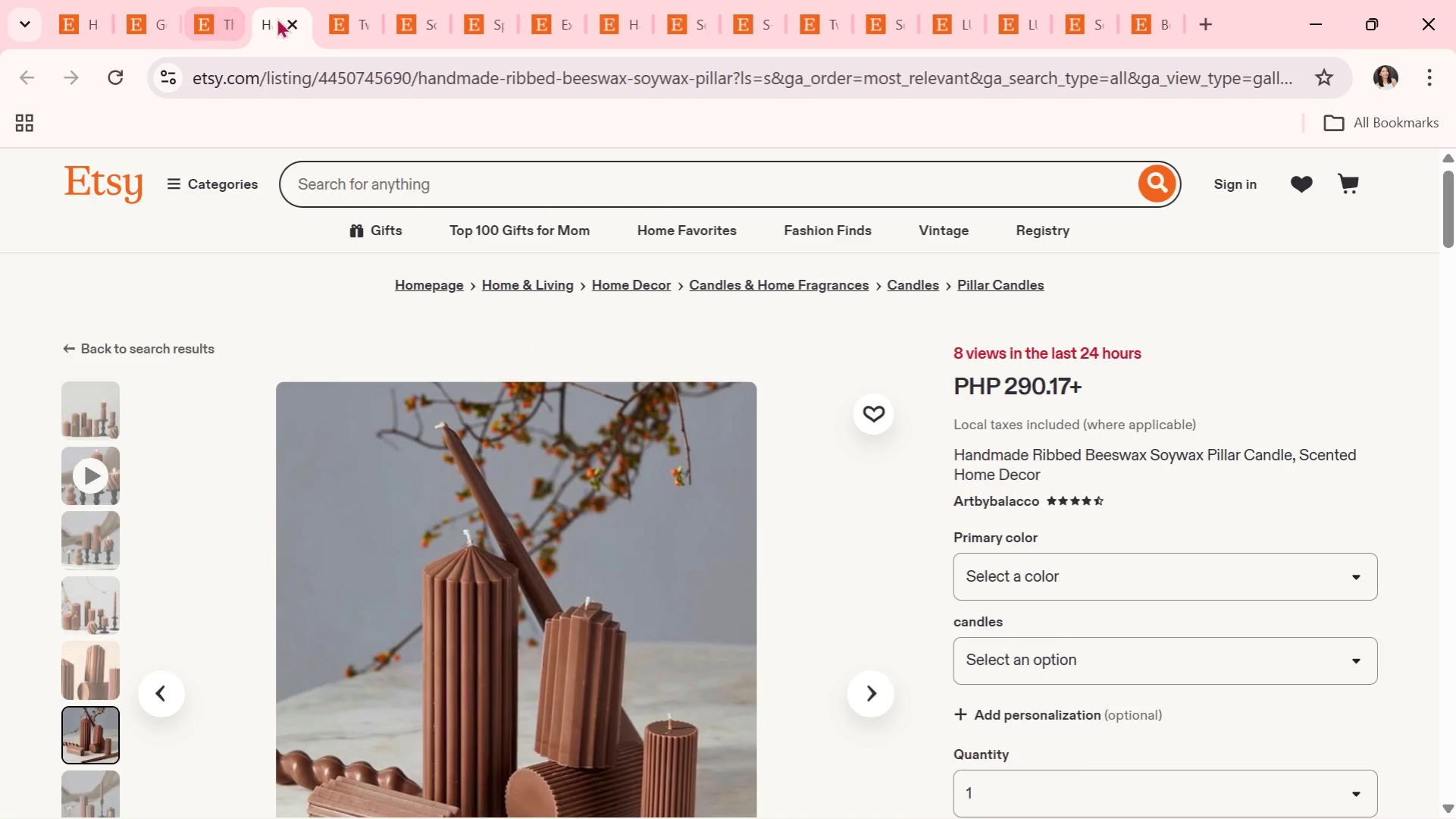 
left_click([285, 22])
 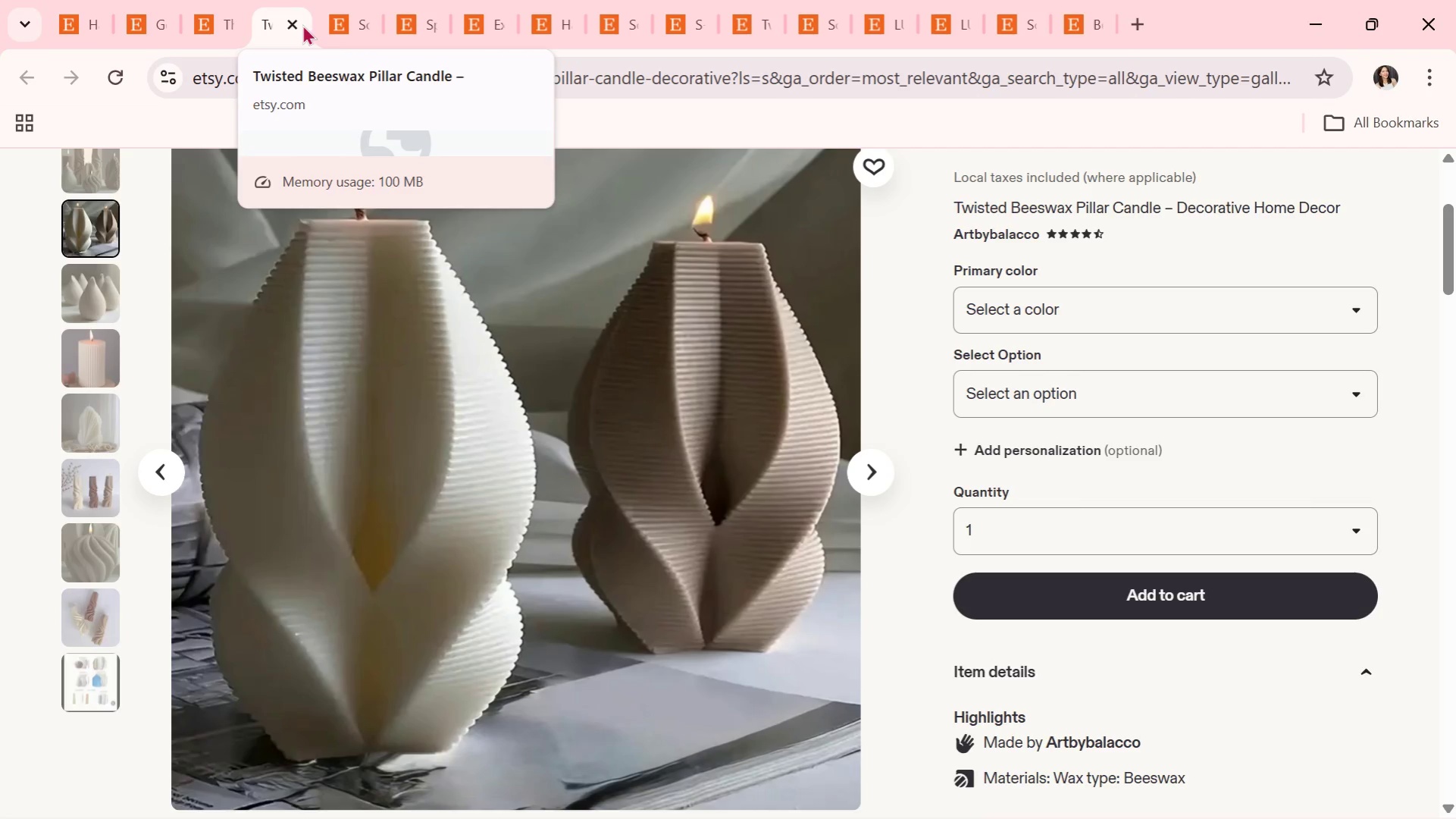 
double_click([297, 24])
 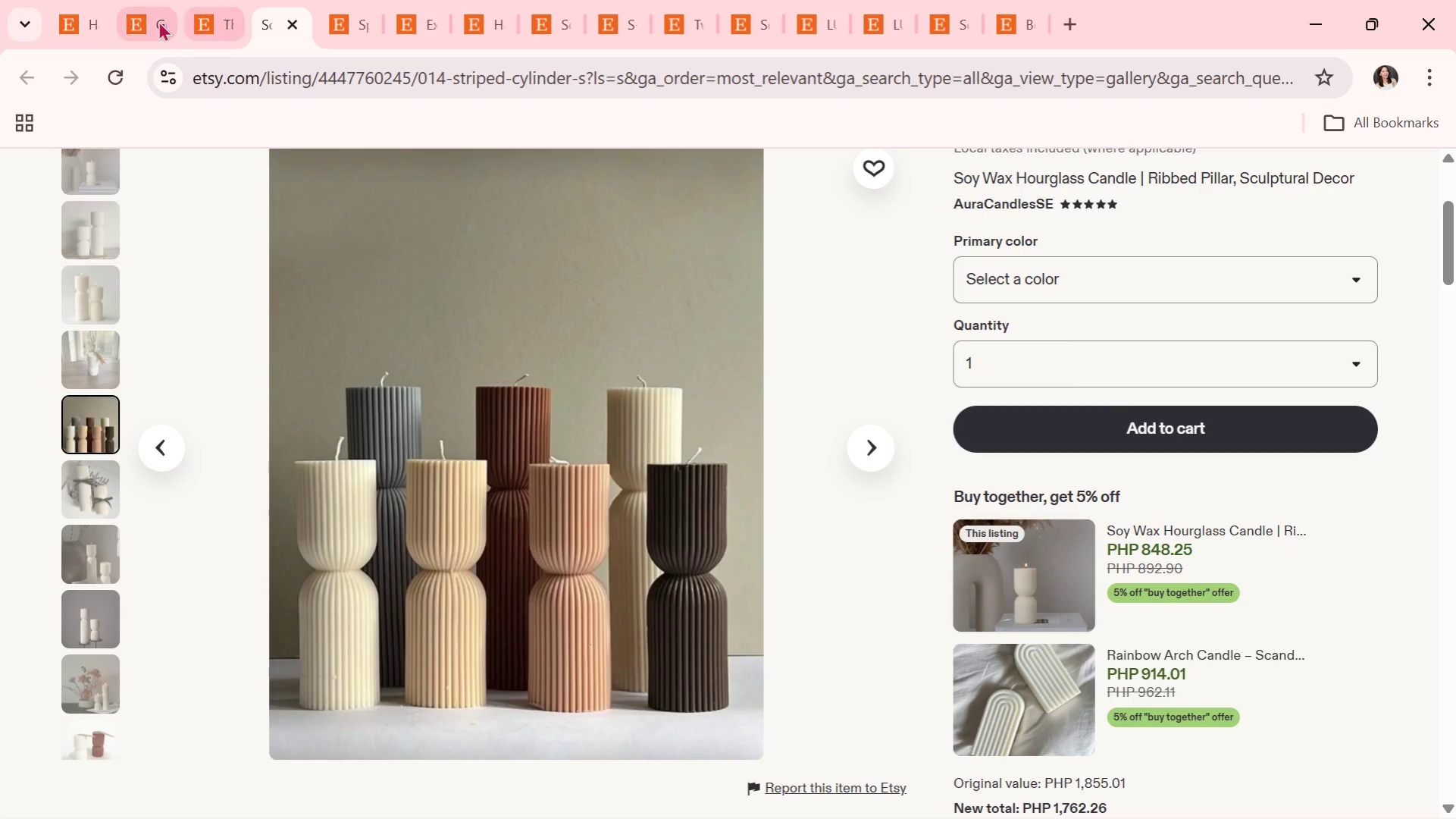 
left_click([155, 19])
 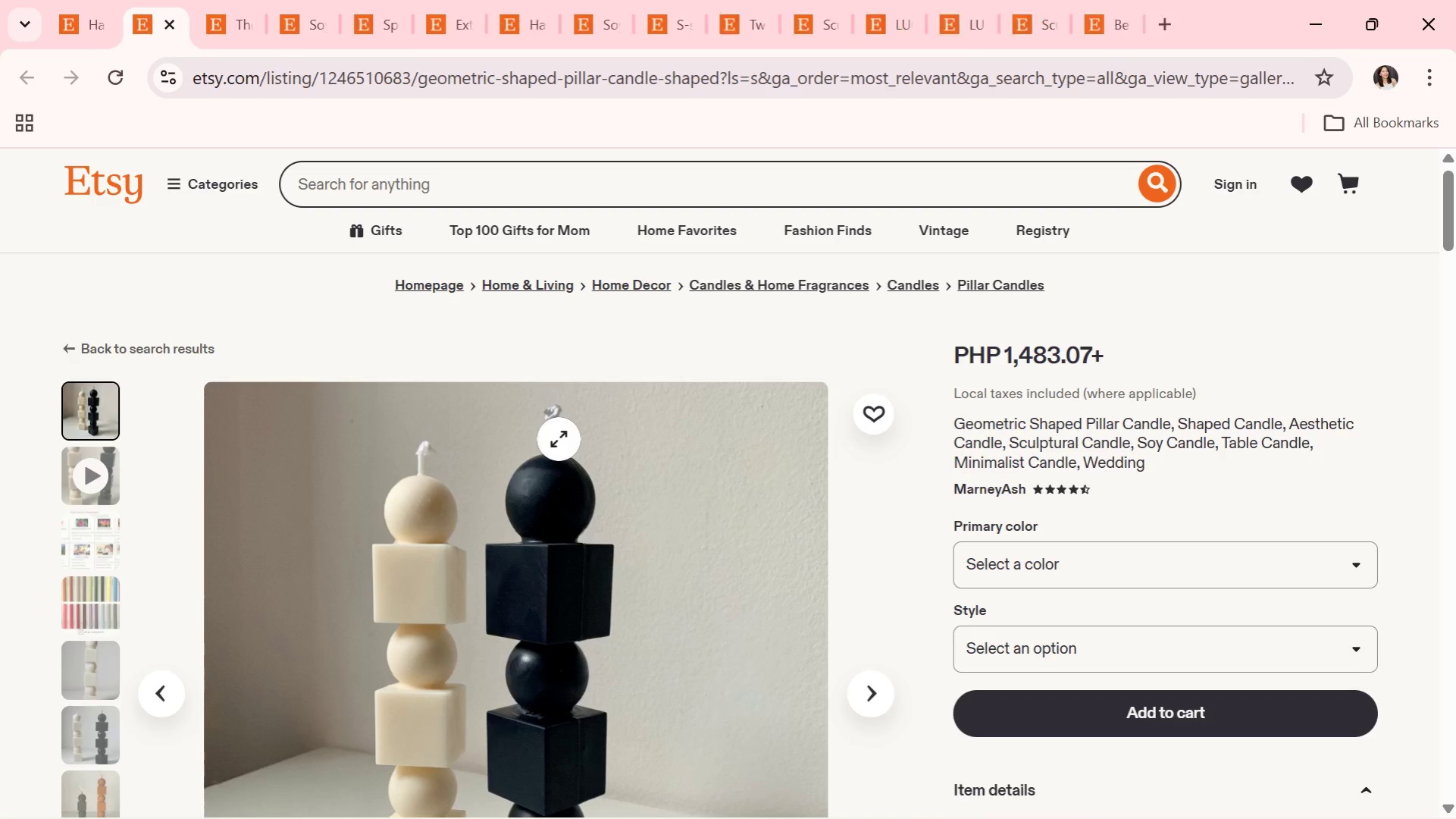 
scroll: coordinate [569, 510], scroll_direction: down, amount: 2.0
 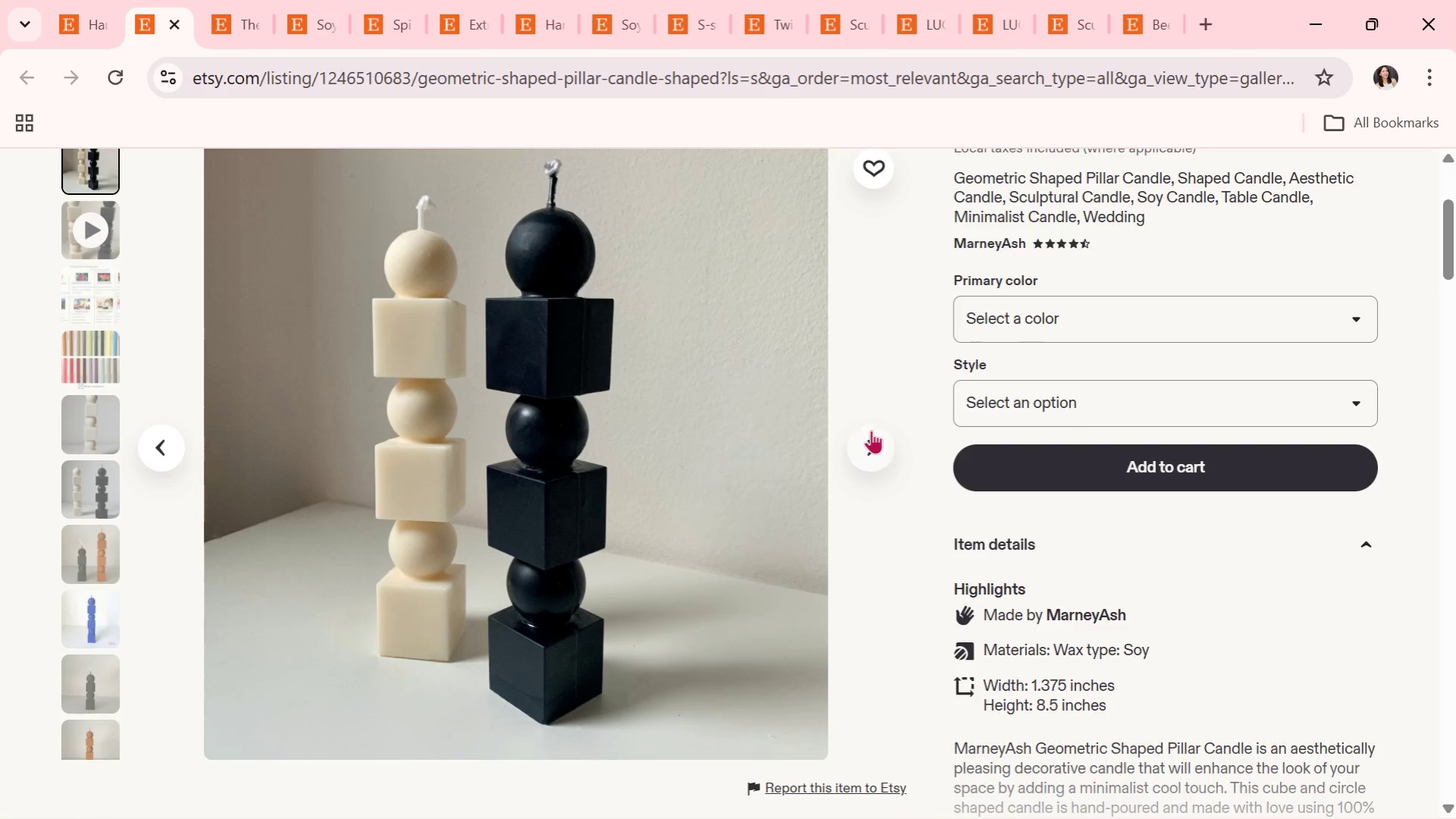 
left_click([871, 430])
 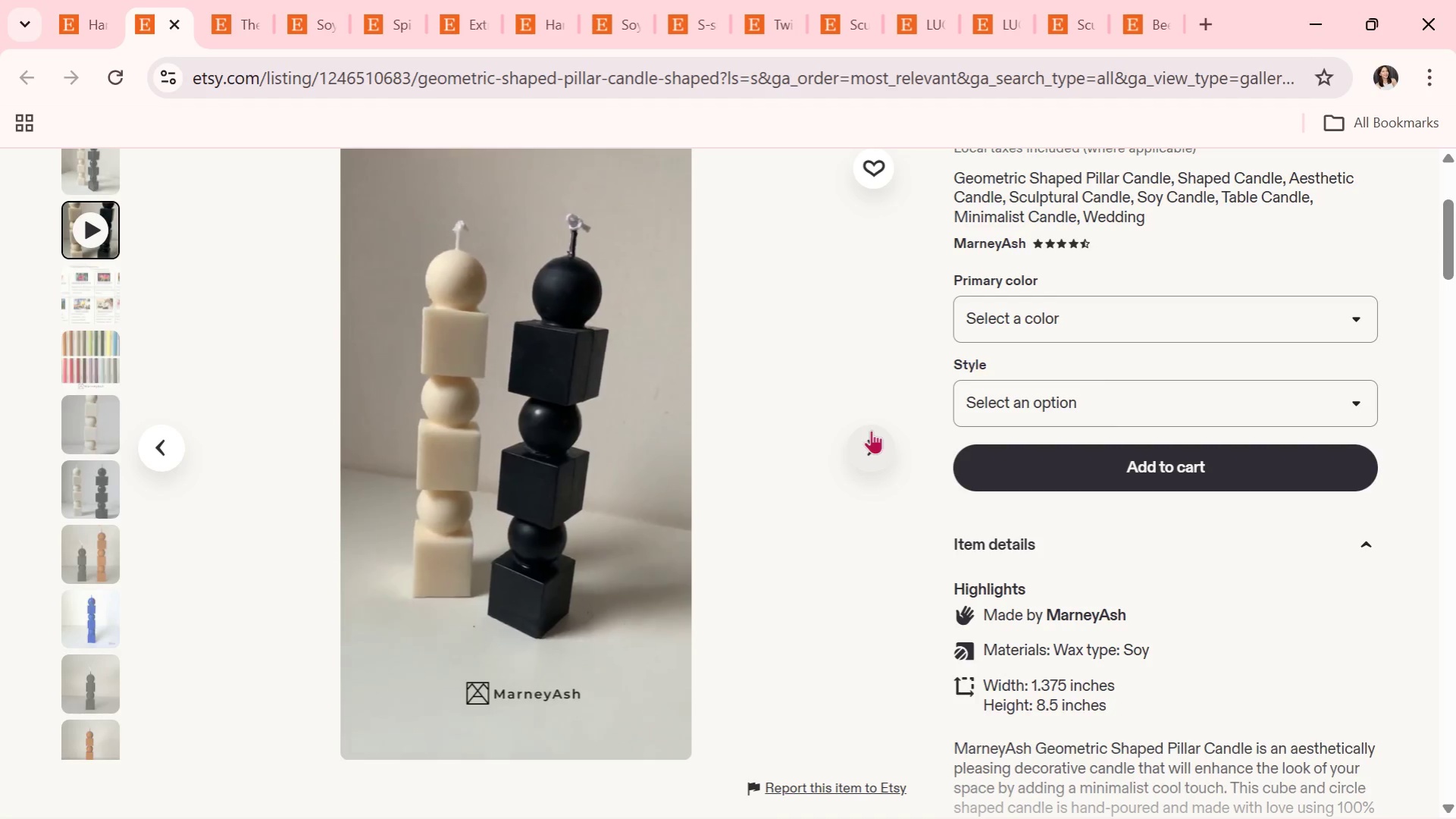 
wait(8.98)
 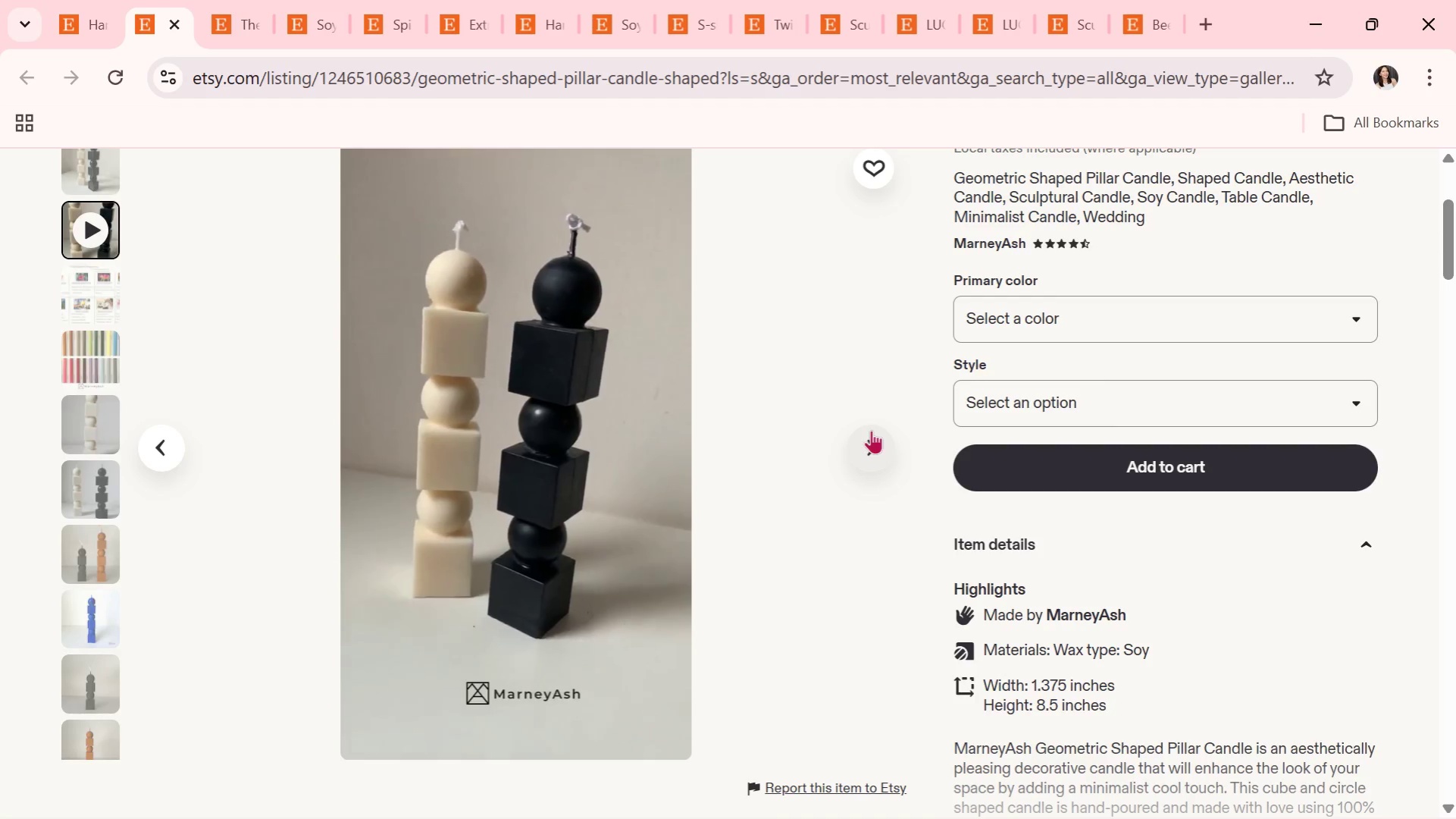 
left_click([871, 430])
 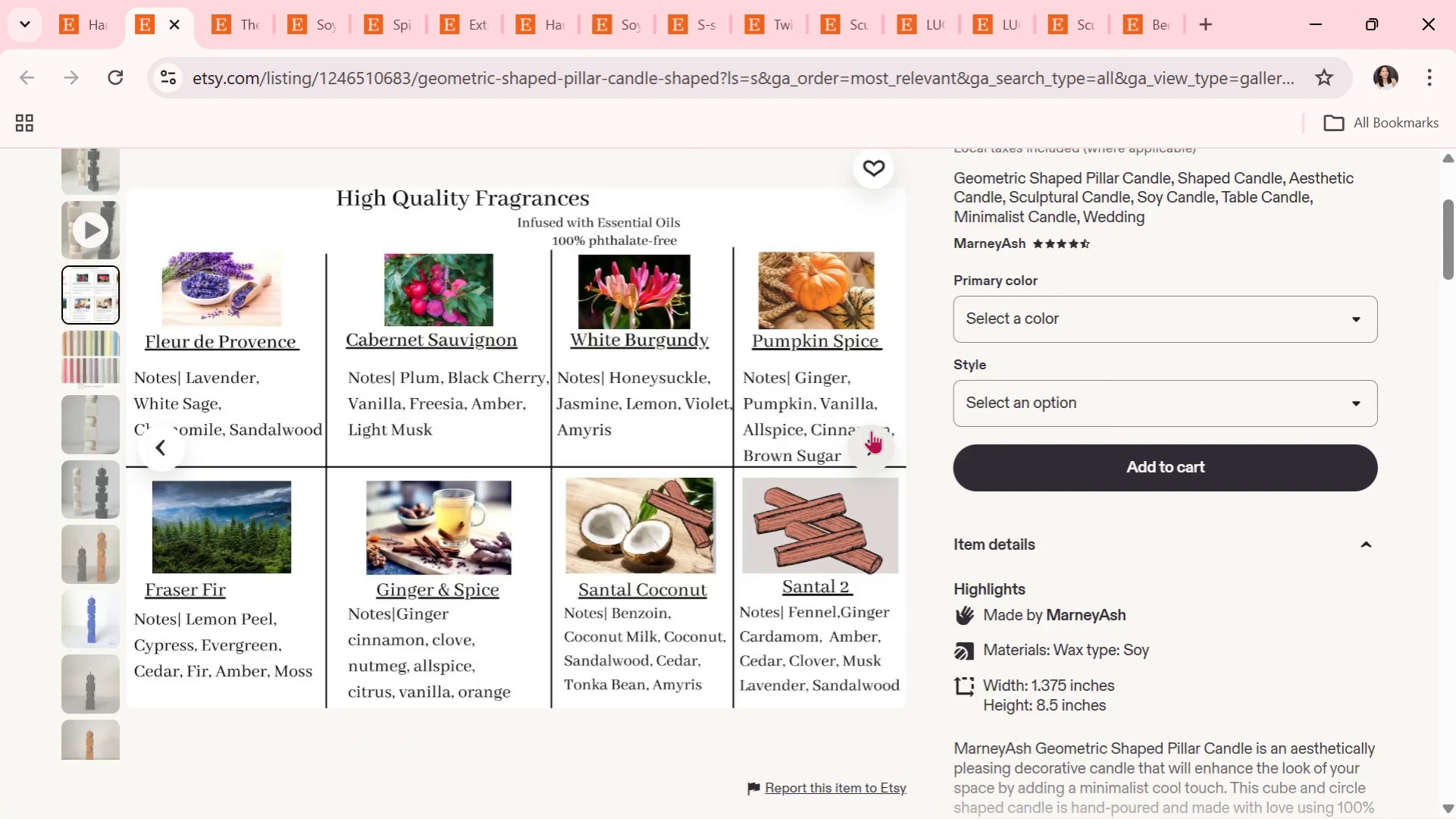 
wait(6.72)
 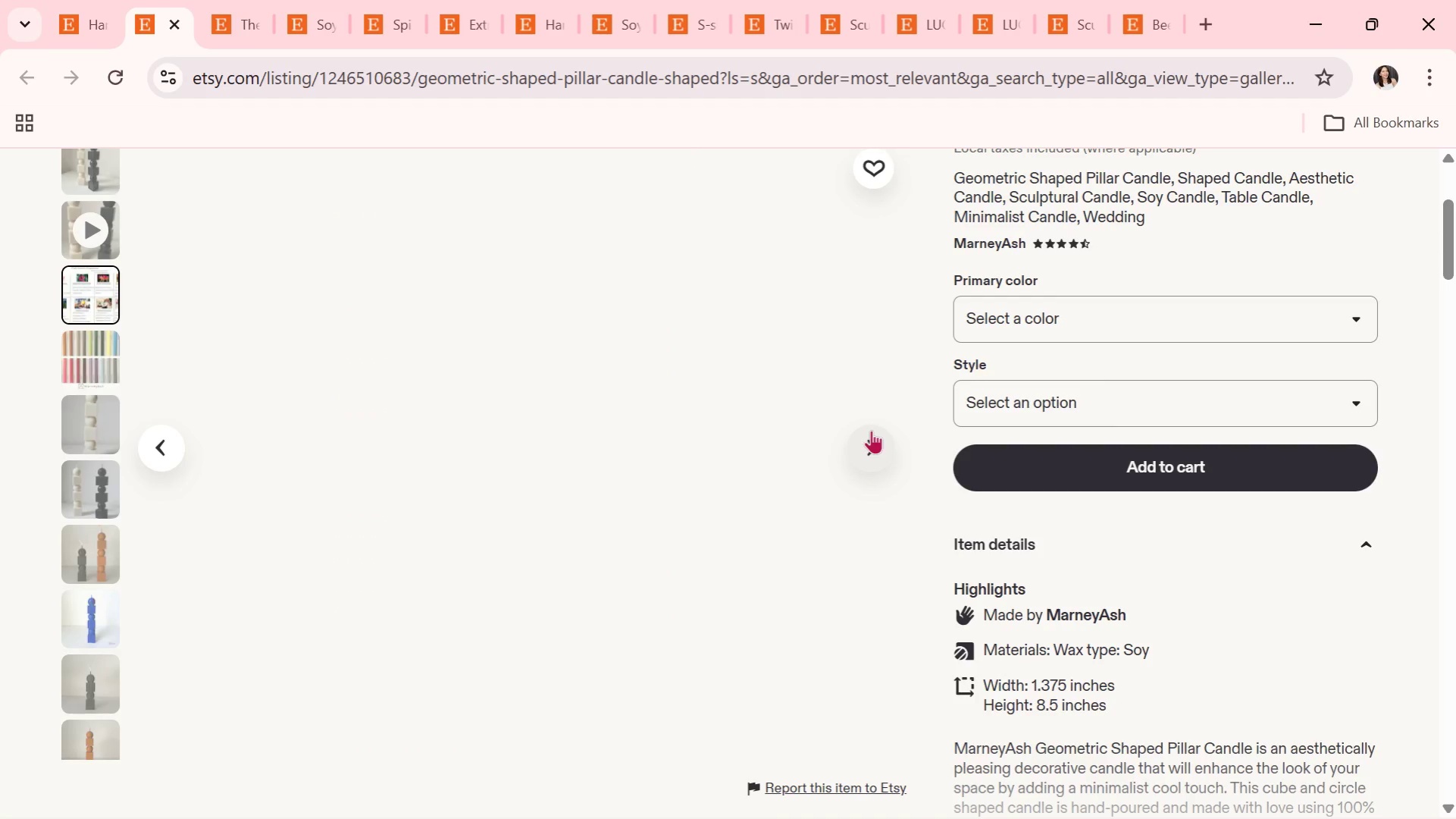 
left_click([871, 430])
 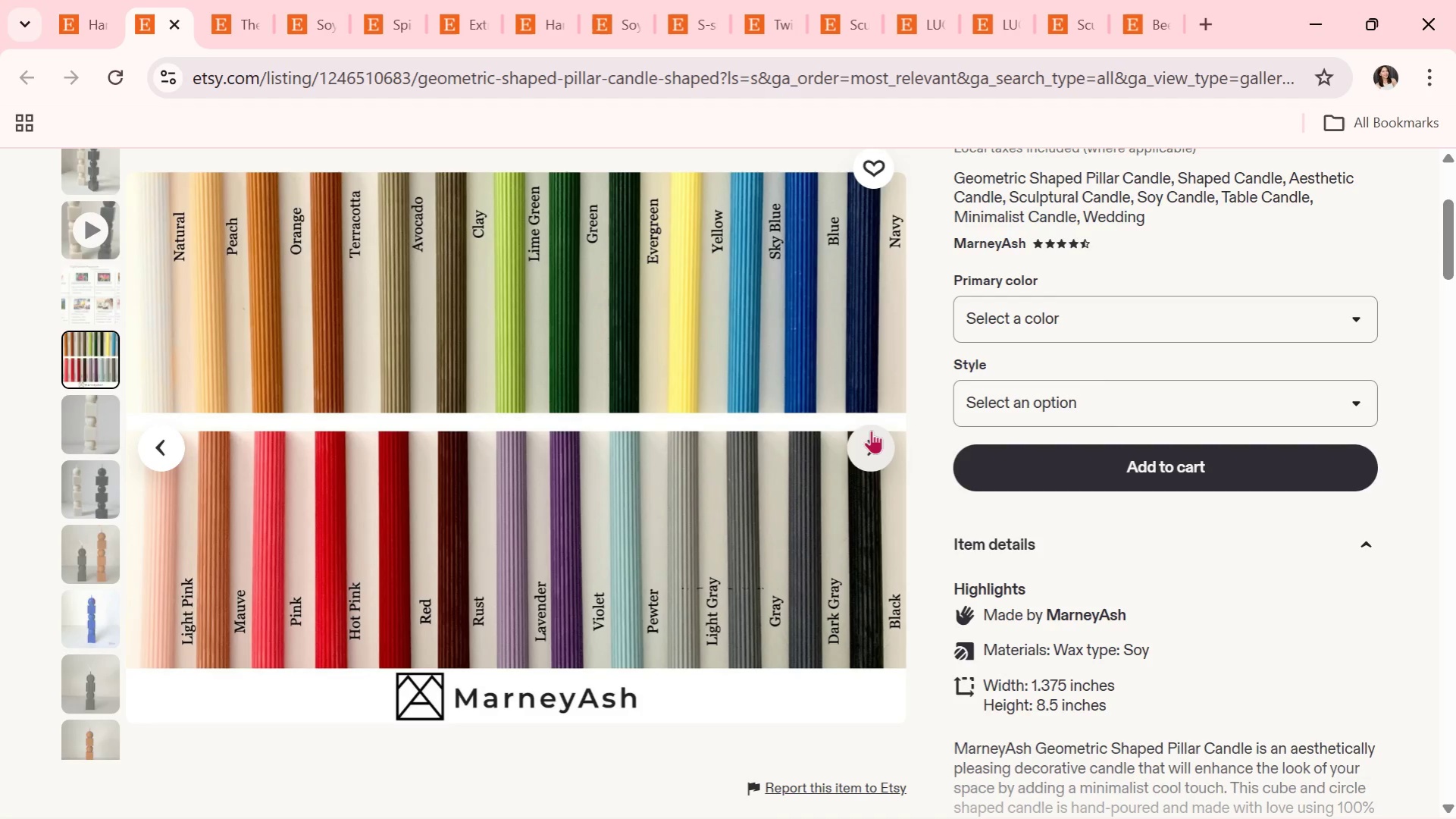 
wait(12.62)
 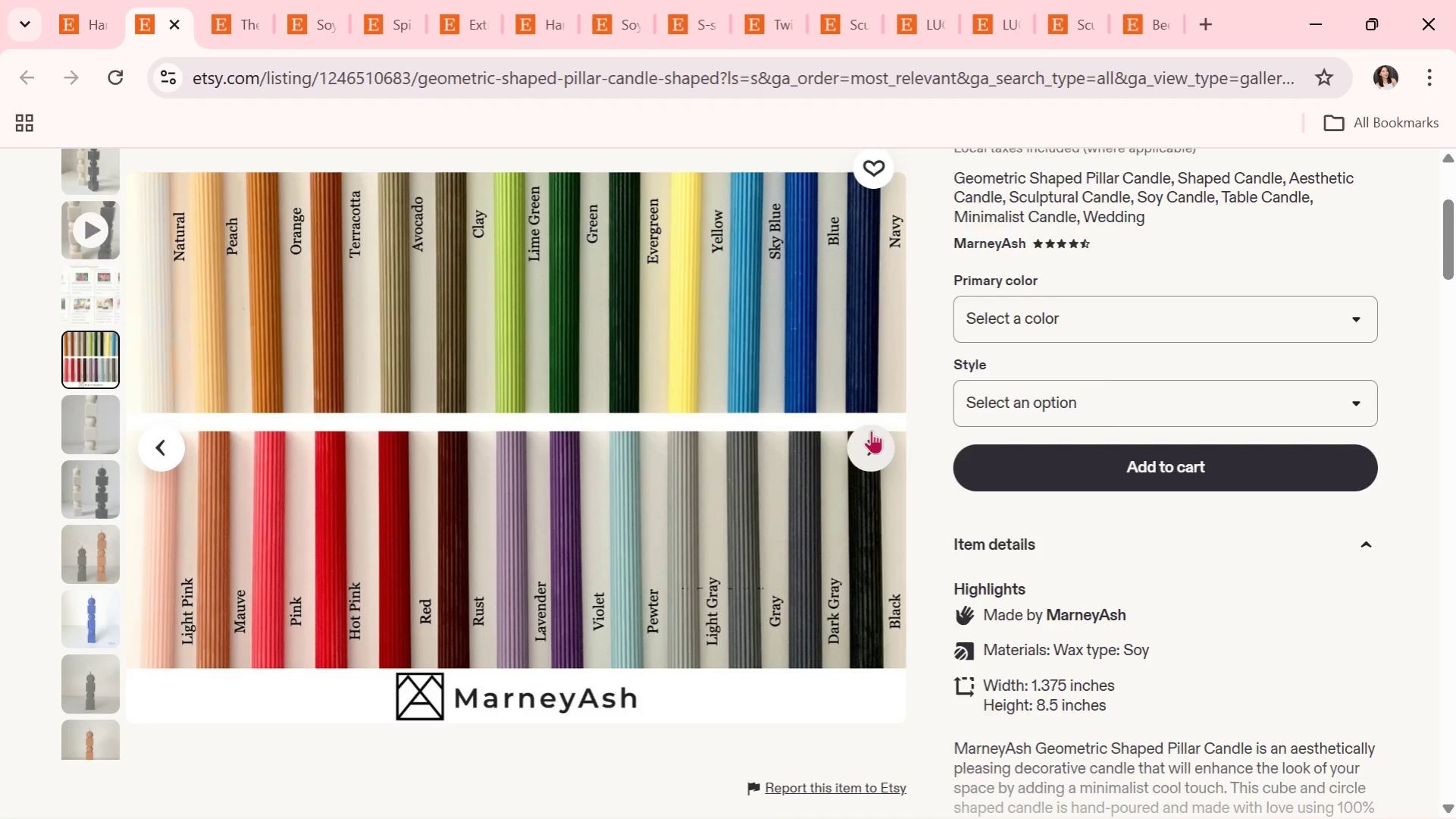 
left_click([871, 430])
 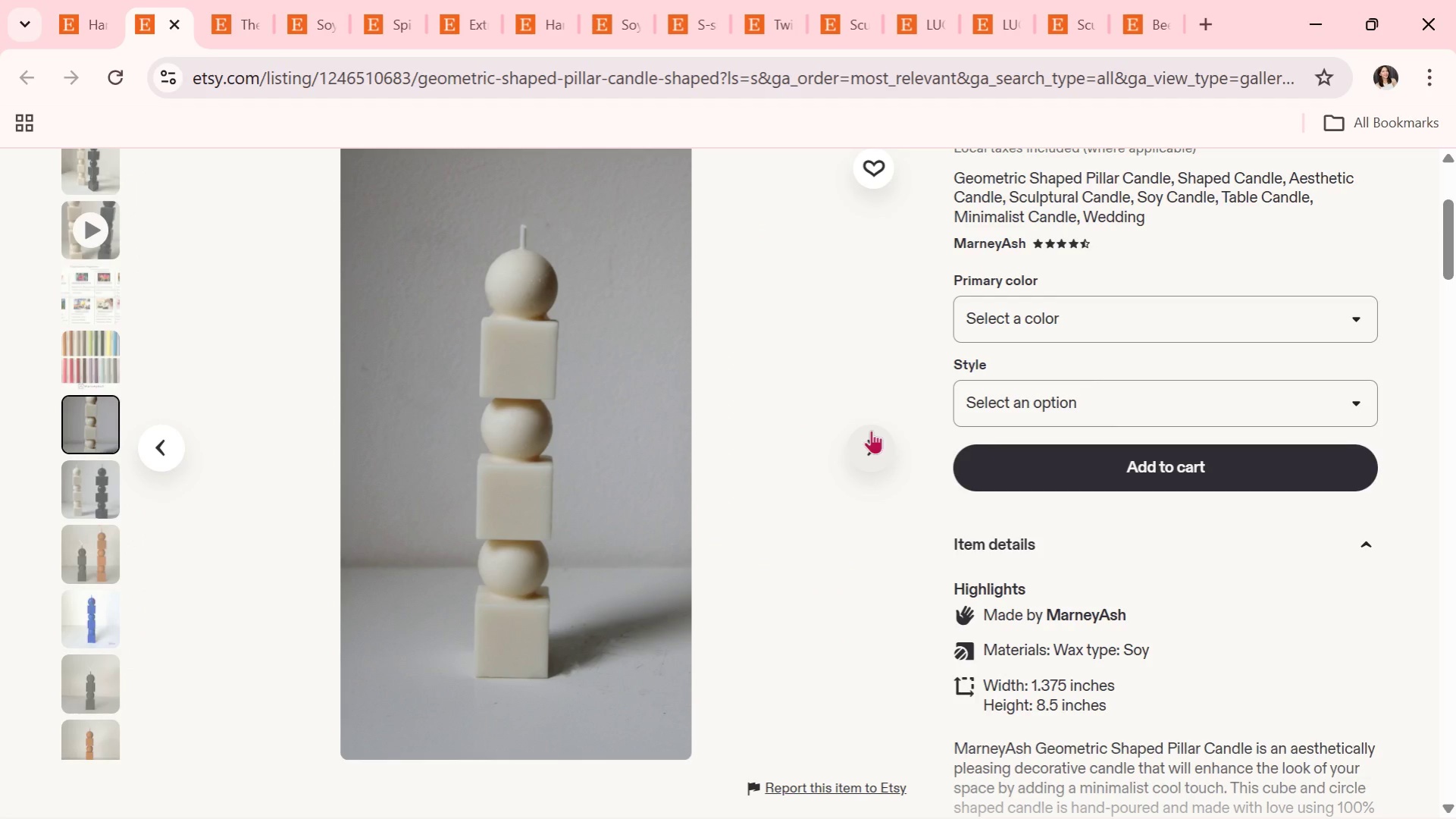 
wait(5.48)
 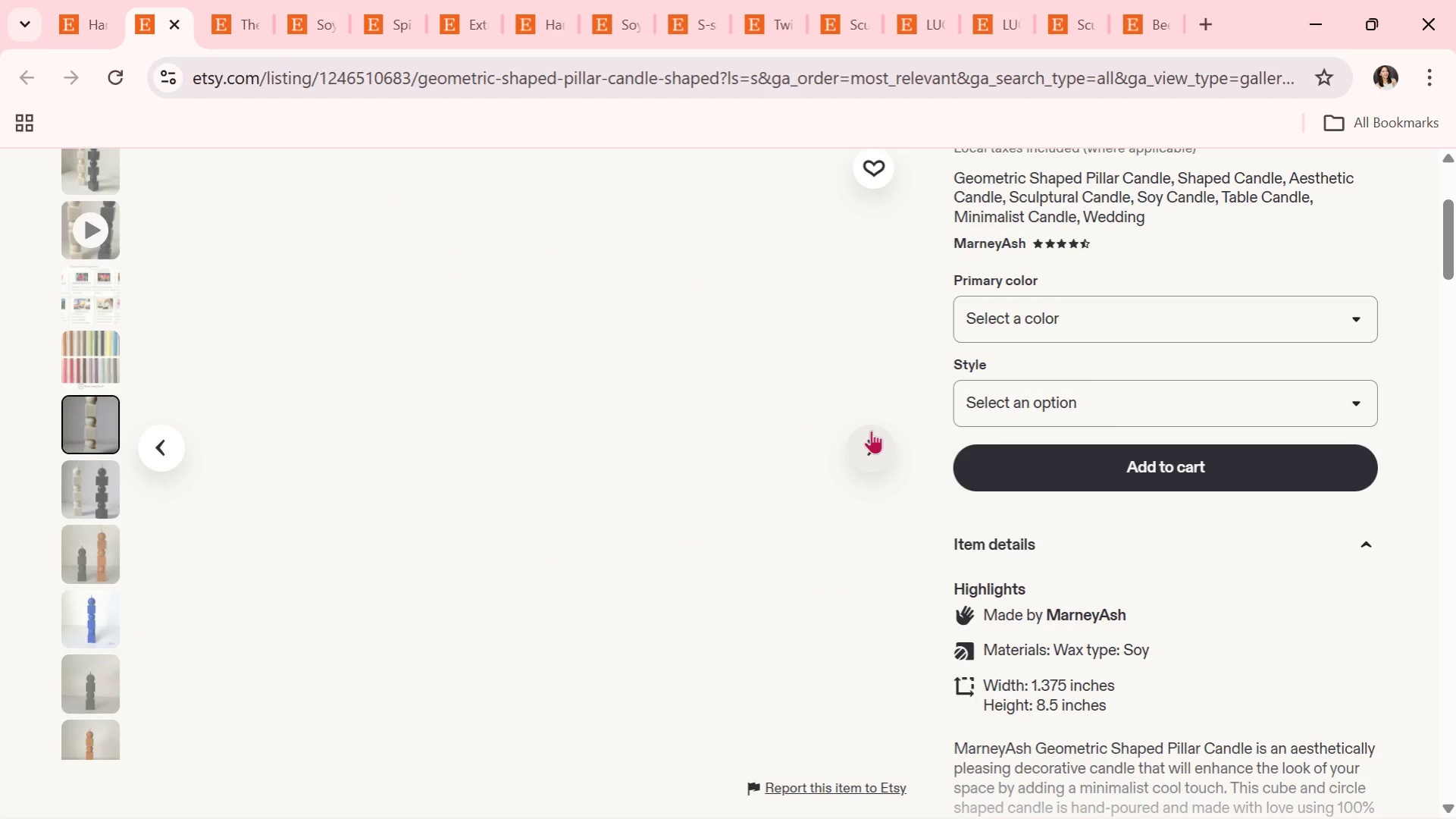 
left_click([871, 430])
 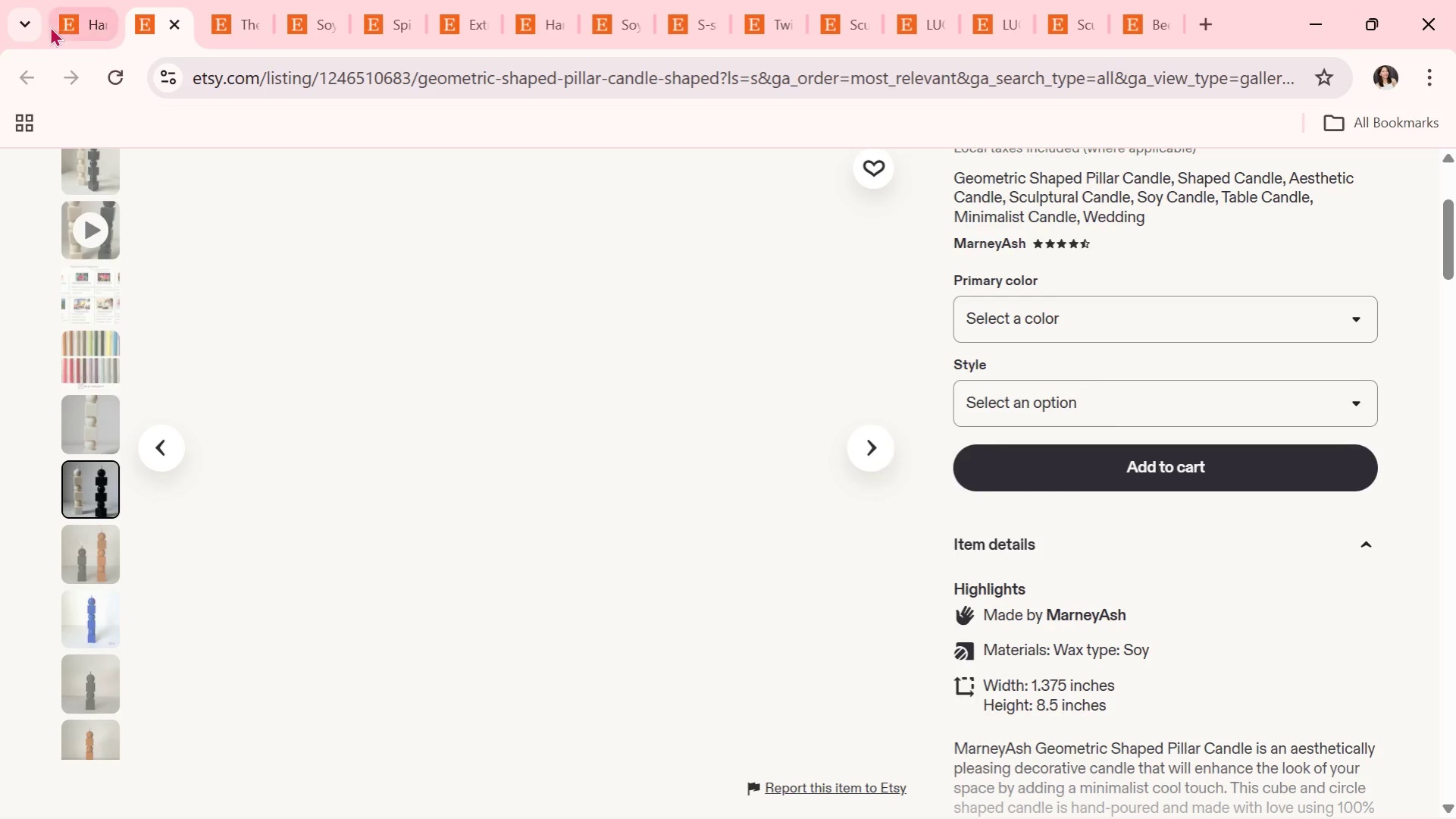 
left_click([85, 15])
 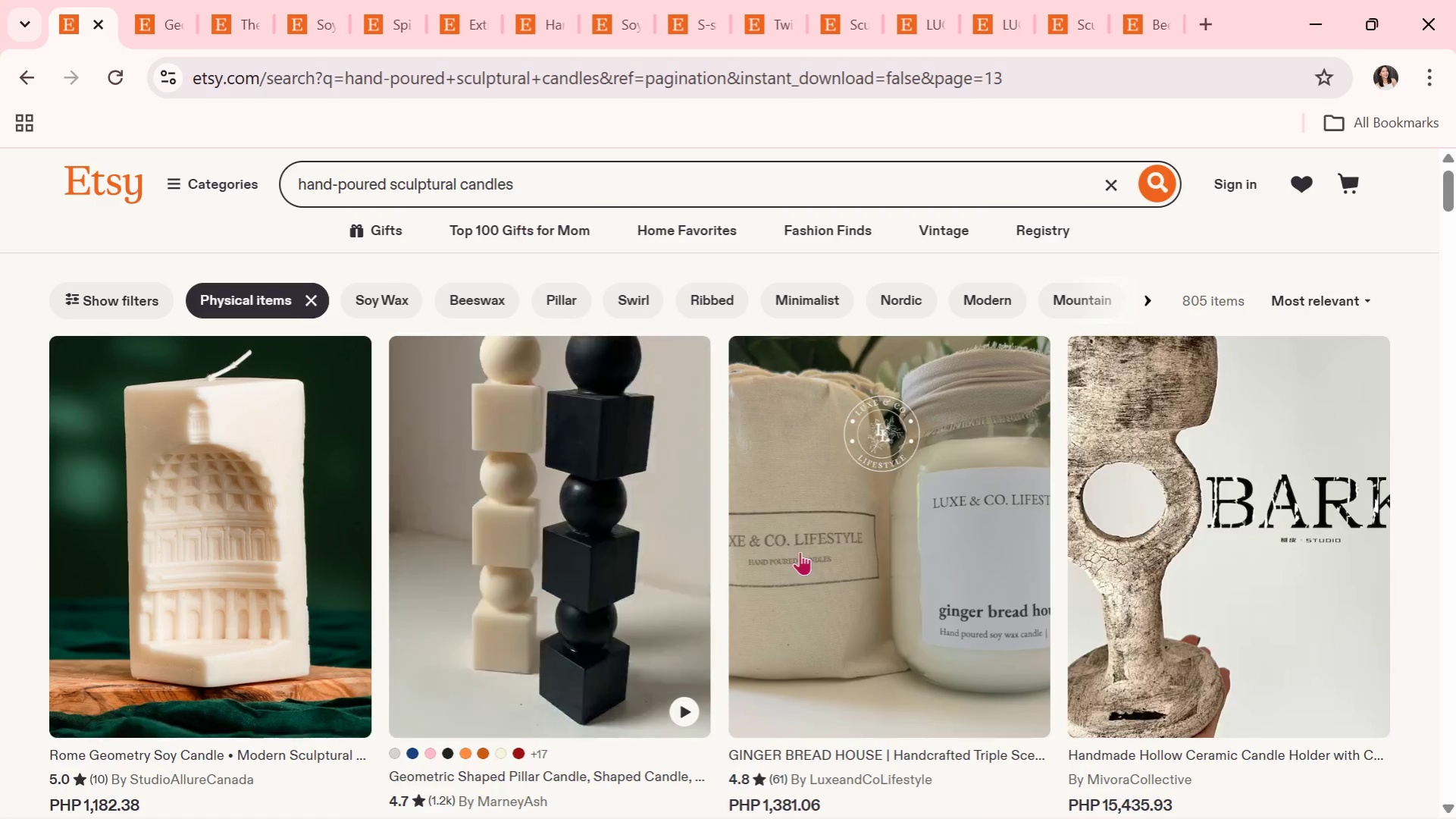 
scroll: coordinate [800, 551], scroll_direction: down, amount: 5.0
 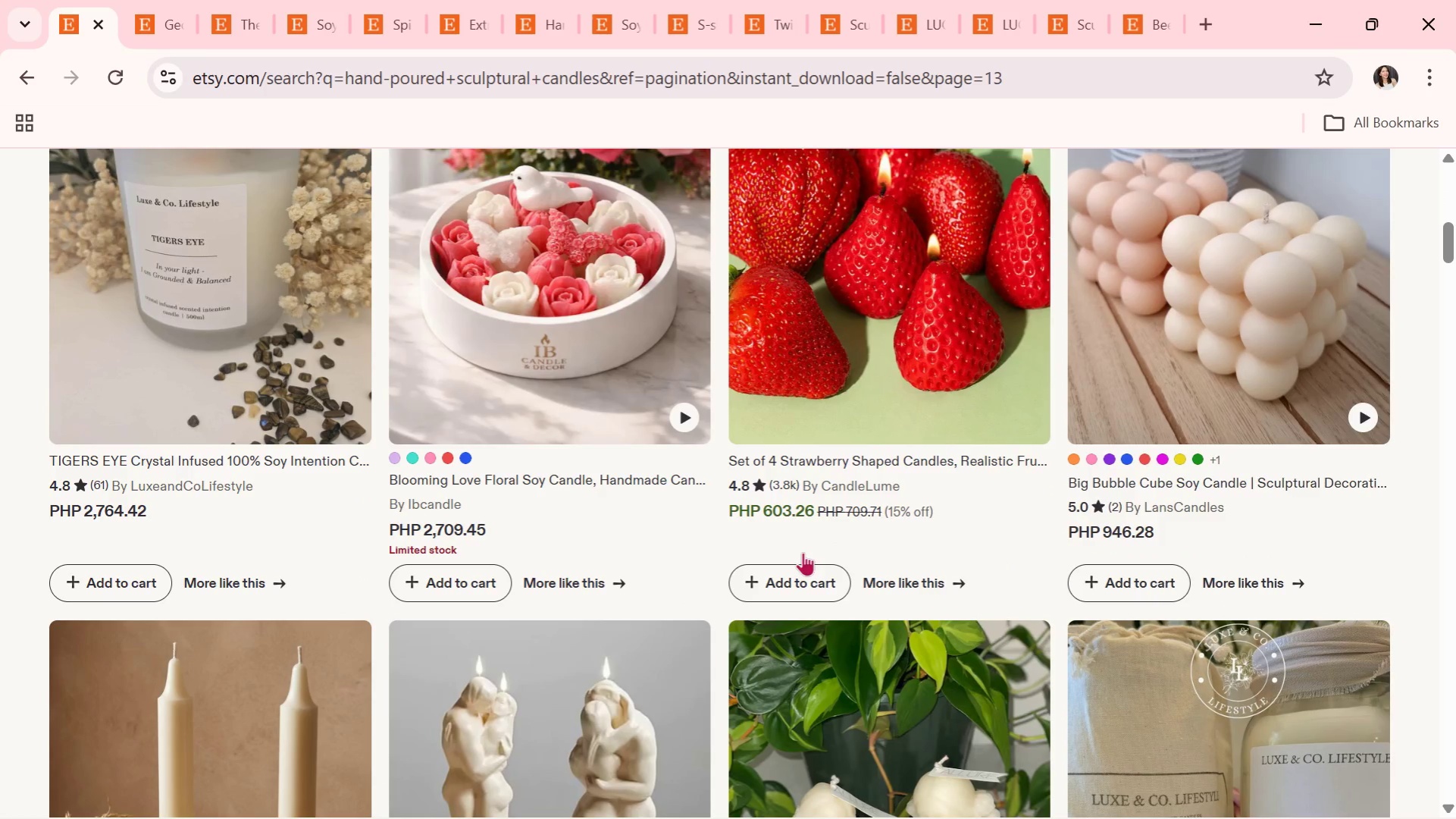 
wait(14.09)
 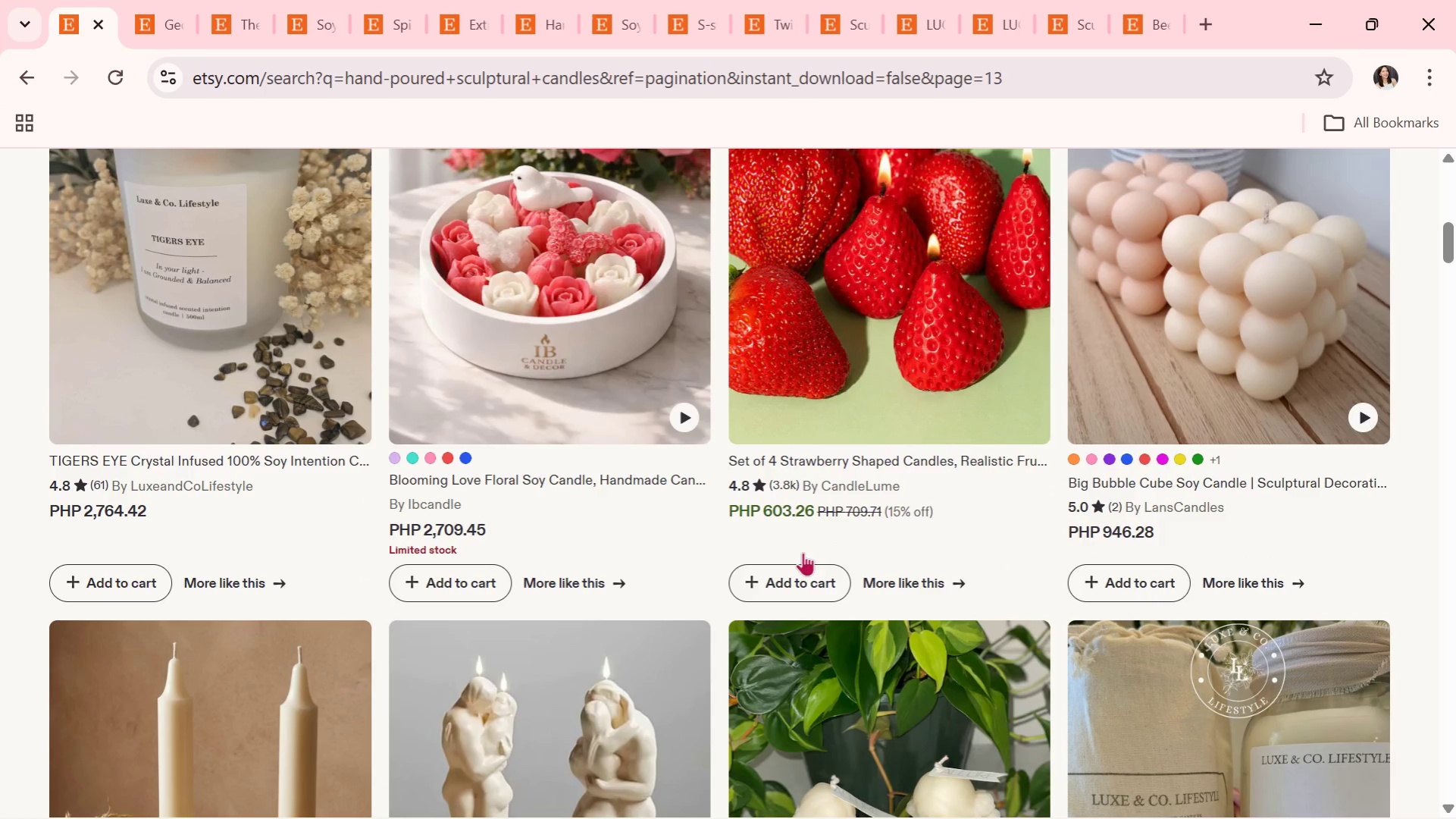 
scroll: coordinate [693, 308], scroll_direction: down, amount: 8.0
 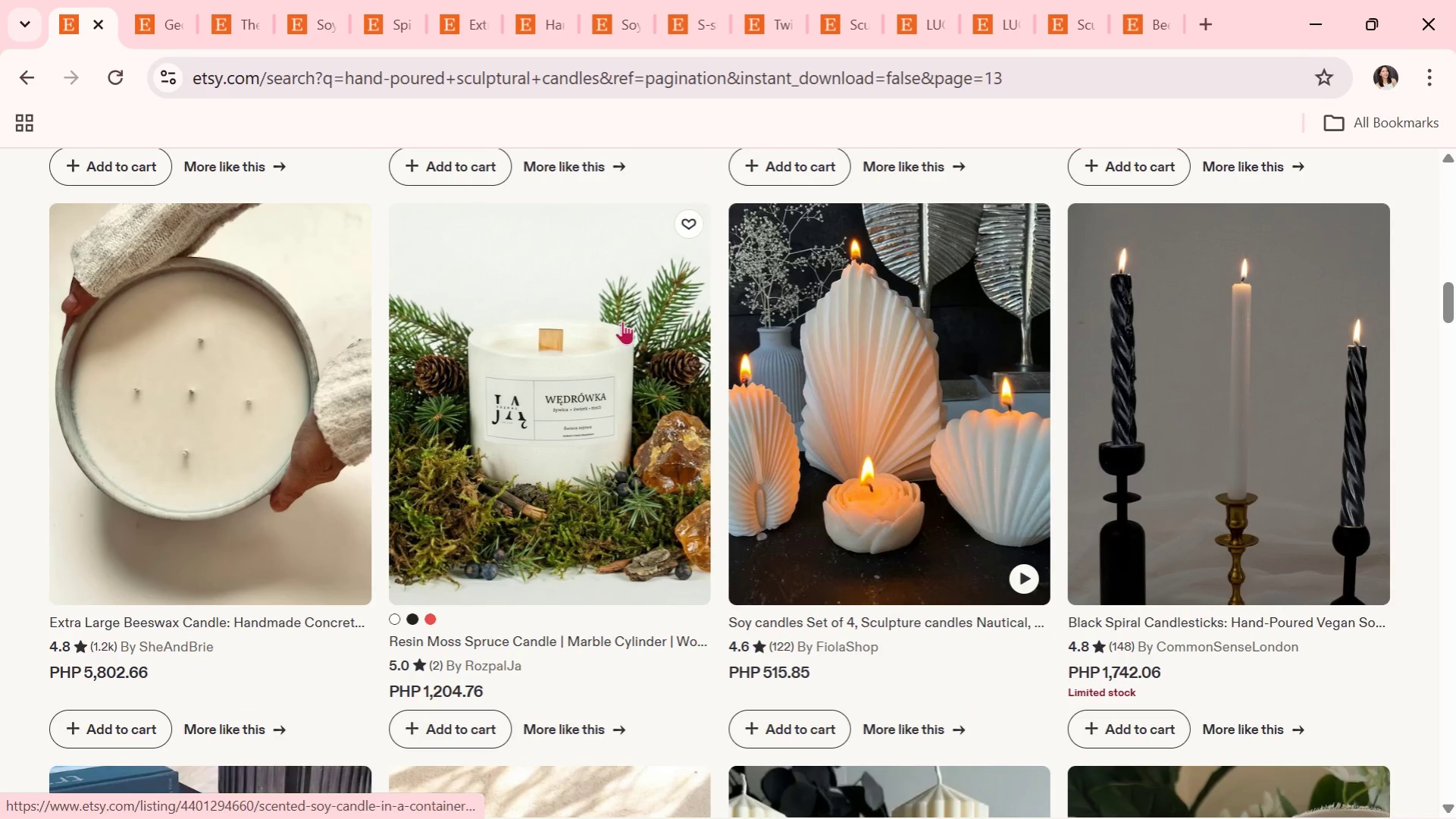 
mouse_move([245, 293])
 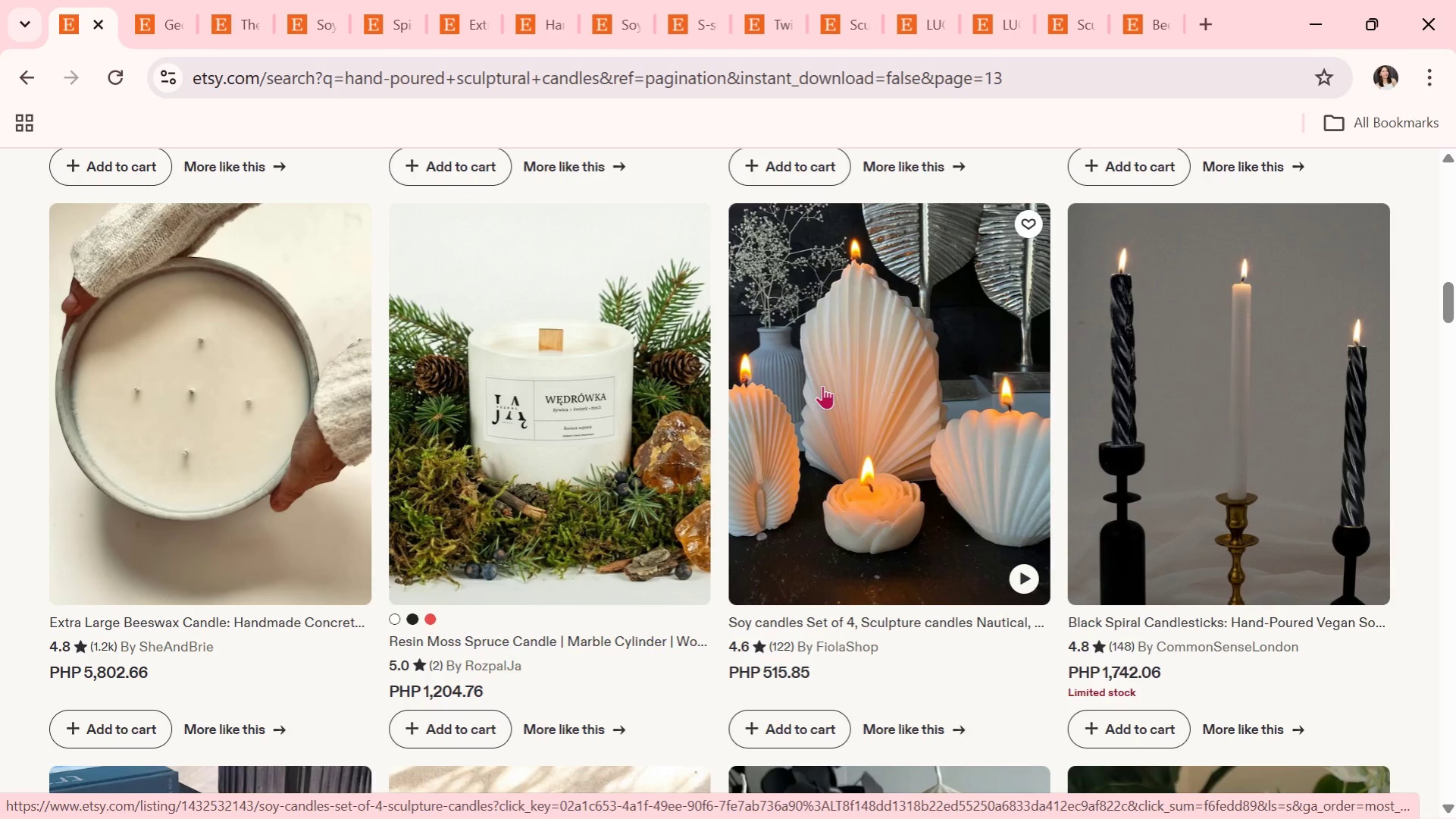 
left_click([822, 385])
 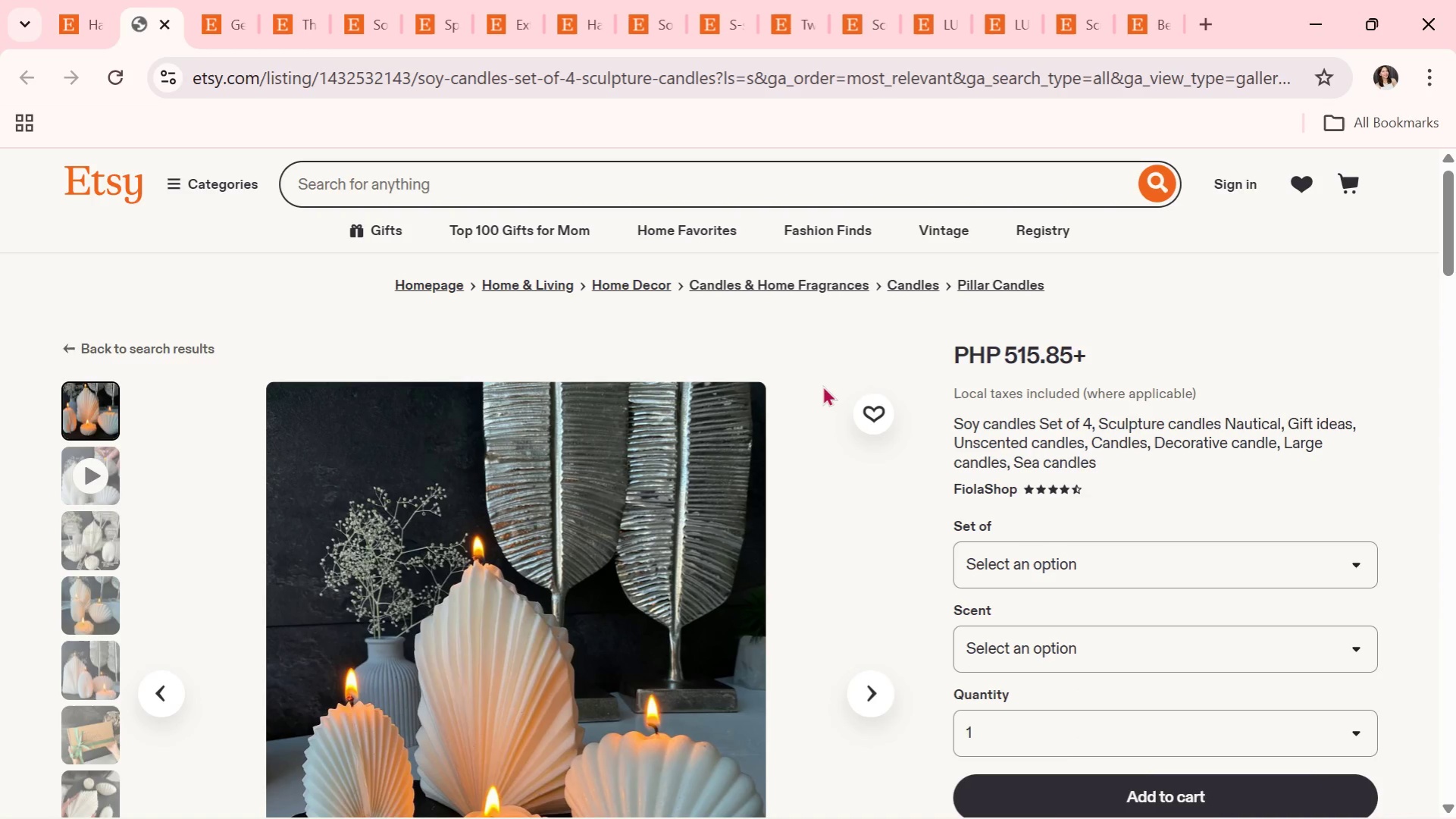 
scroll: coordinate [827, 378], scroll_direction: down, amount: 2.0
 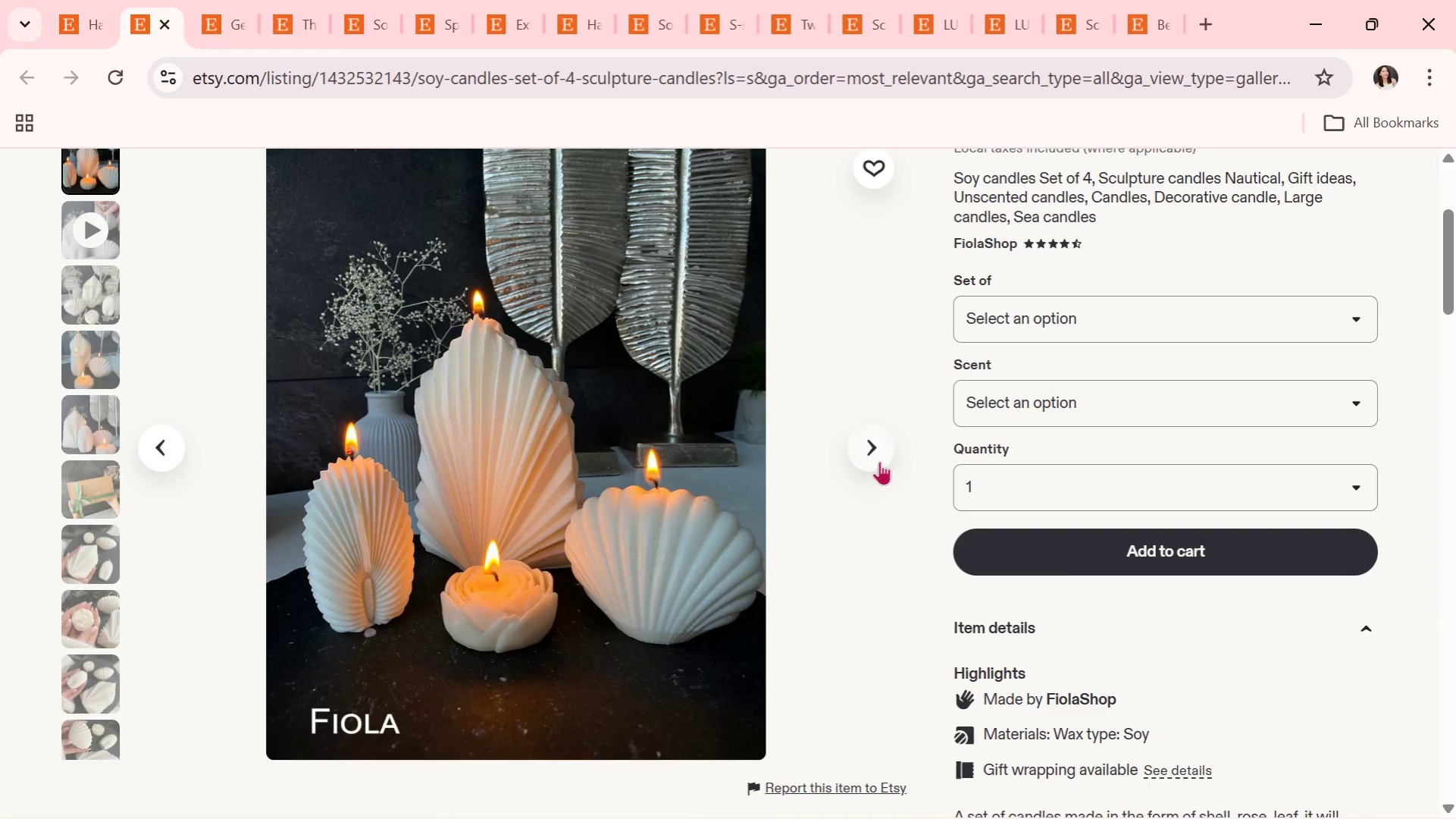 
left_click([872, 451])
 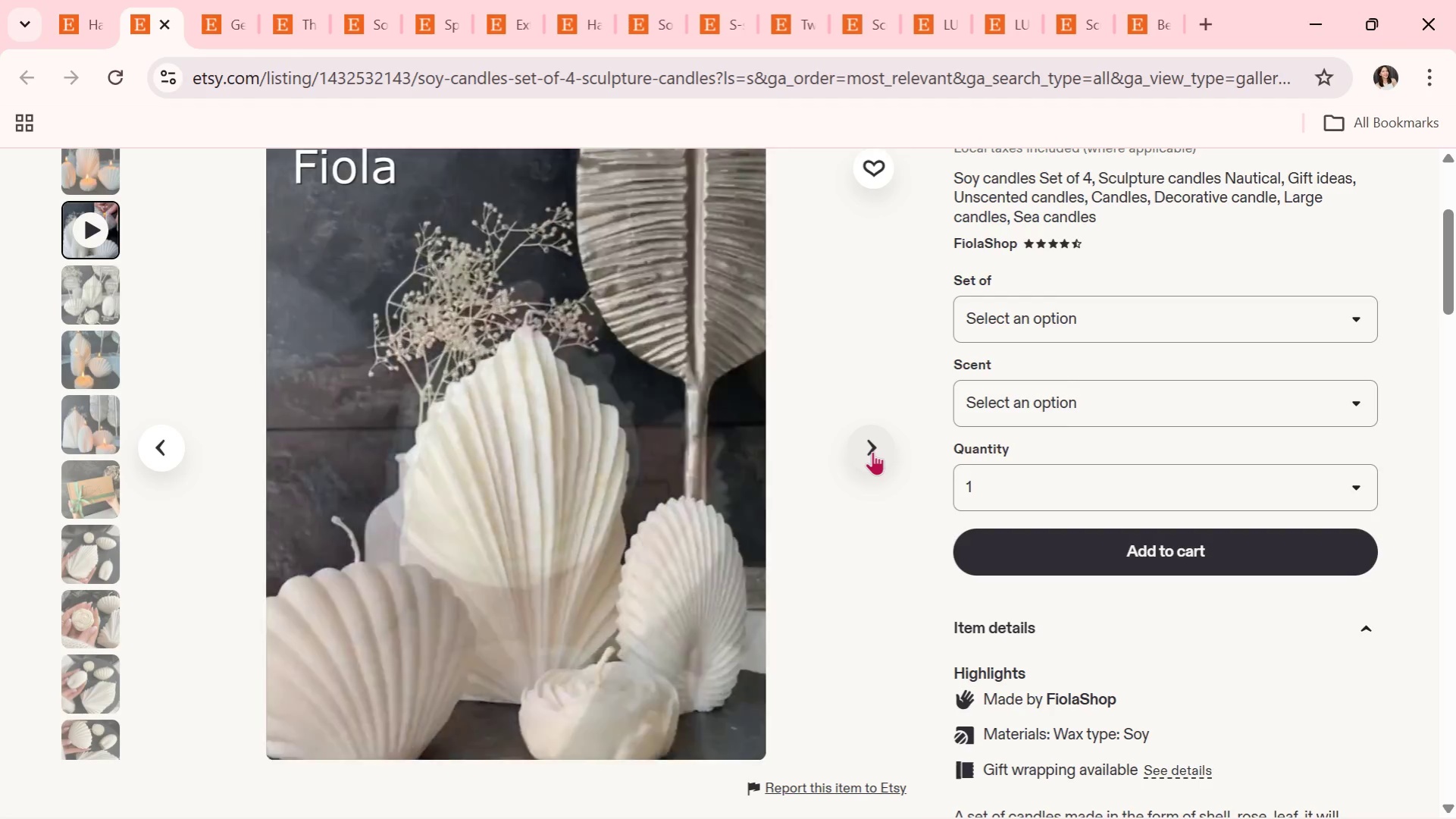 
left_click([868, 447])
 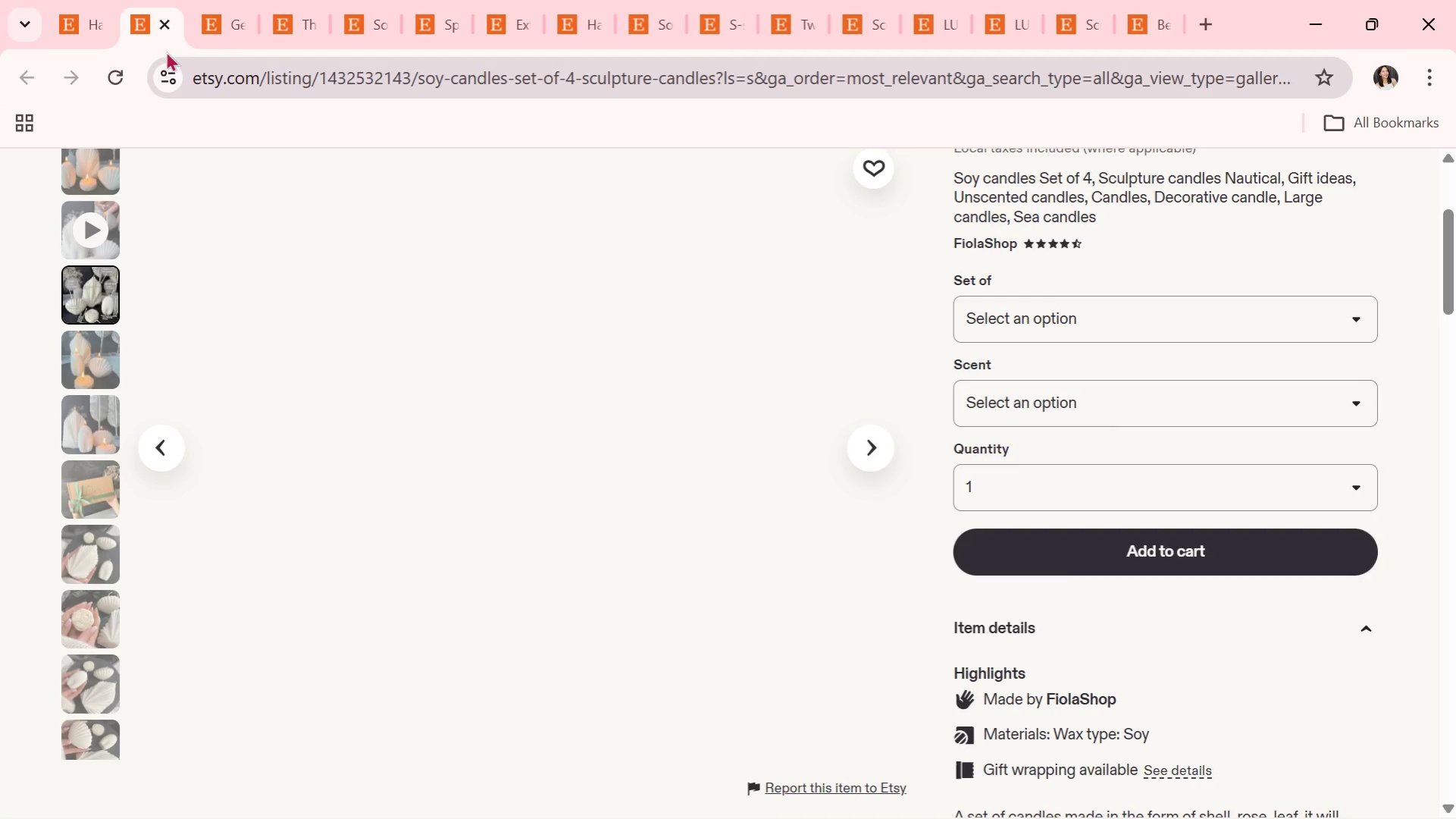 
left_click([91, 11])
 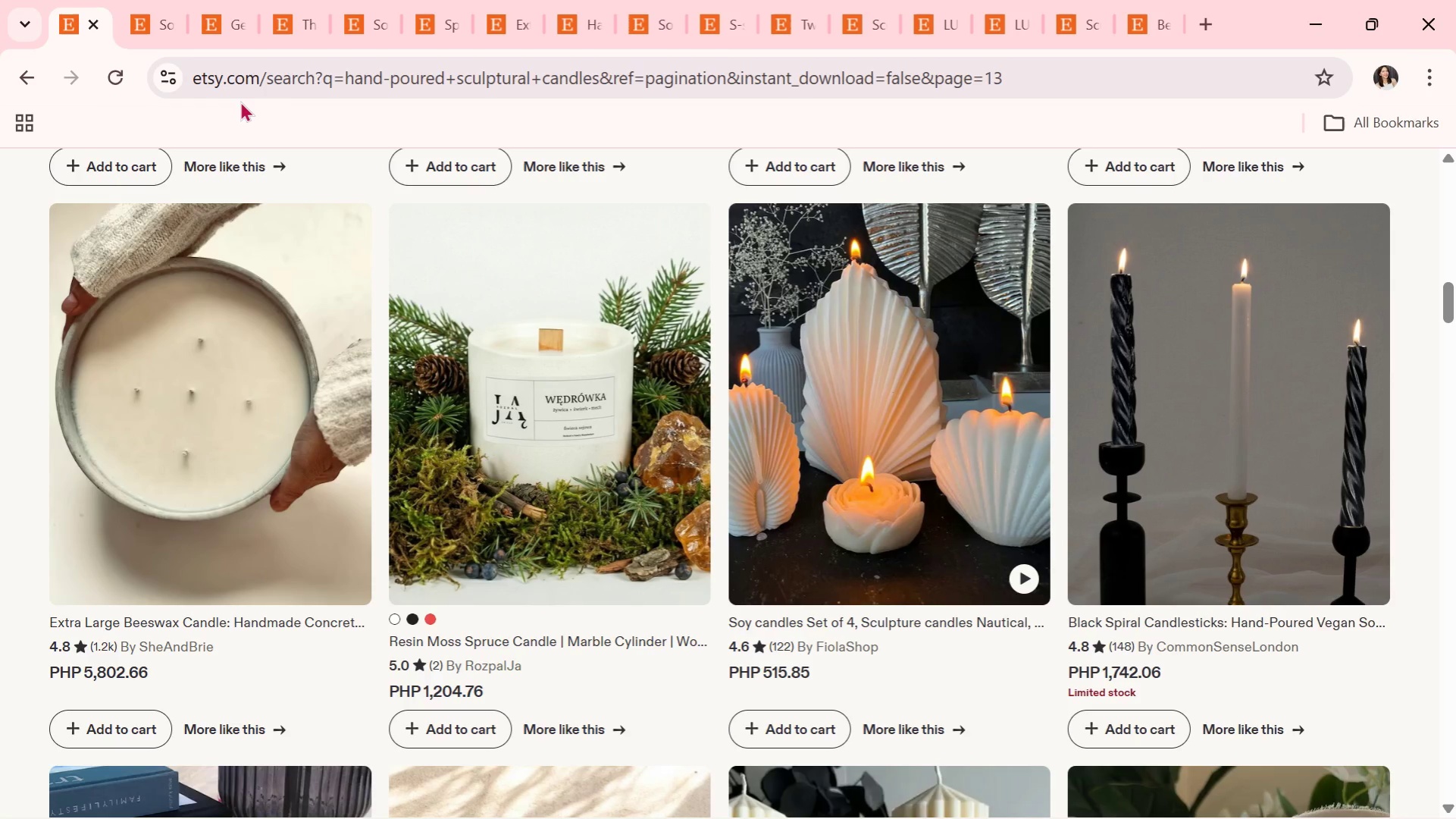 
wait(22.33)
 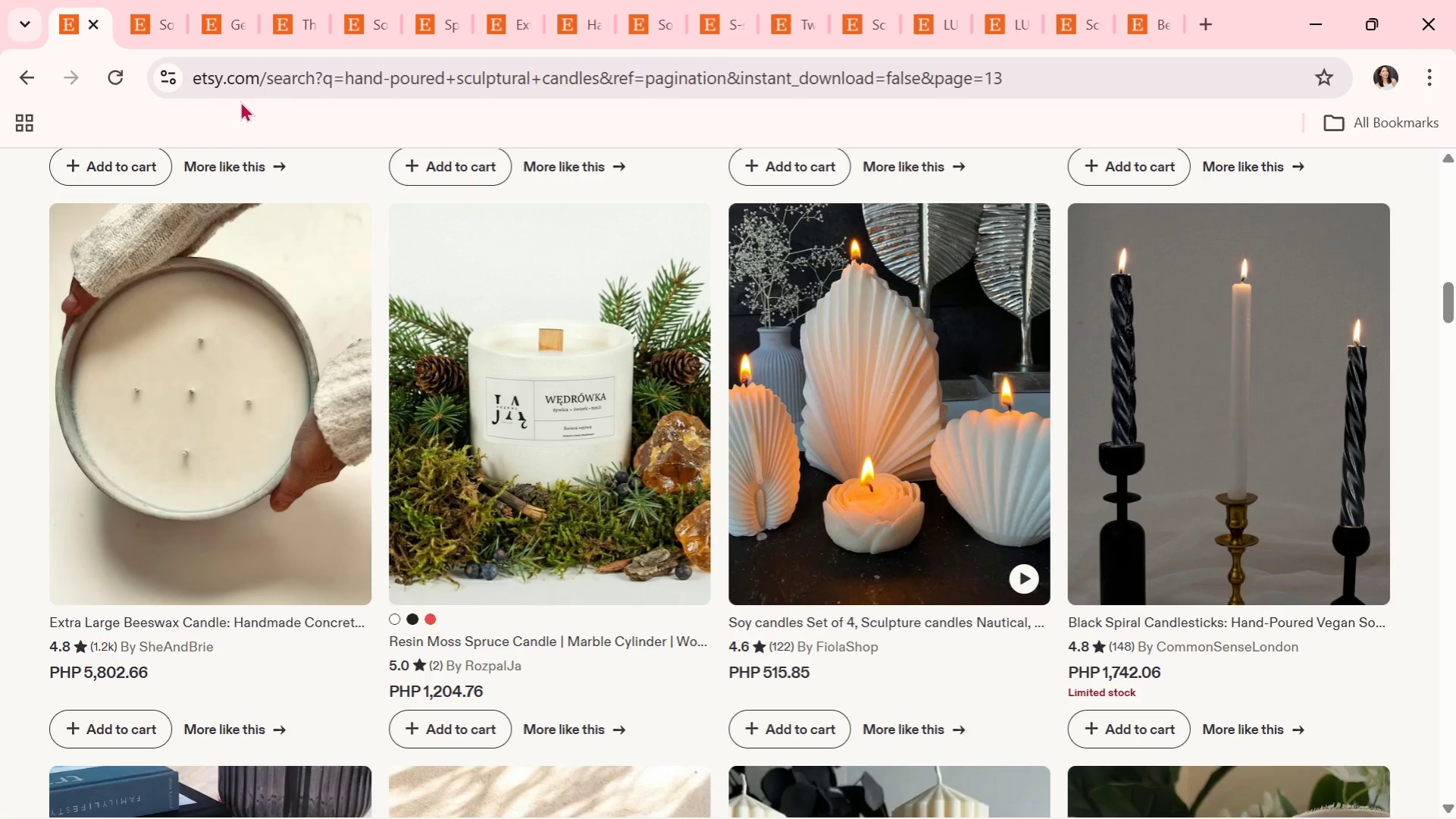 
scroll: coordinate [803, 398], scroll_direction: down, amount: 9.0
 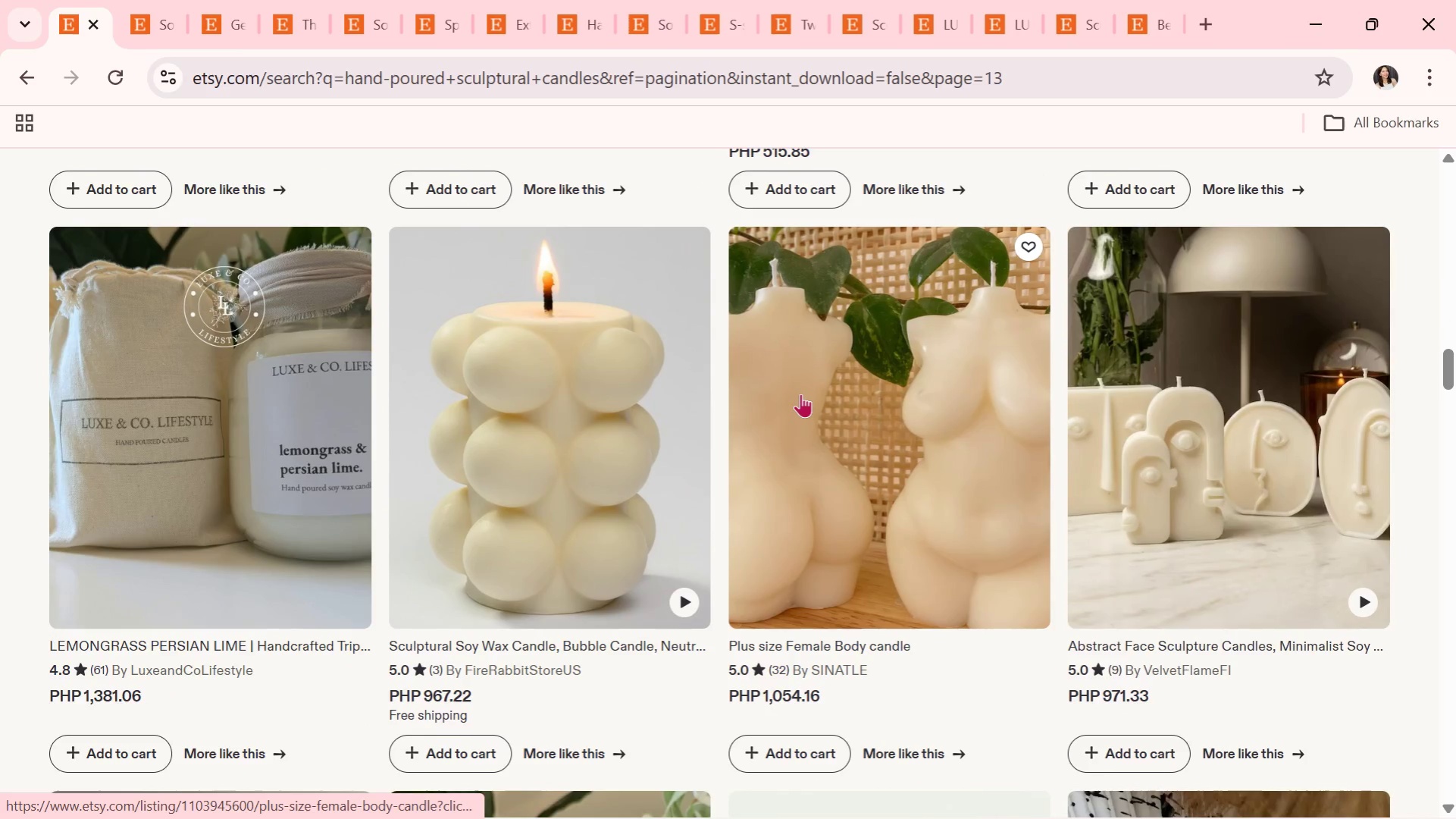 
scroll: coordinate [800, 394], scroll_direction: up, amount: 4.0
 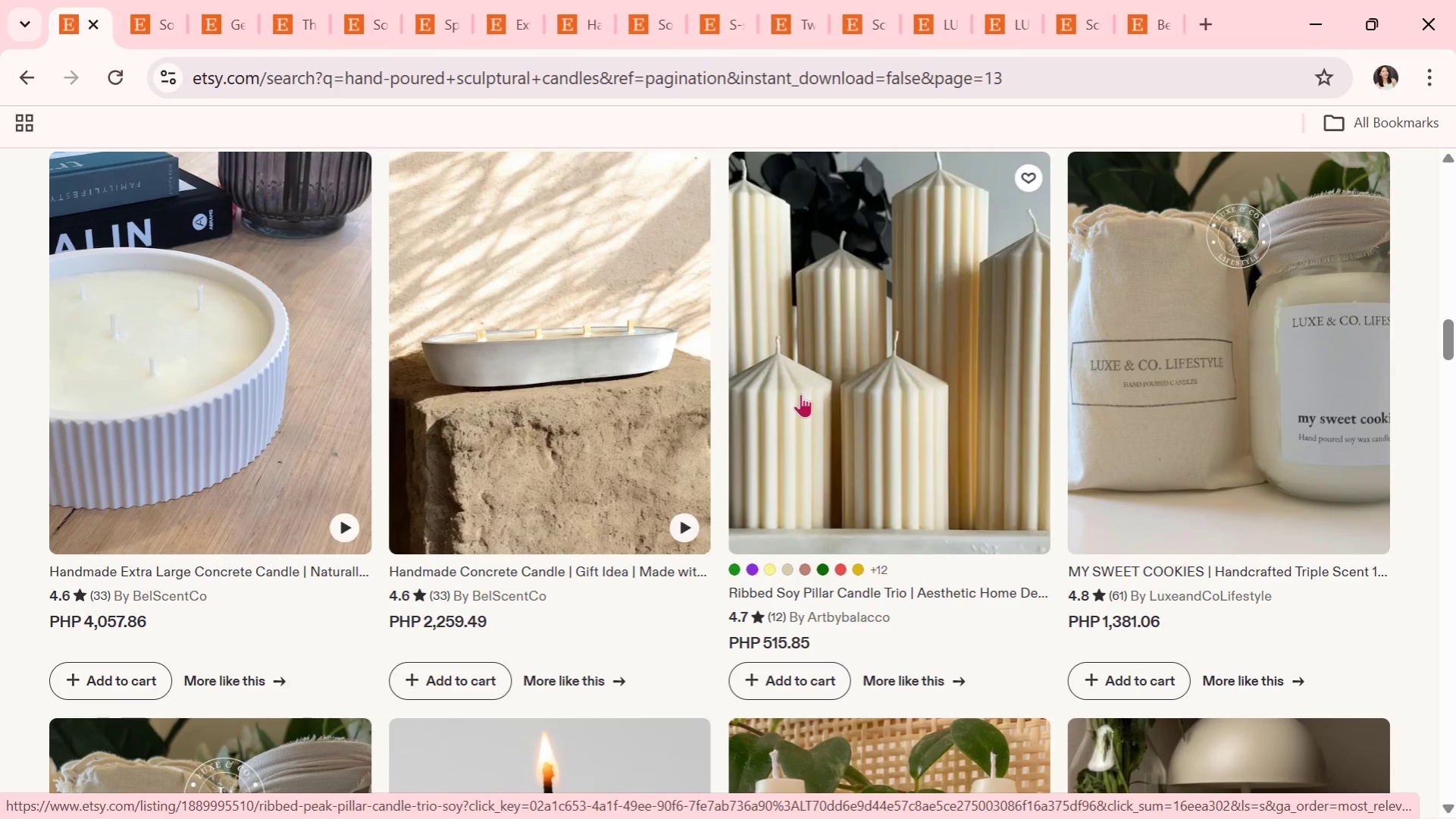 
scroll: coordinate [309, 311], scroll_direction: down, amount: 20.0
 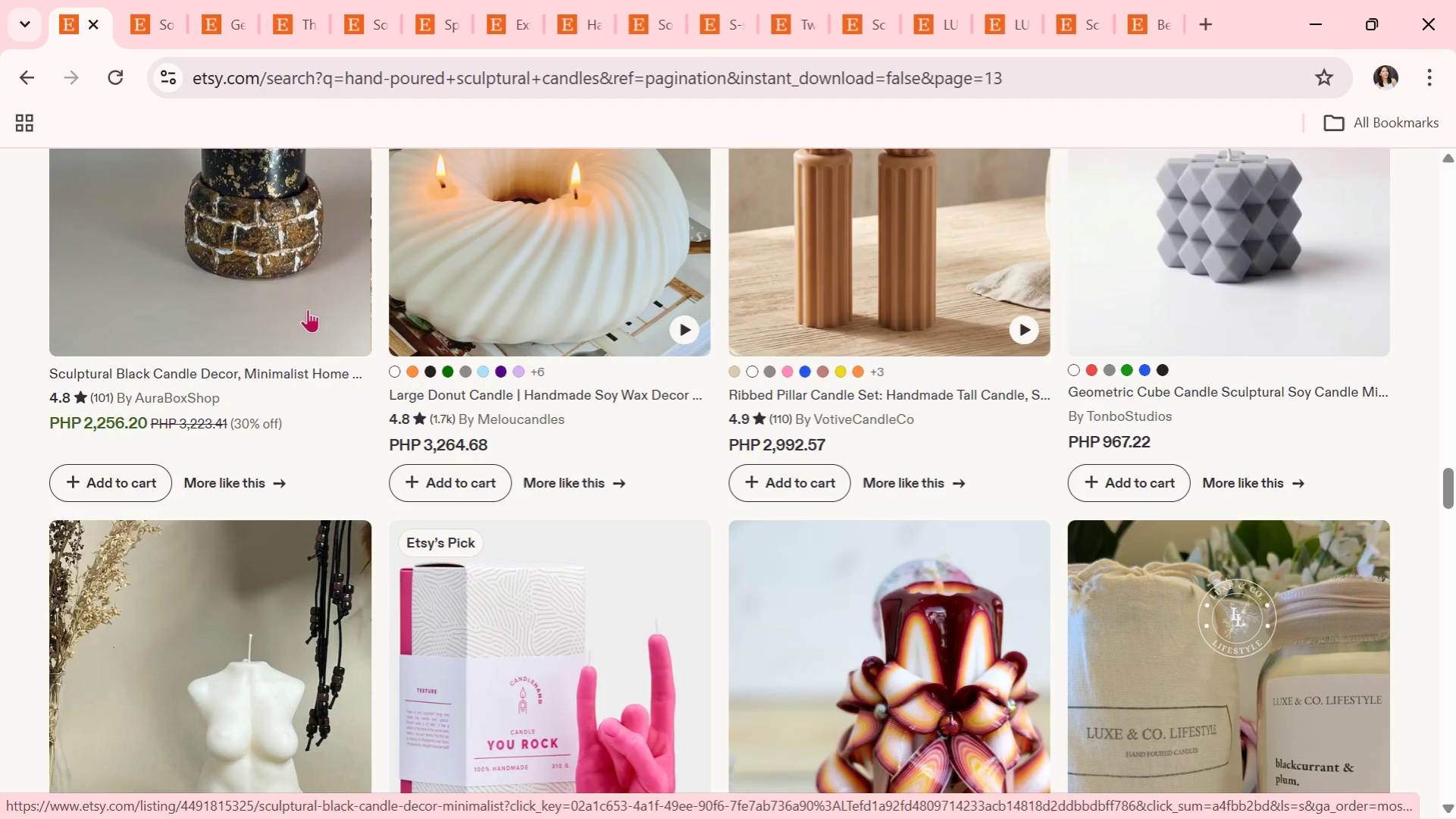 
wait(35.46)
 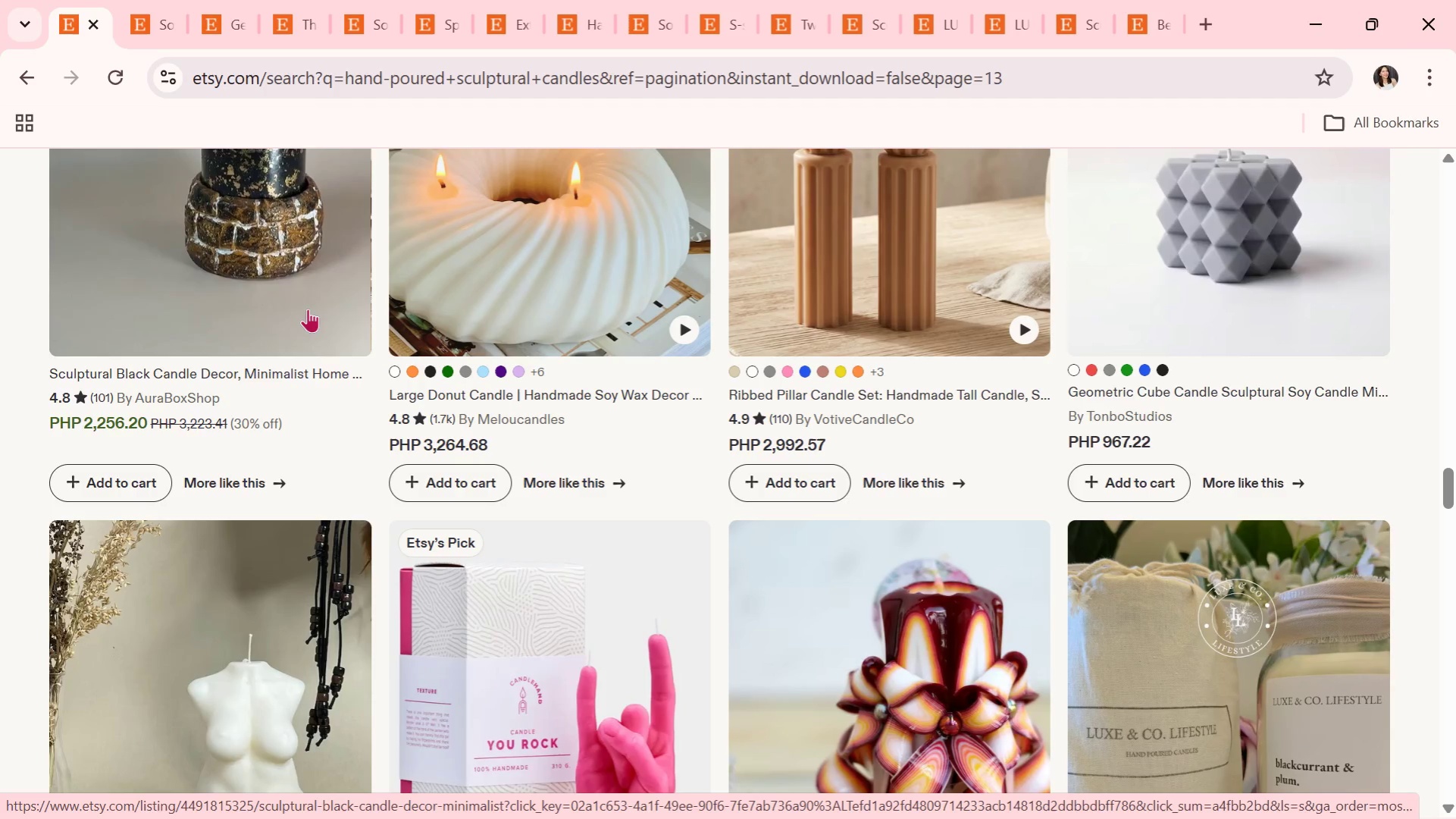 
scroll: coordinate [528, 574], scroll_direction: down, amount: 6.0
 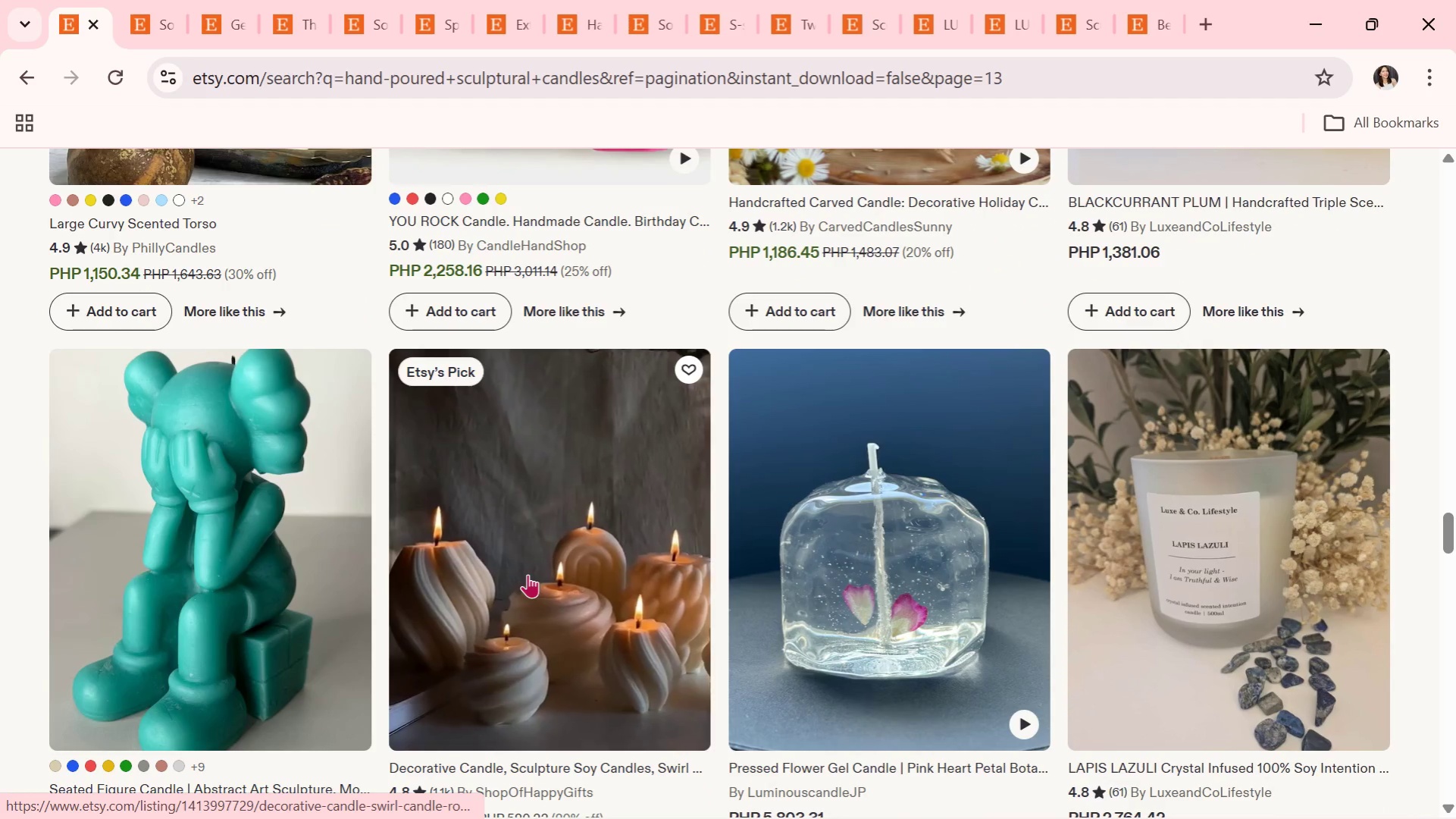 
left_click([528, 574])
 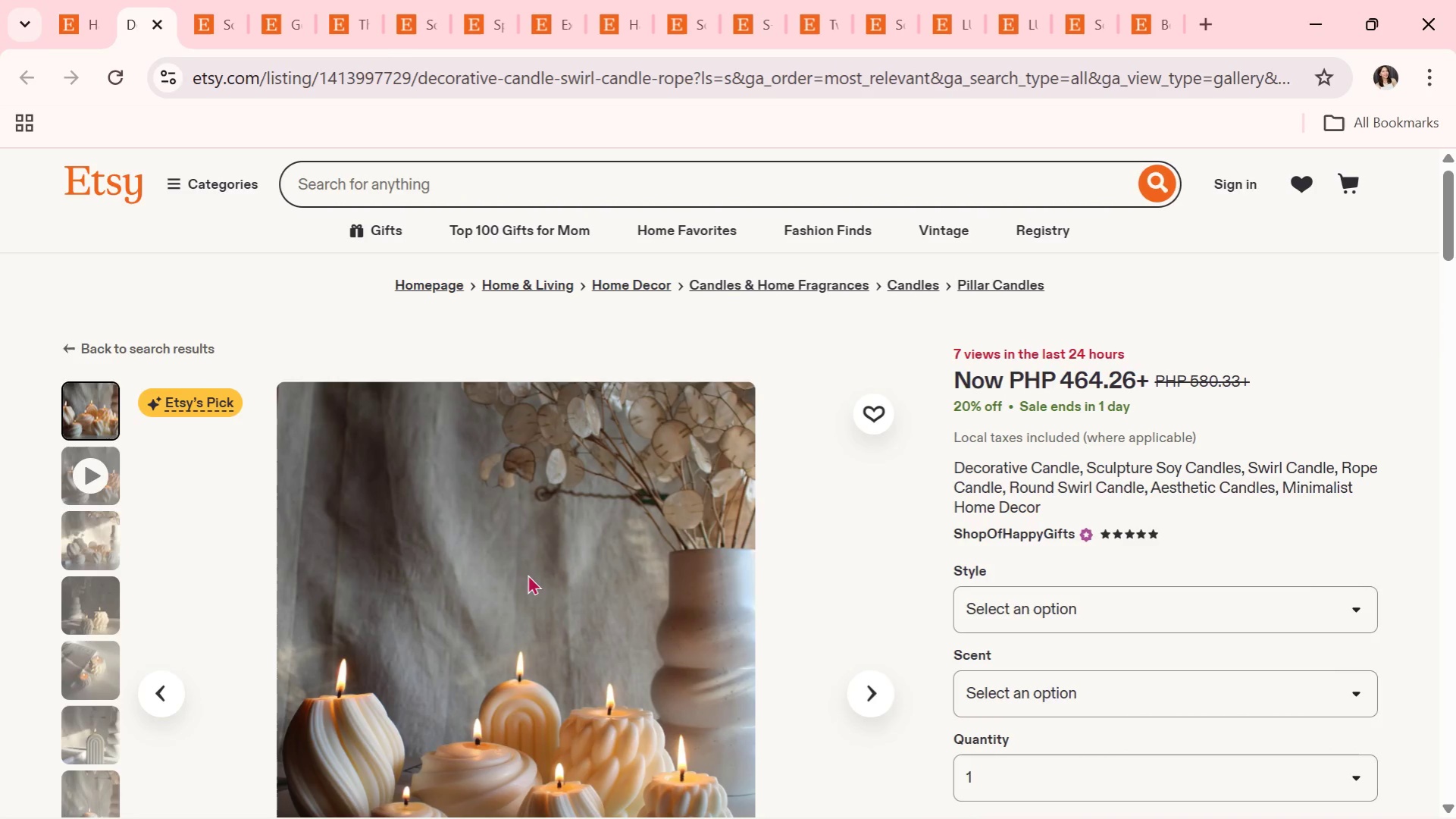 
wait(8.97)
 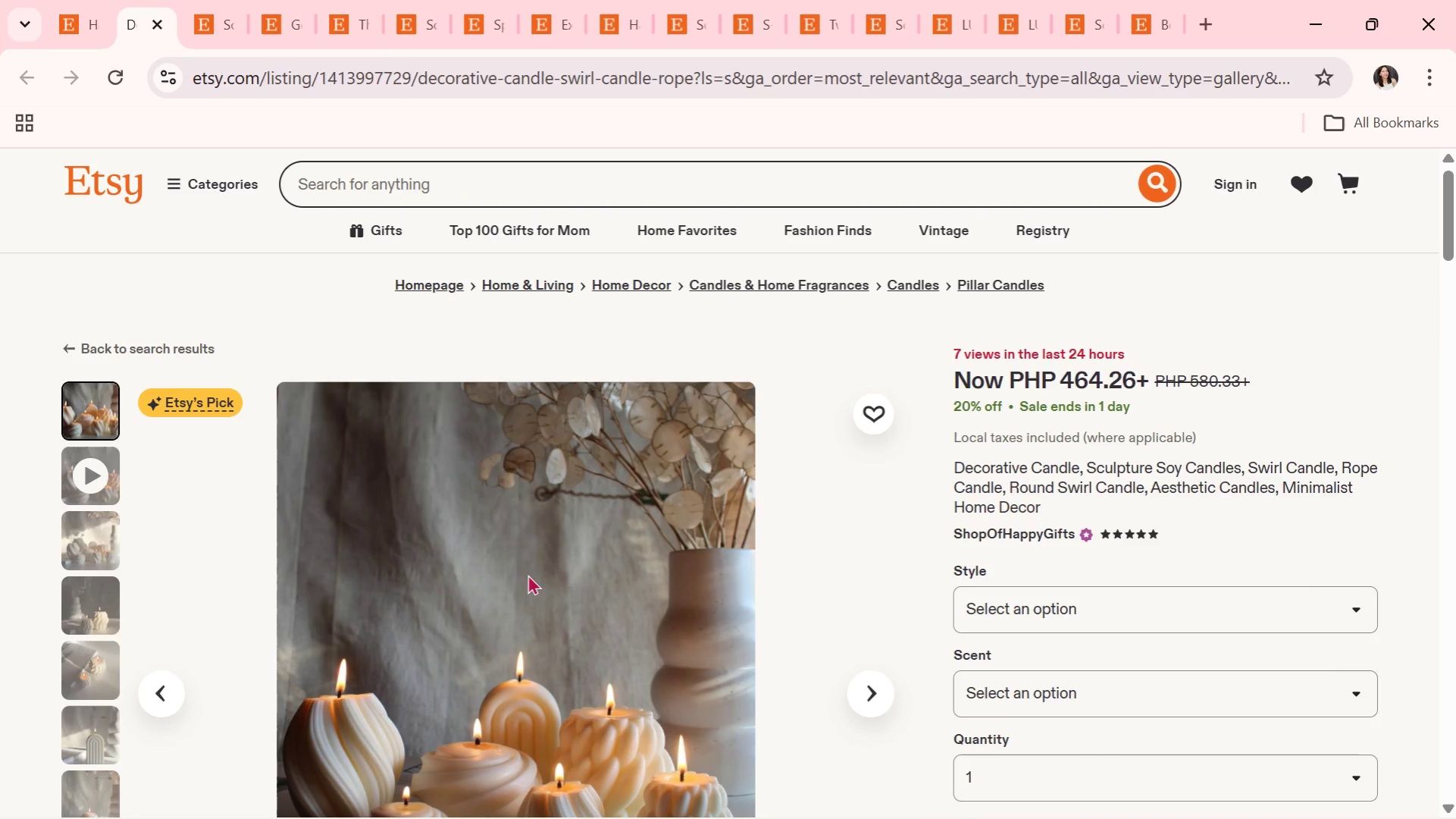 
scroll: coordinate [528, 574], scroll_direction: down, amount: 1.0
 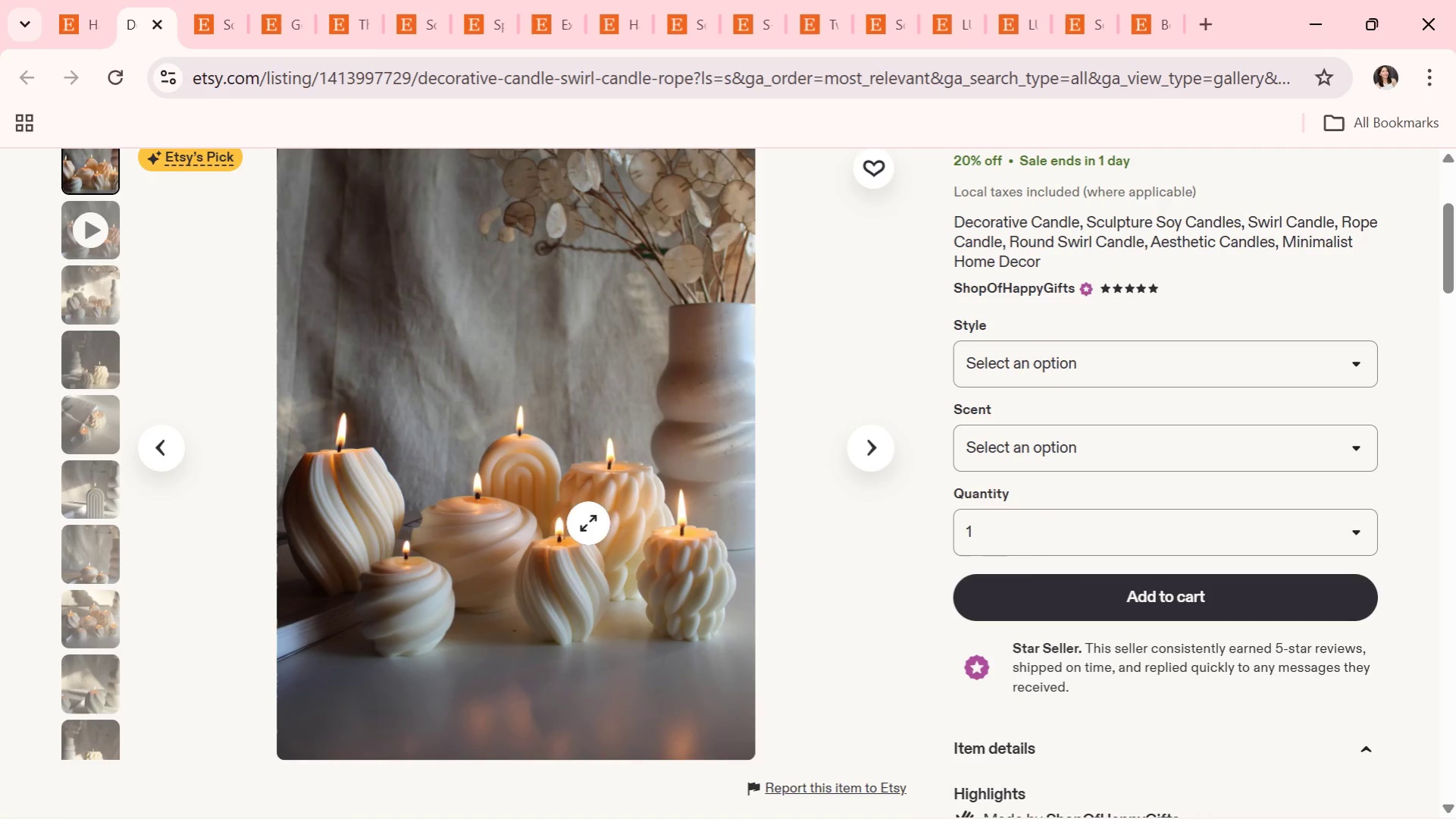 
left_click([866, 450])
 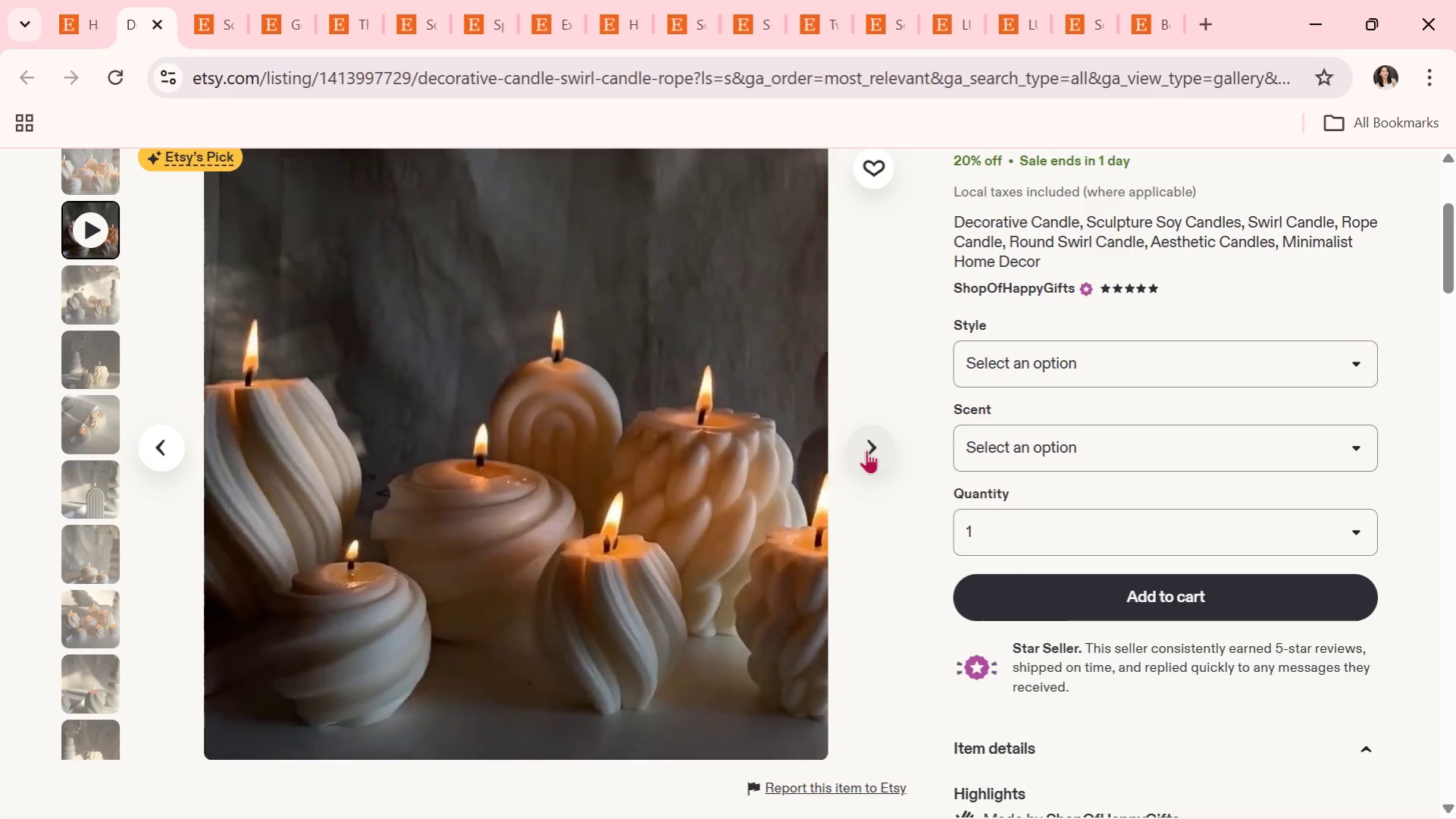 
wait(9.05)
 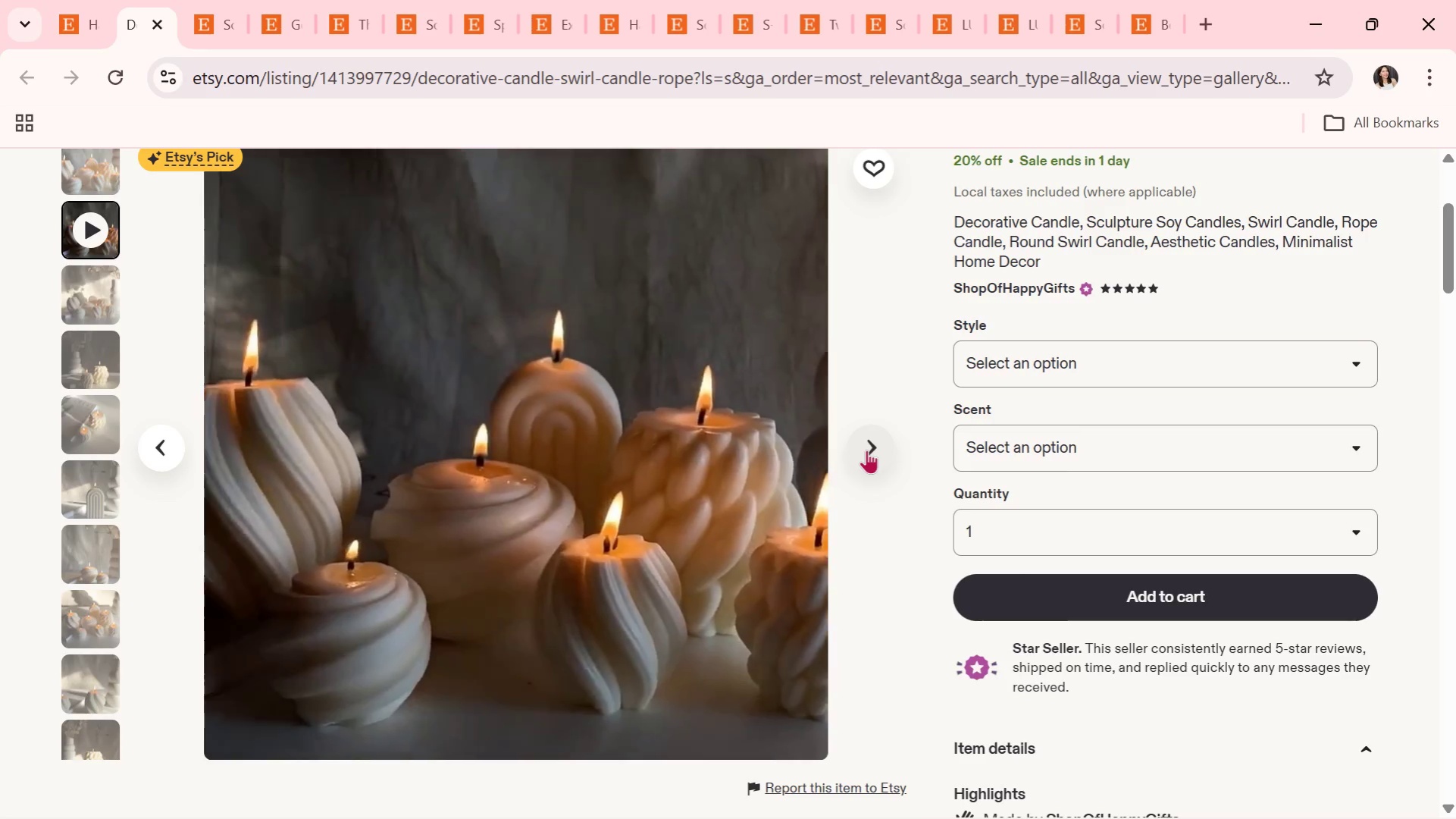 
left_click([866, 450])
 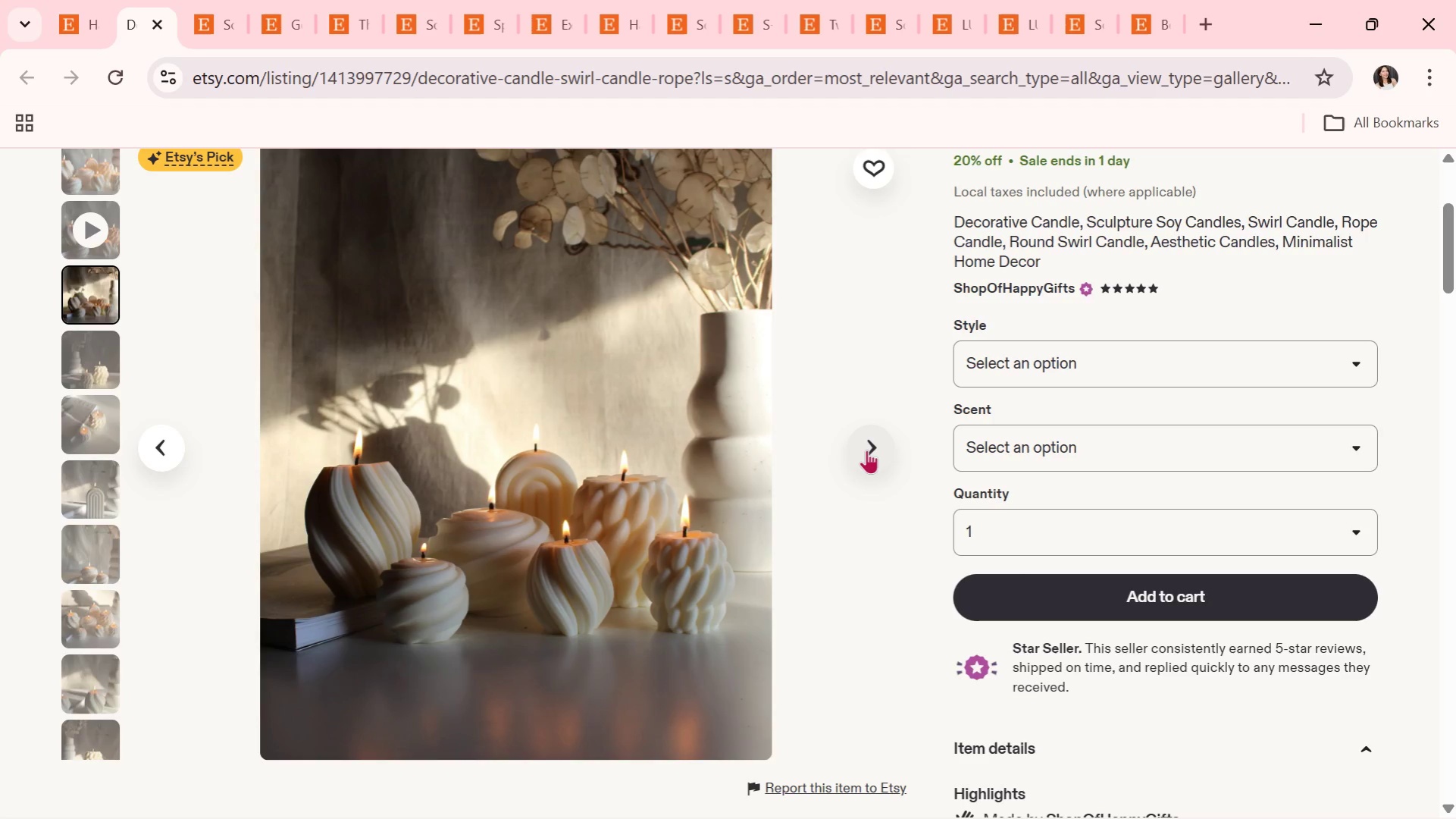 
left_click([866, 450])
 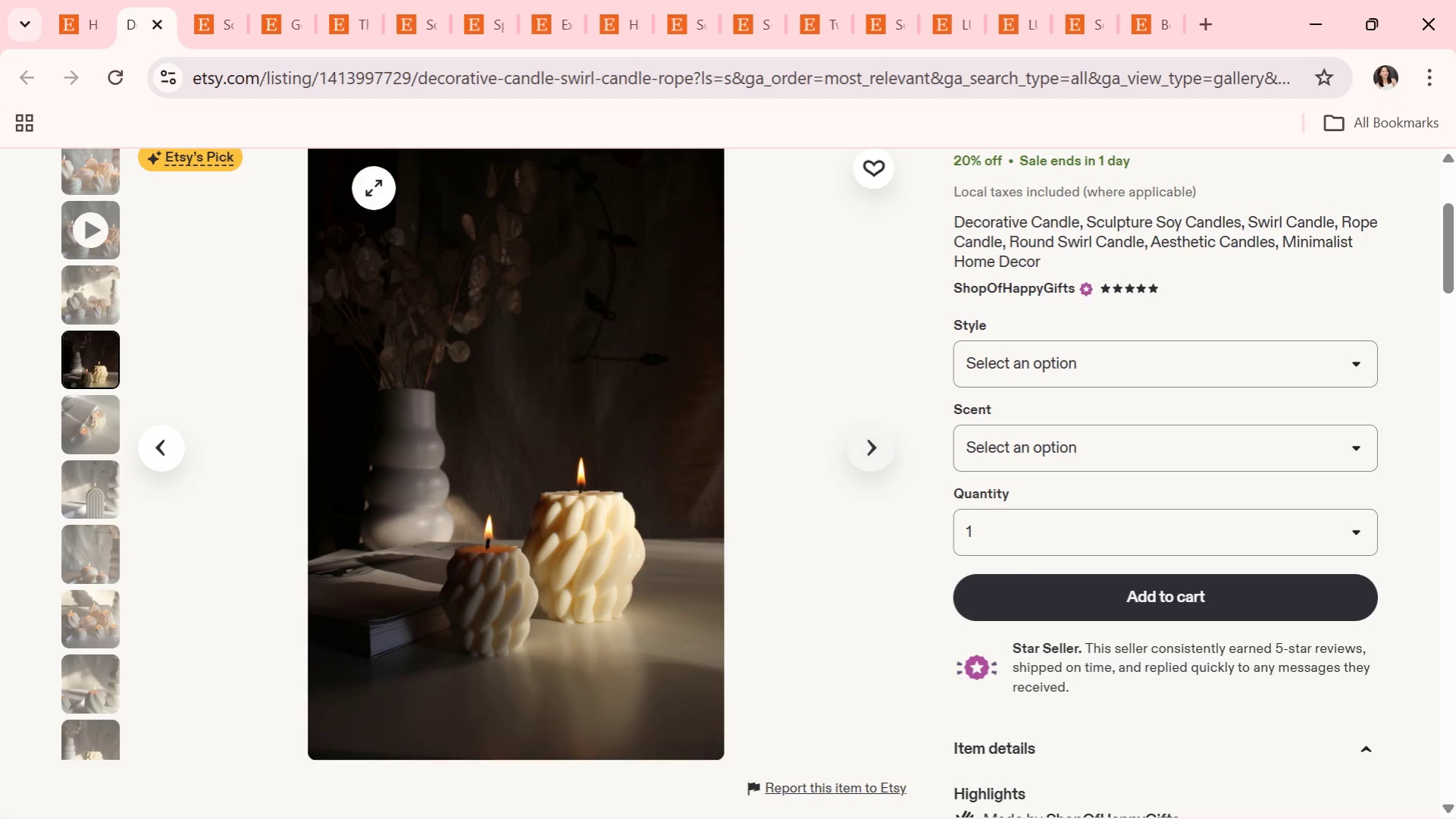 
left_click([77, 5])
 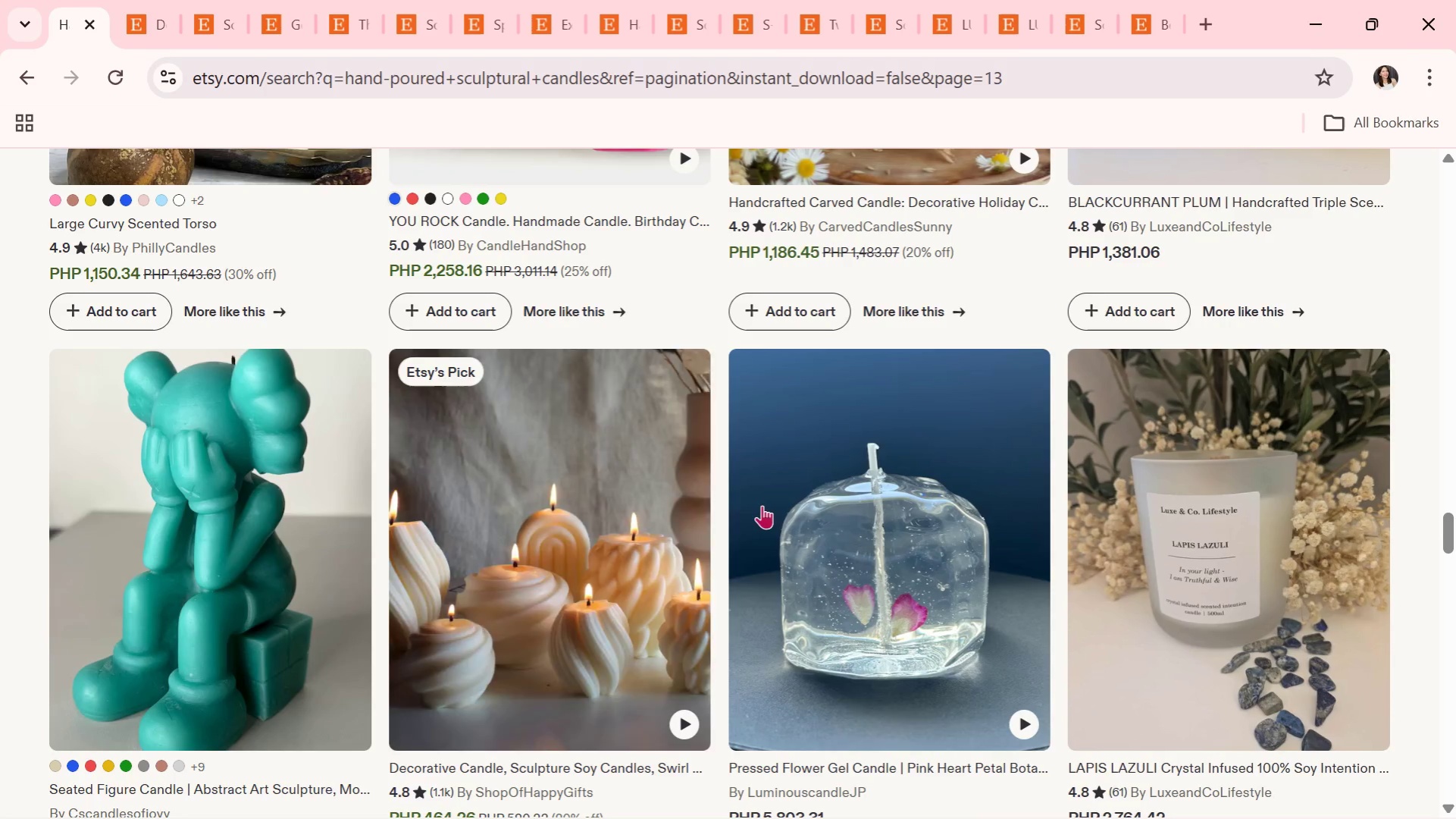 
scroll: coordinate [763, 575], scroll_direction: down, amount: 5.0
 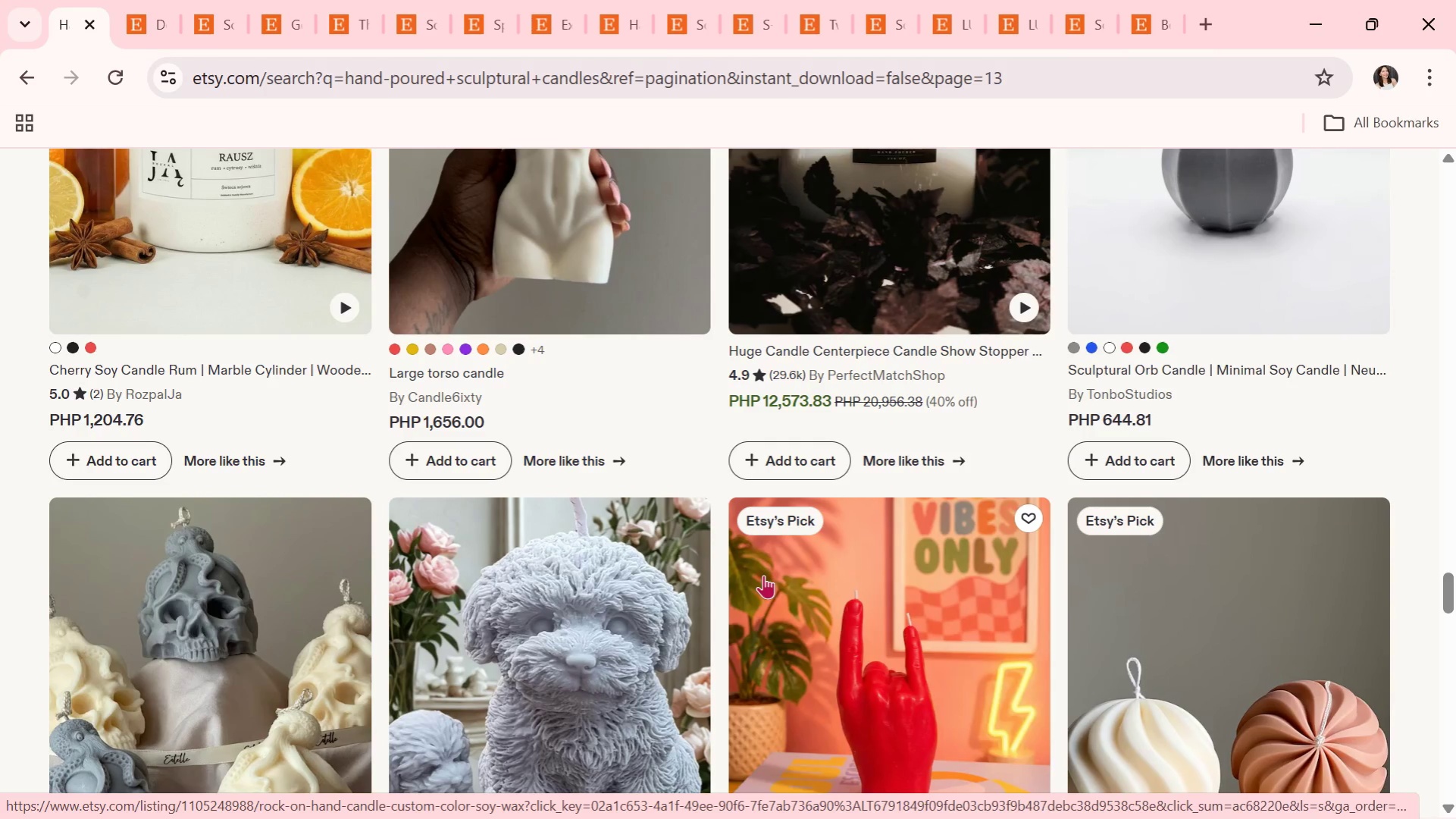 
wait(5.47)
 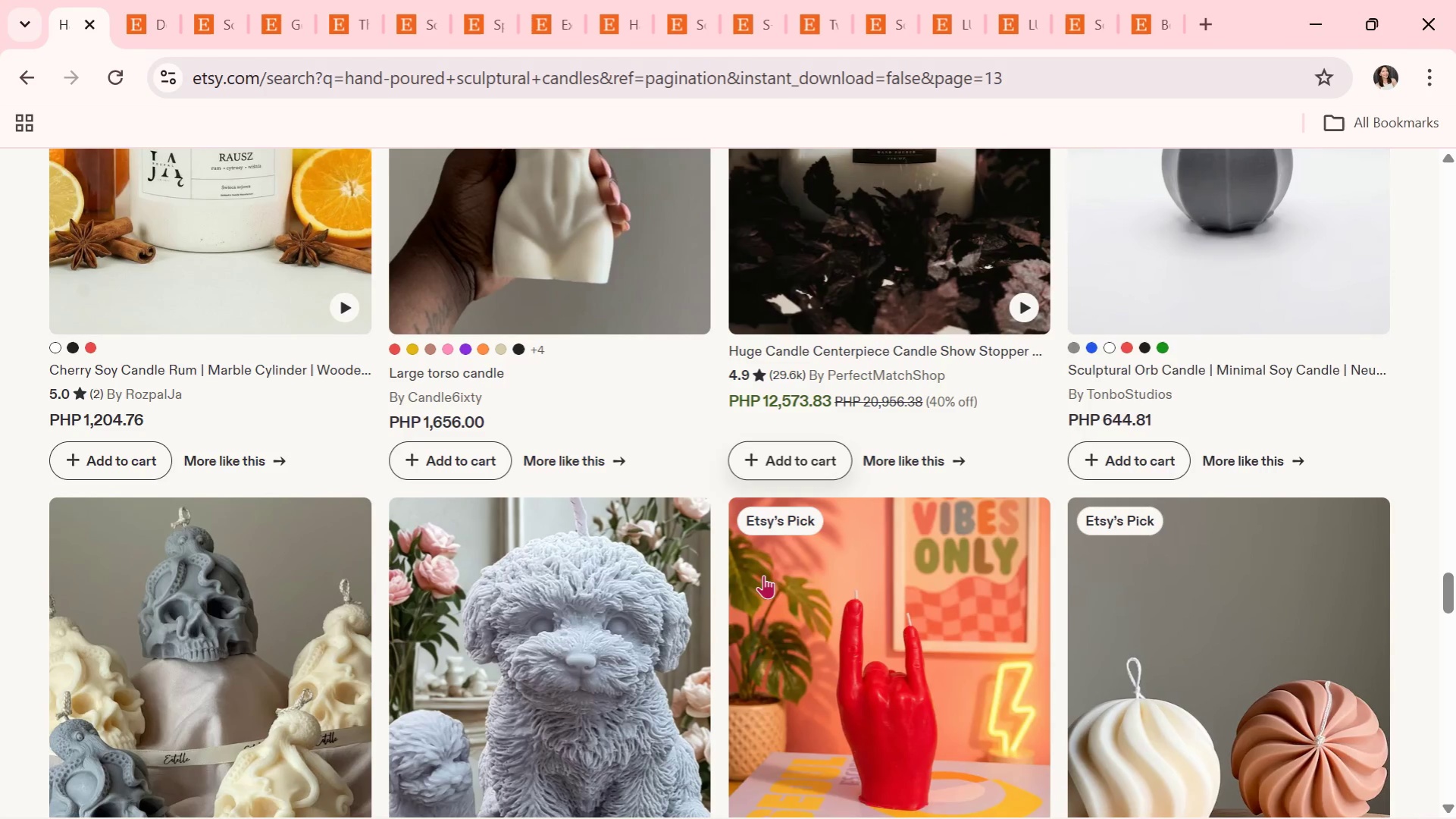 
scroll: coordinate [763, 575], scroll_direction: down, amount: 2.0
 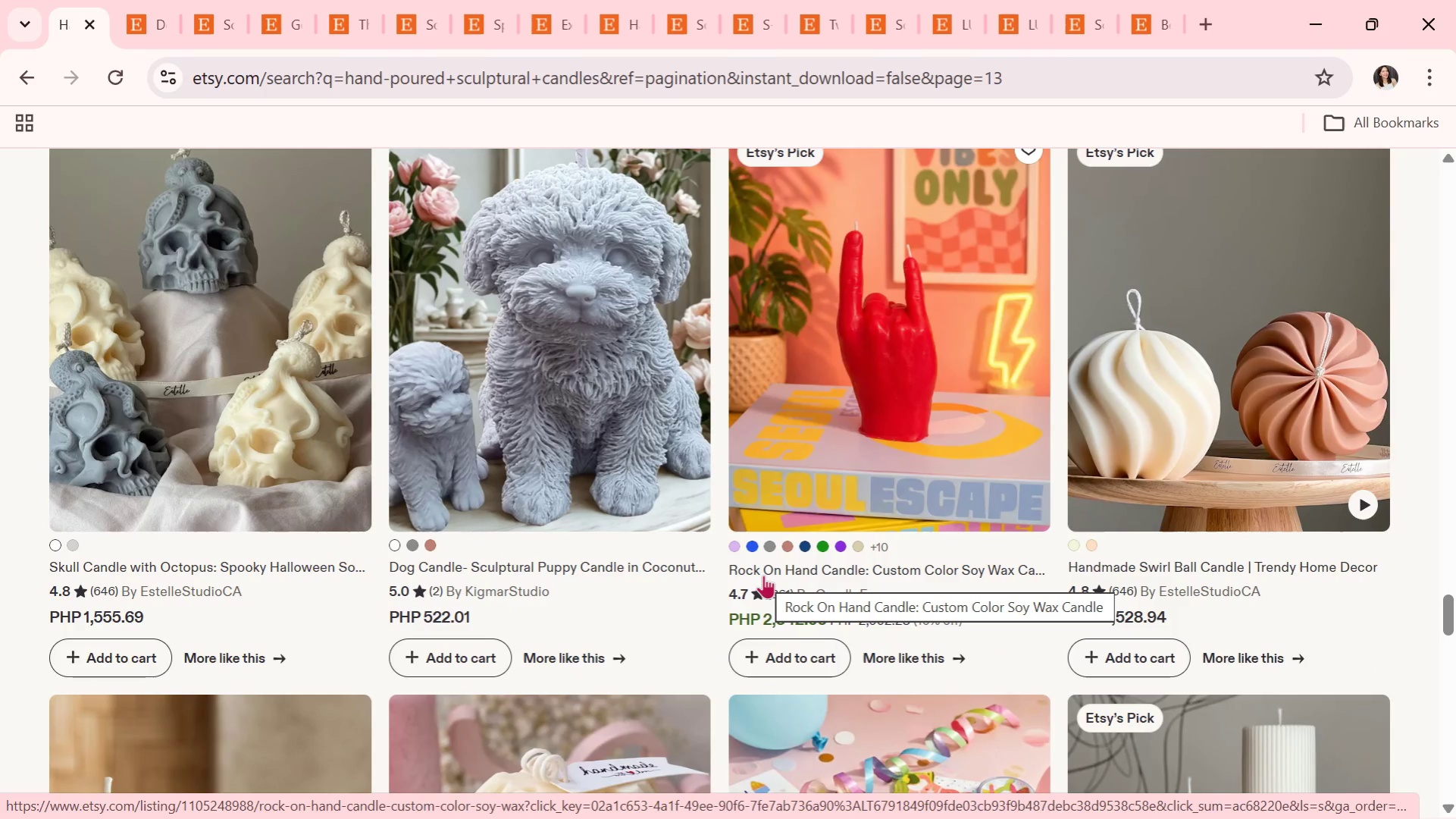 
wait(6.24)
 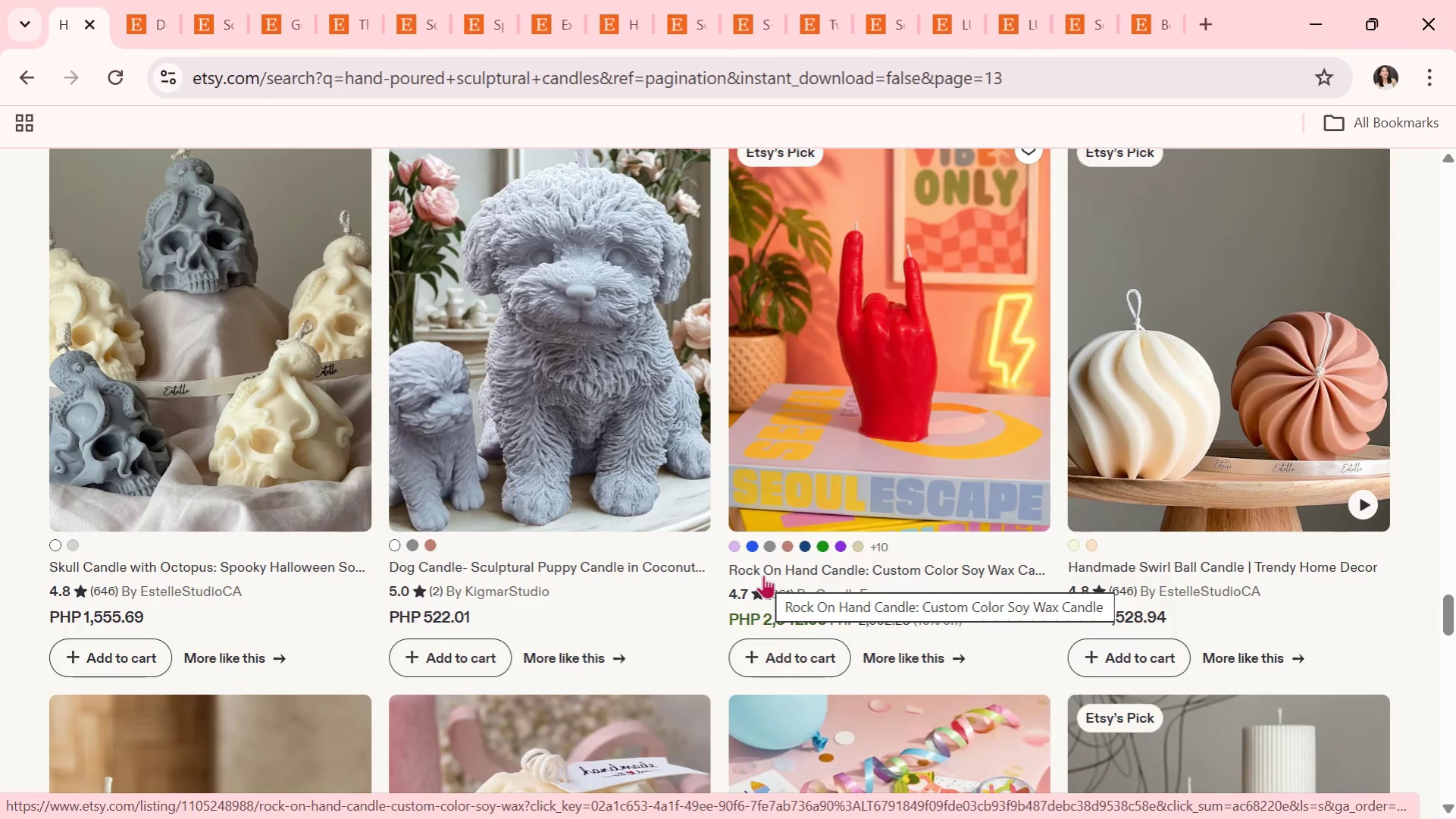 
scroll: coordinate [763, 575], scroll_direction: down, amount: 2.0
 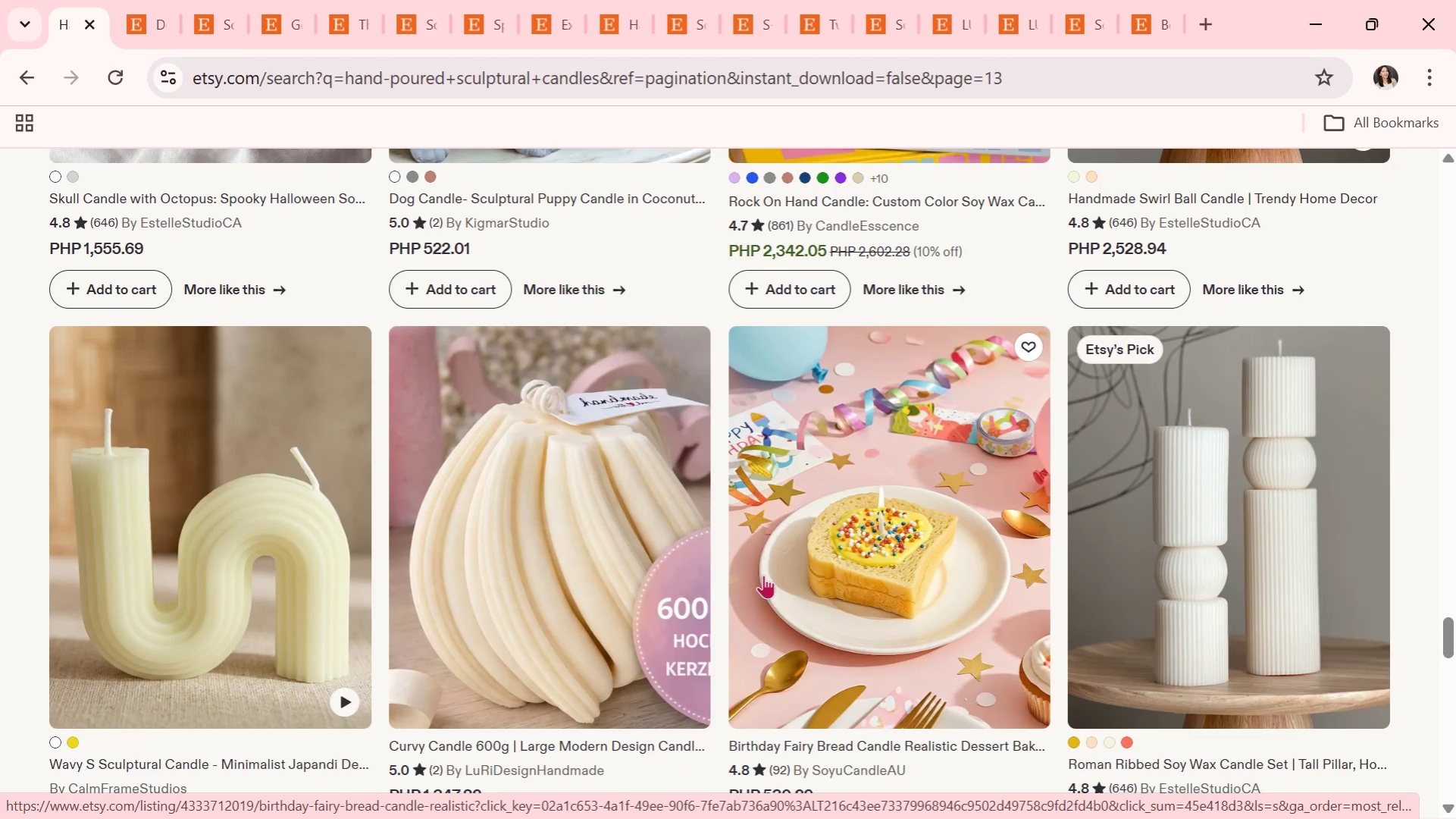 
wait(6.25)
 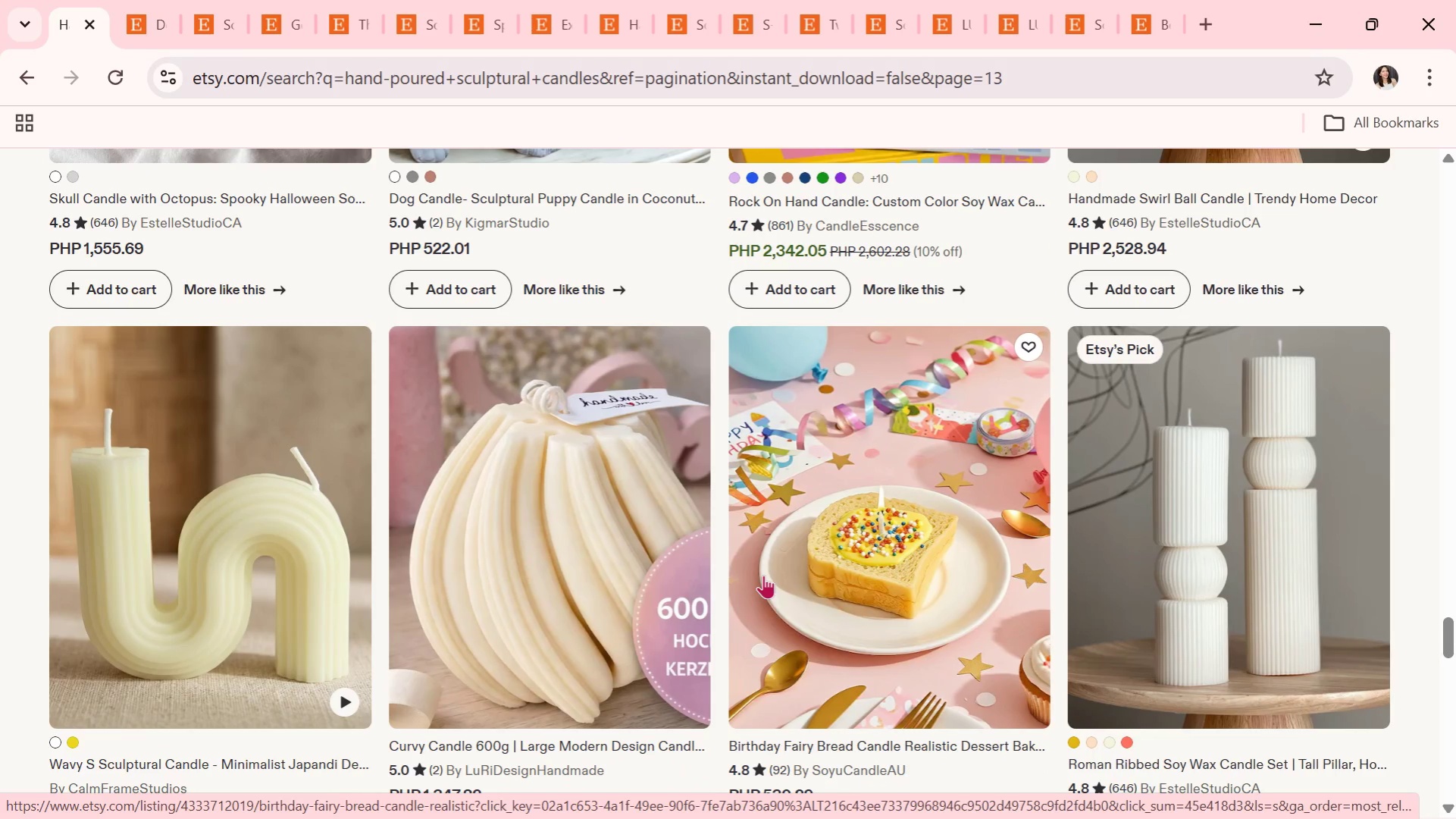 
scroll: coordinate [763, 575], scroll_direction: down, amount: 3.0
 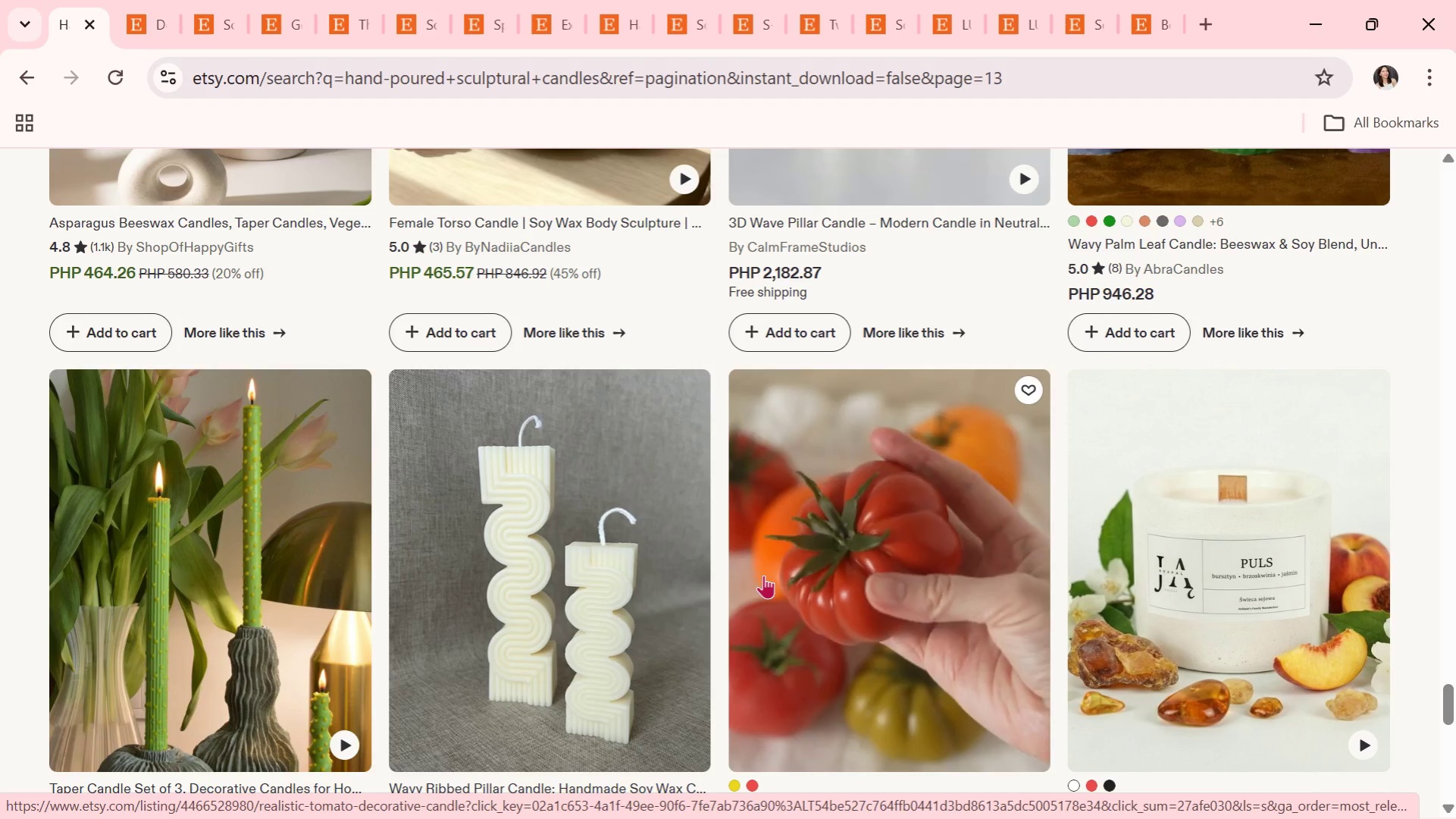 
wait(7.2)
 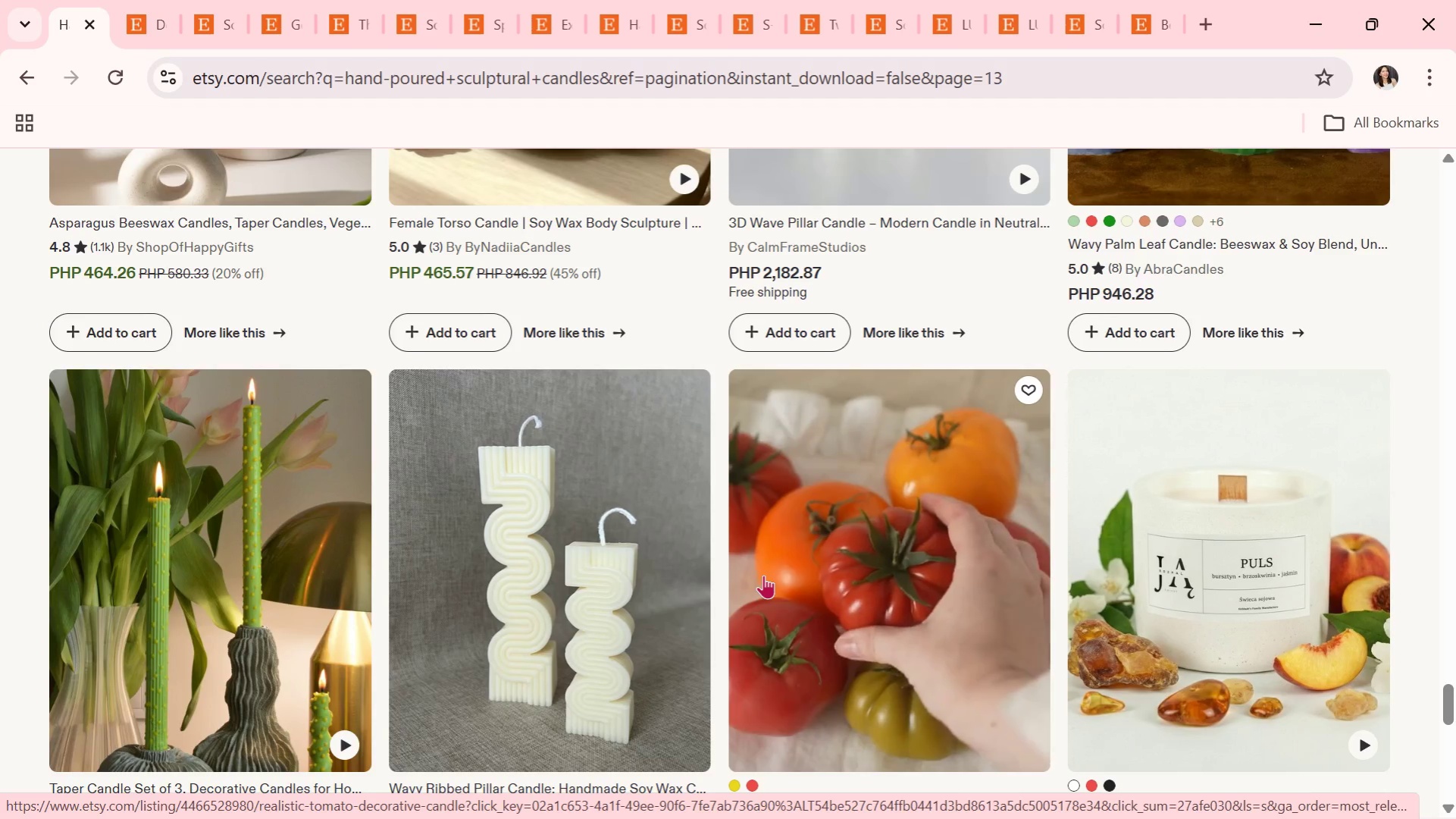 
scroll: coordinate [763, 575], scroll_direction: down, amount: 2.0
 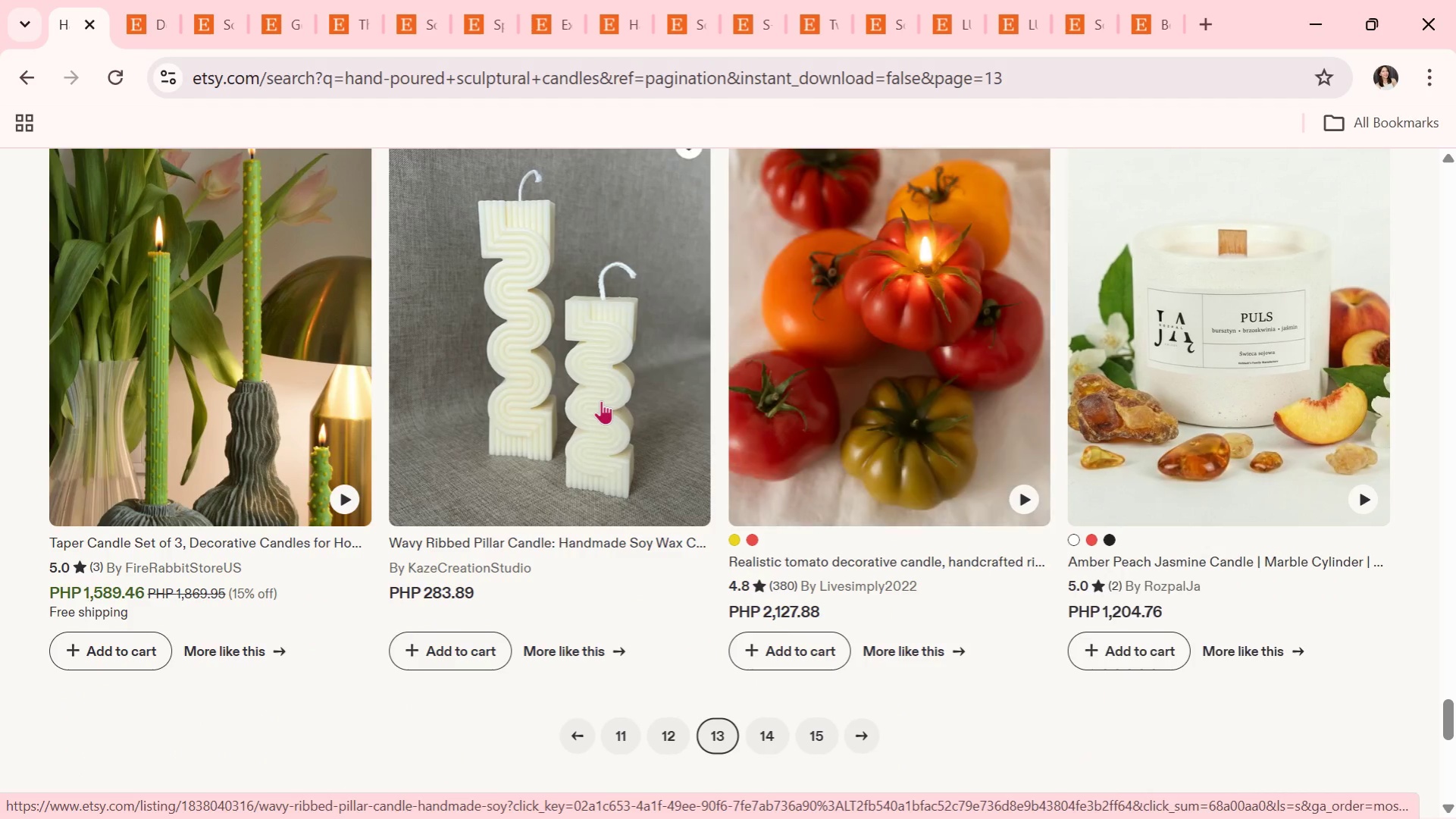 
left_click([601, 400])
 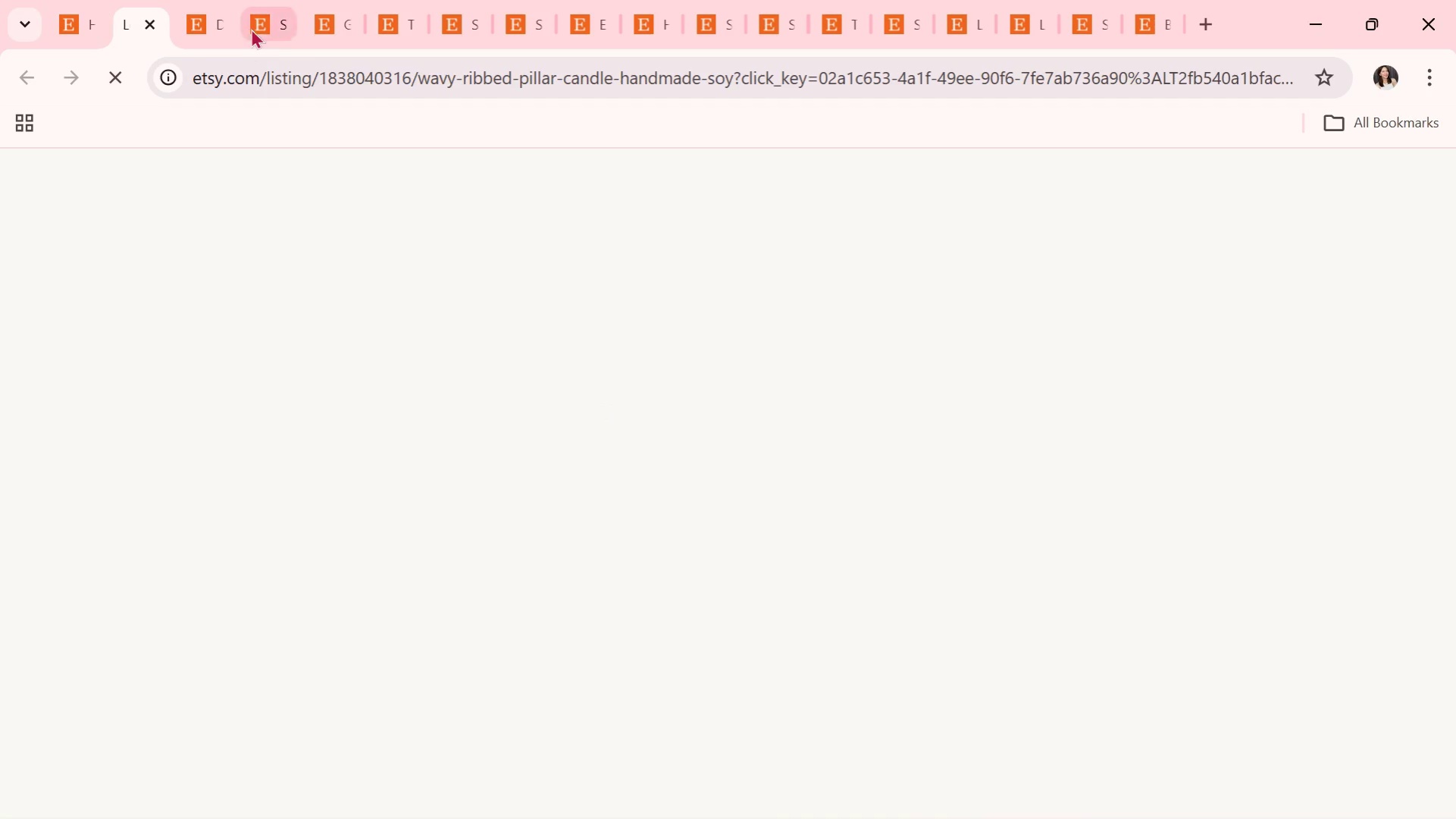 
left_click([185, 17])
 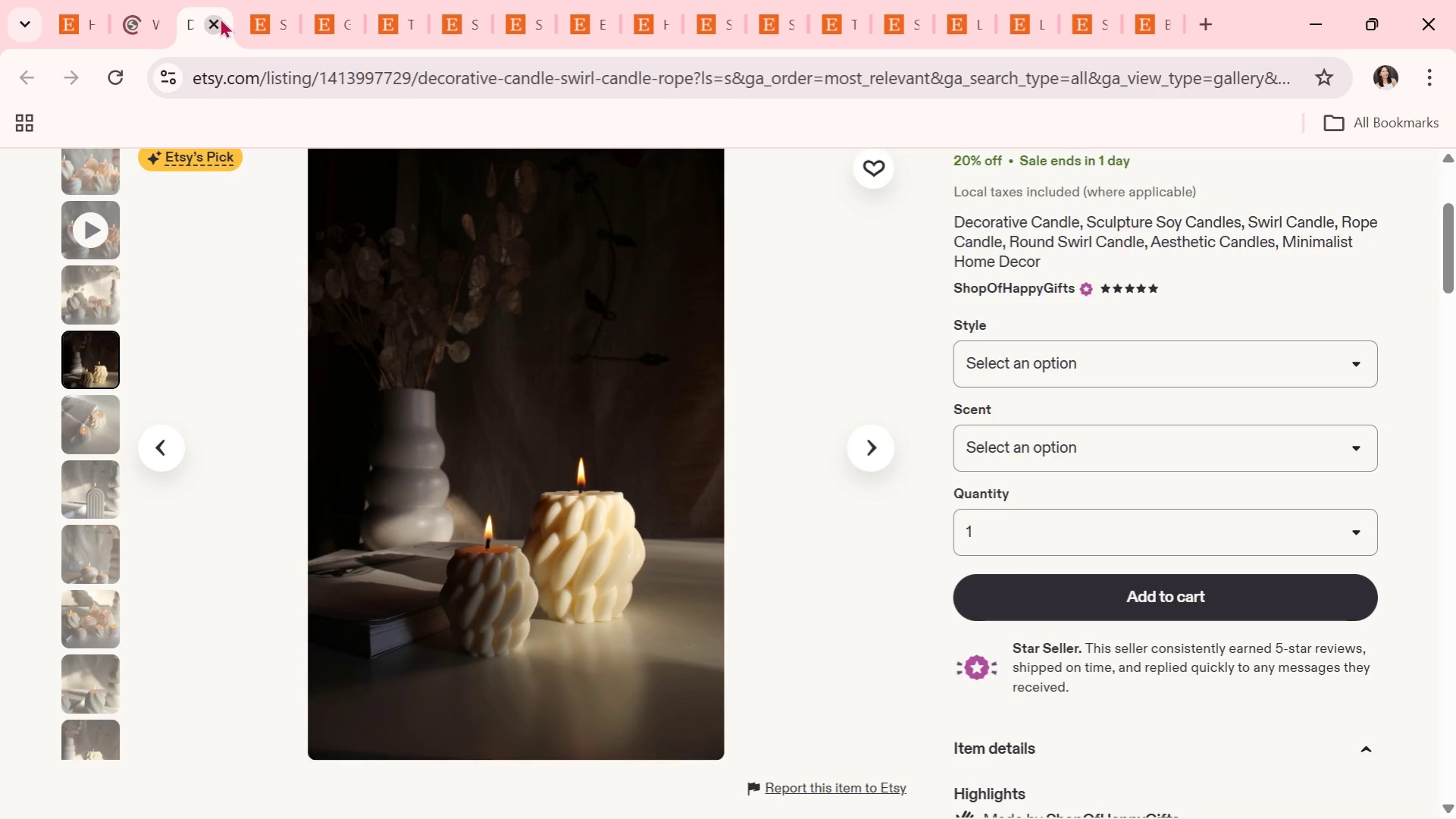 
left_click([220, 17])
 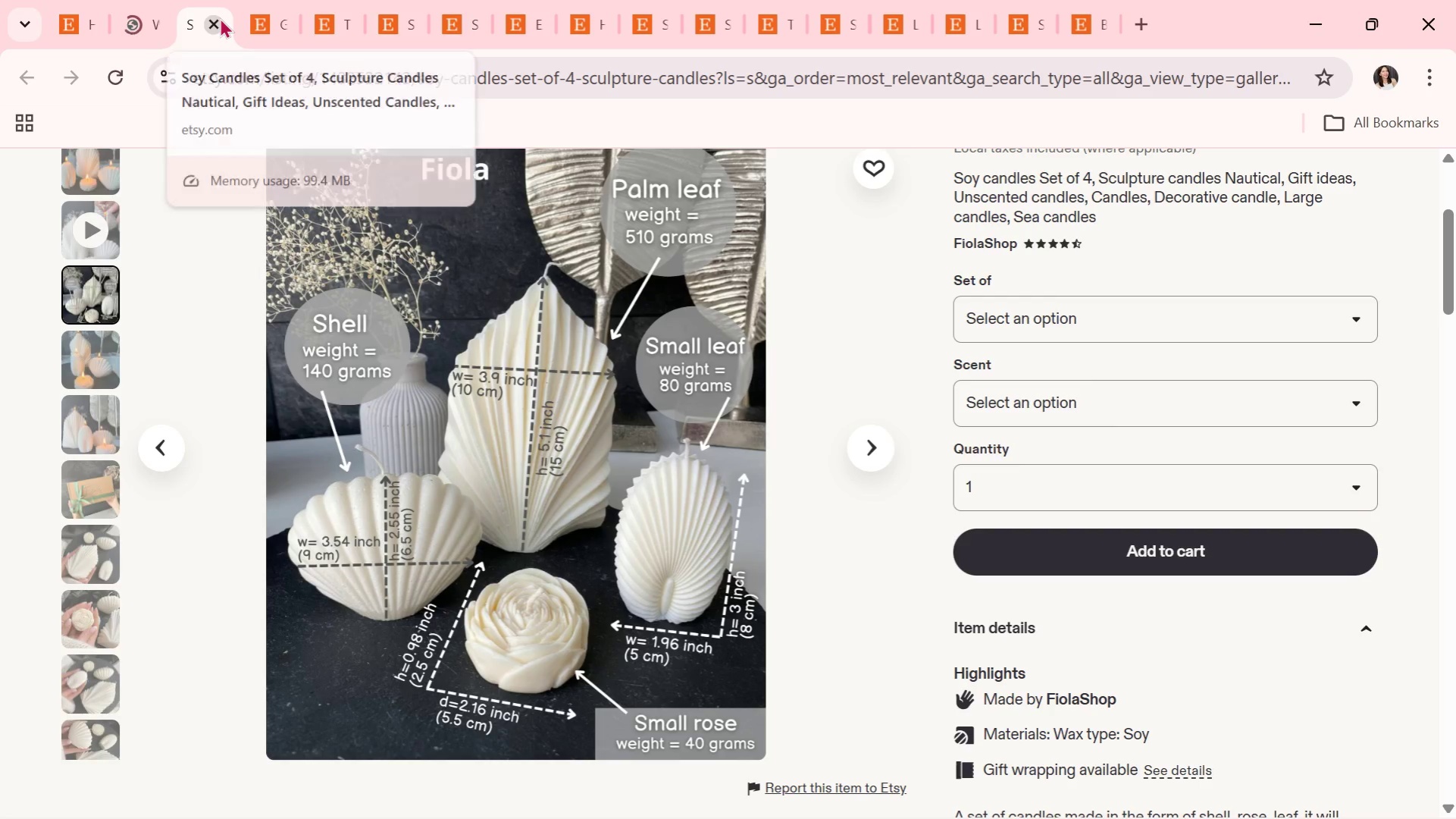 
left_click([220, 17])
 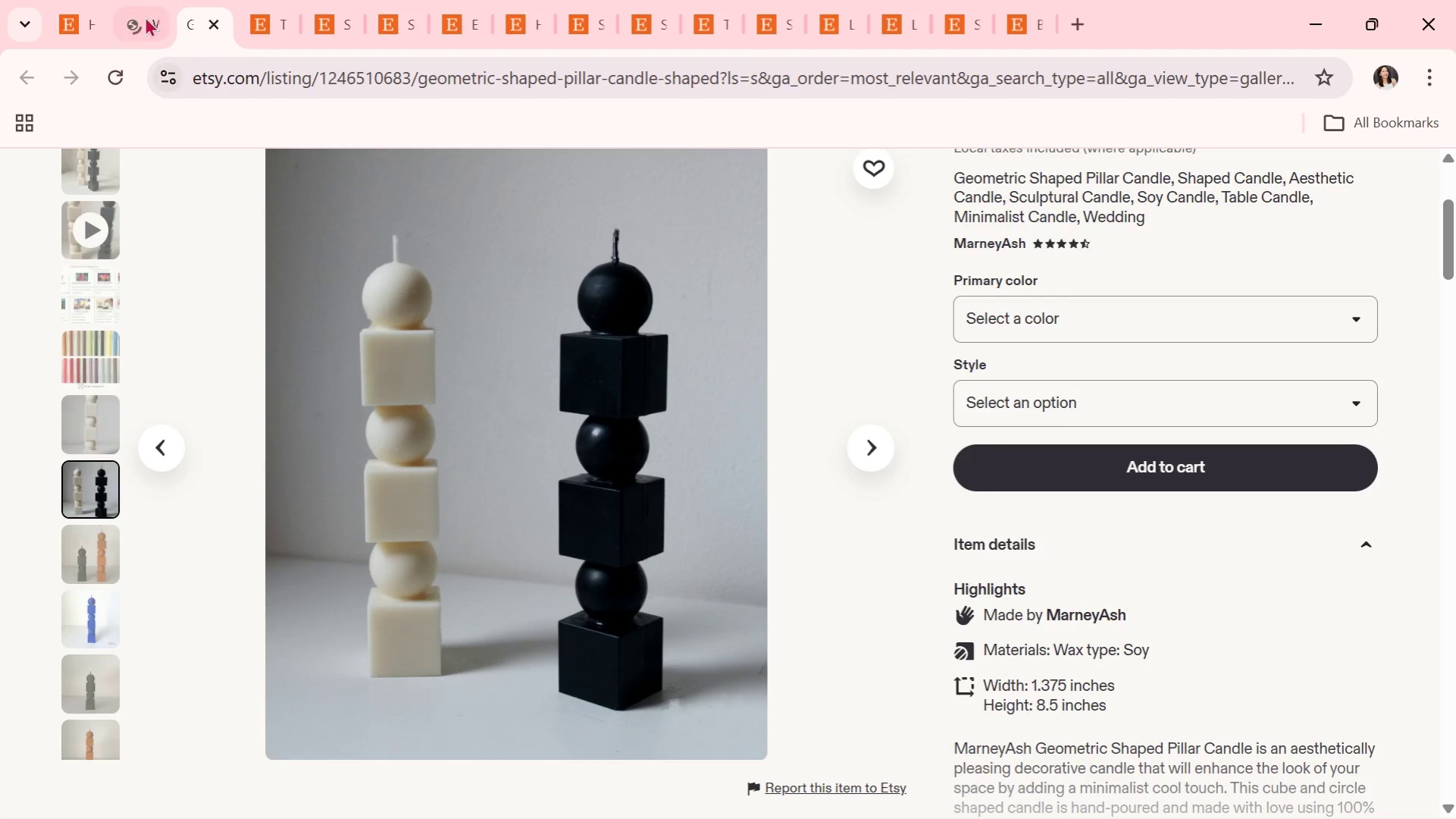 
left_click([141, 11])
 